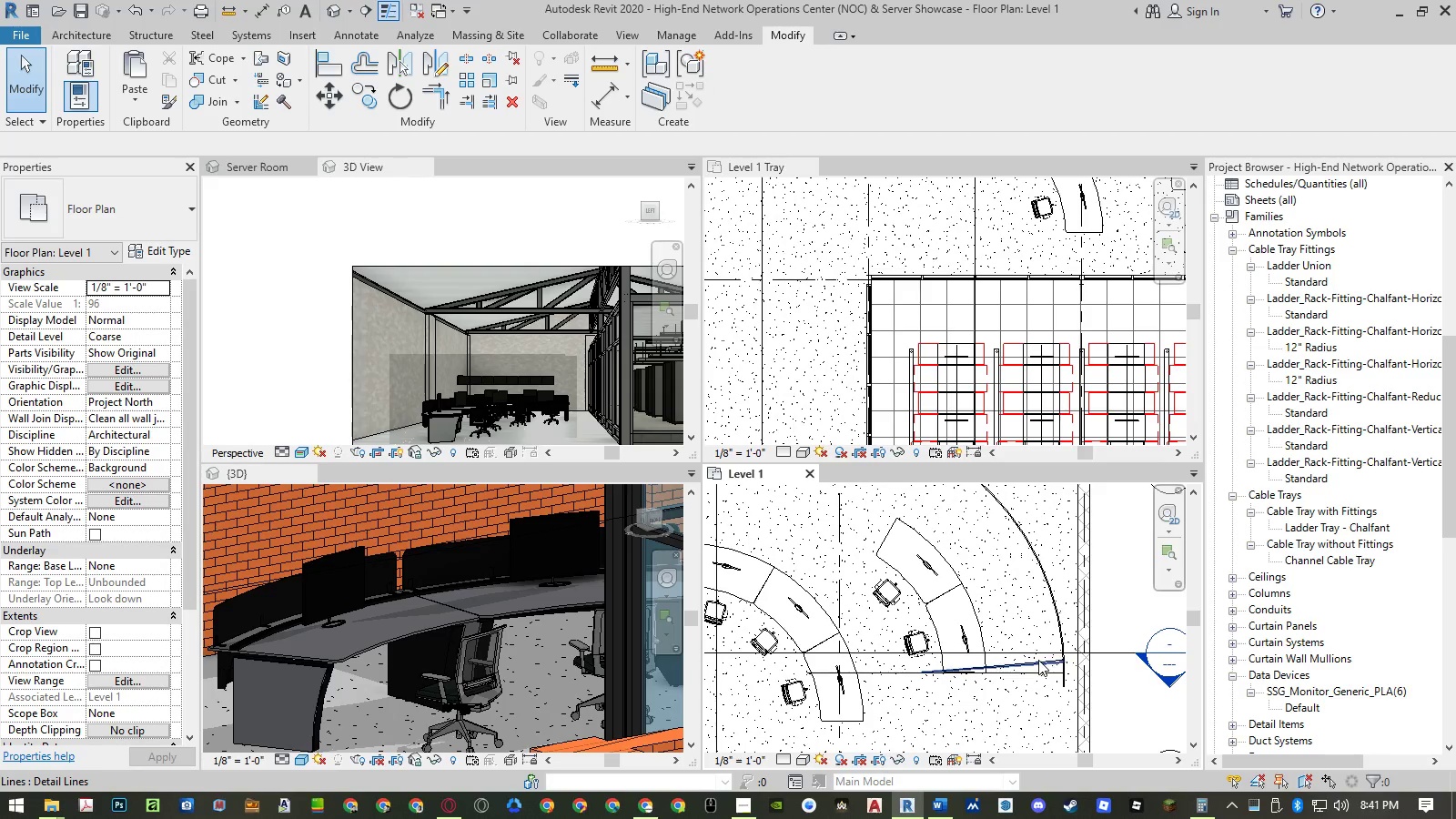 
left_click([1038, 660])
 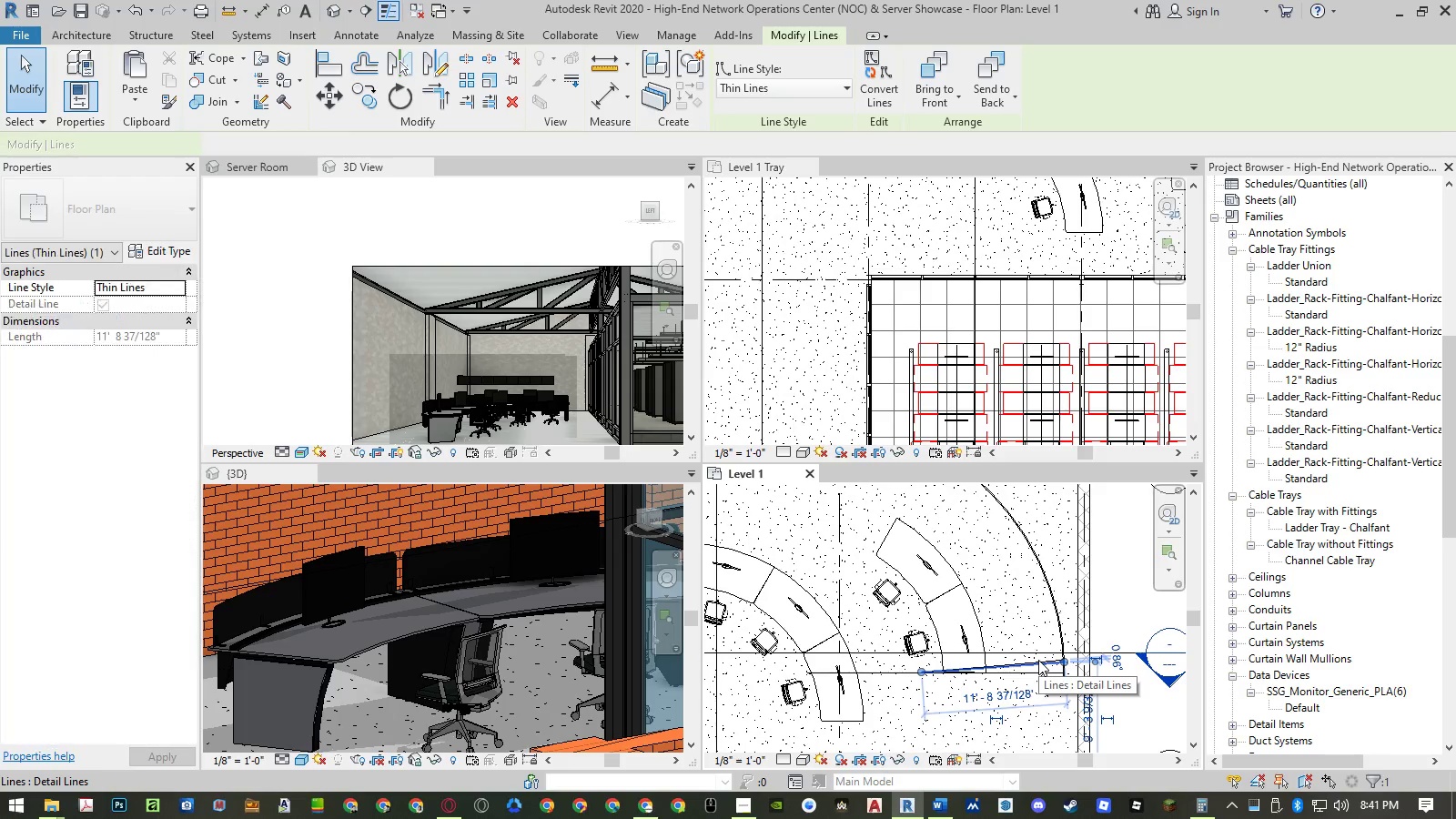 
key(Delete)
 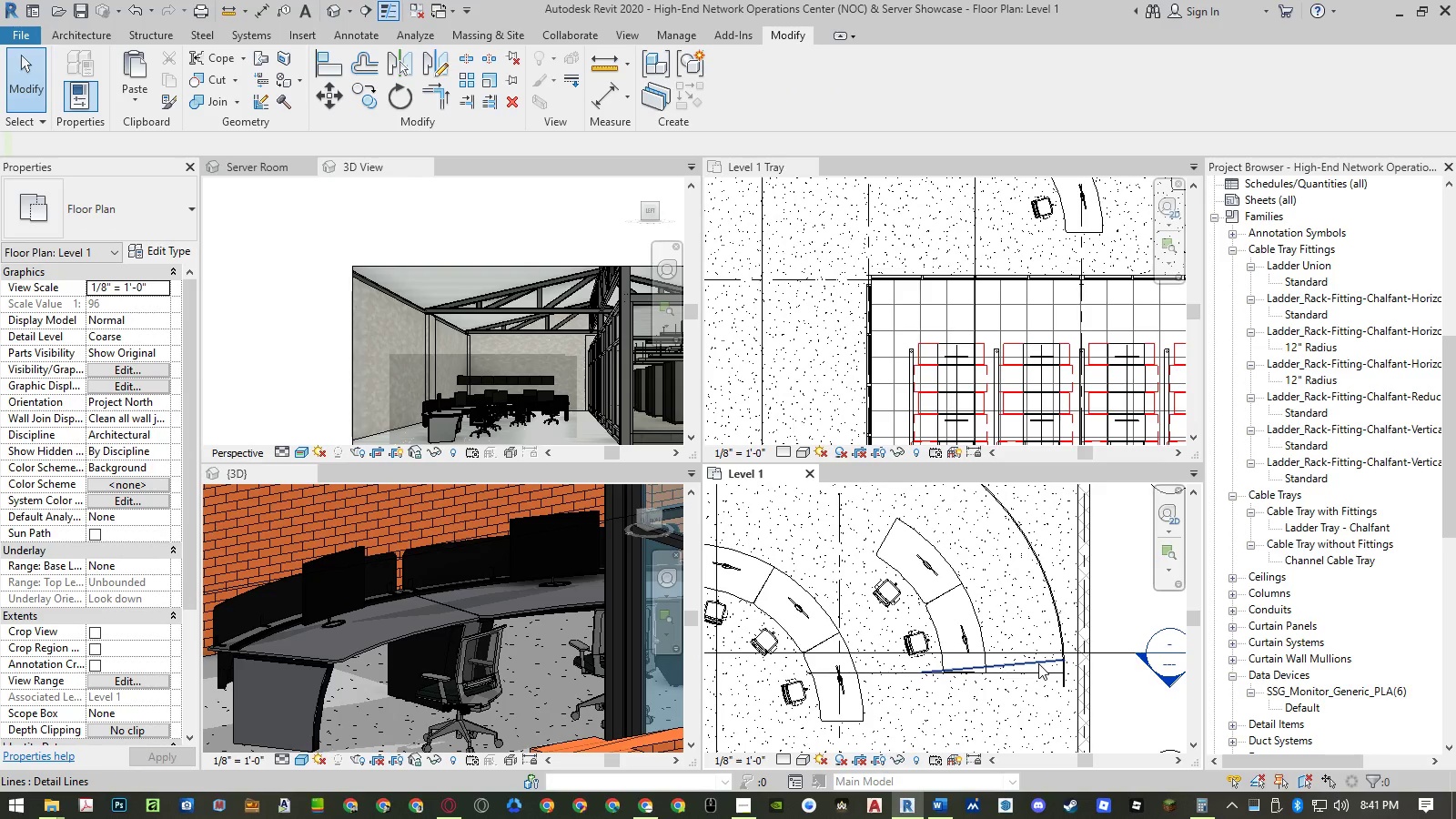 
left_click([1038, 663])
 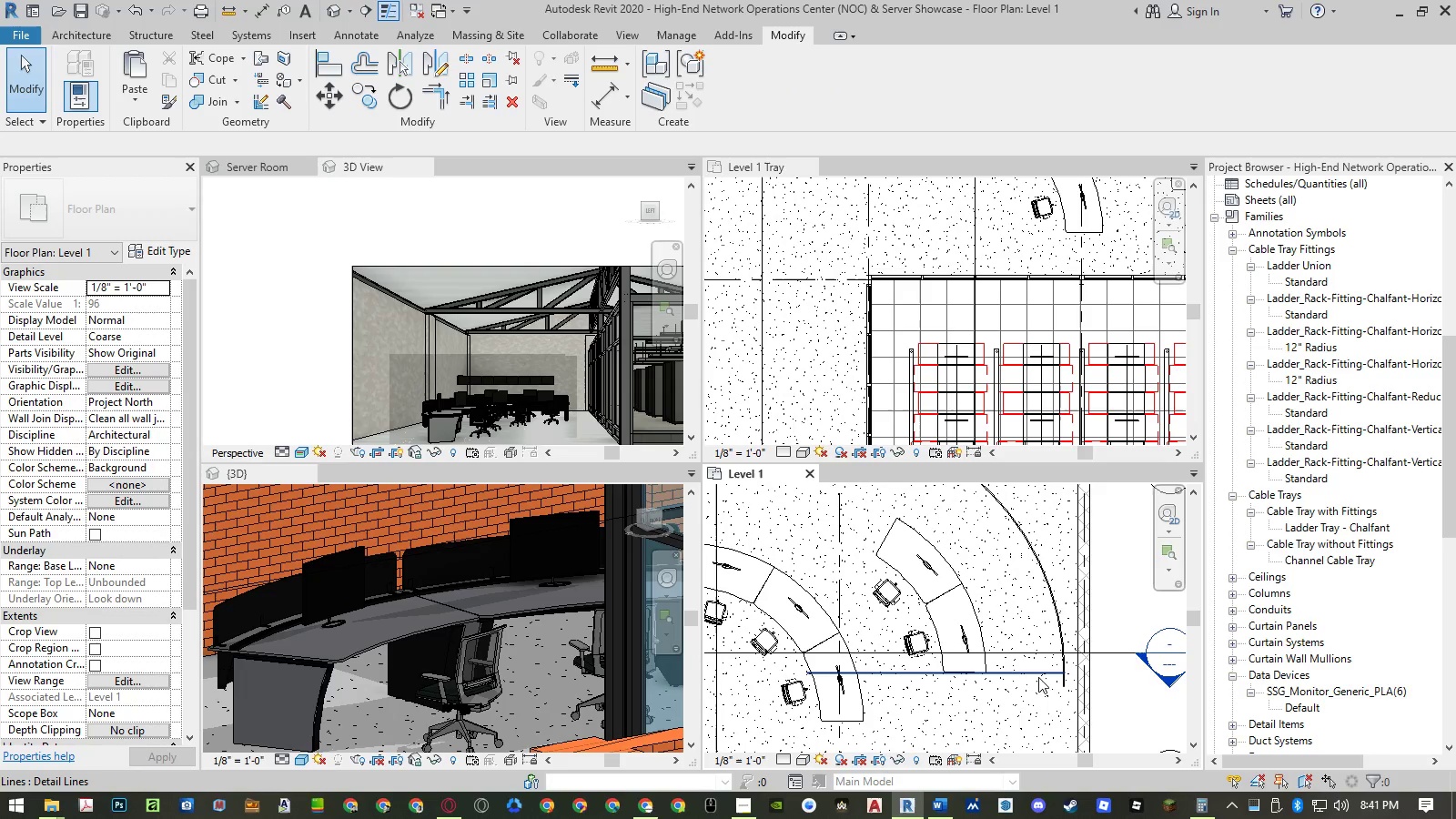 
left_click([1038, 677])
 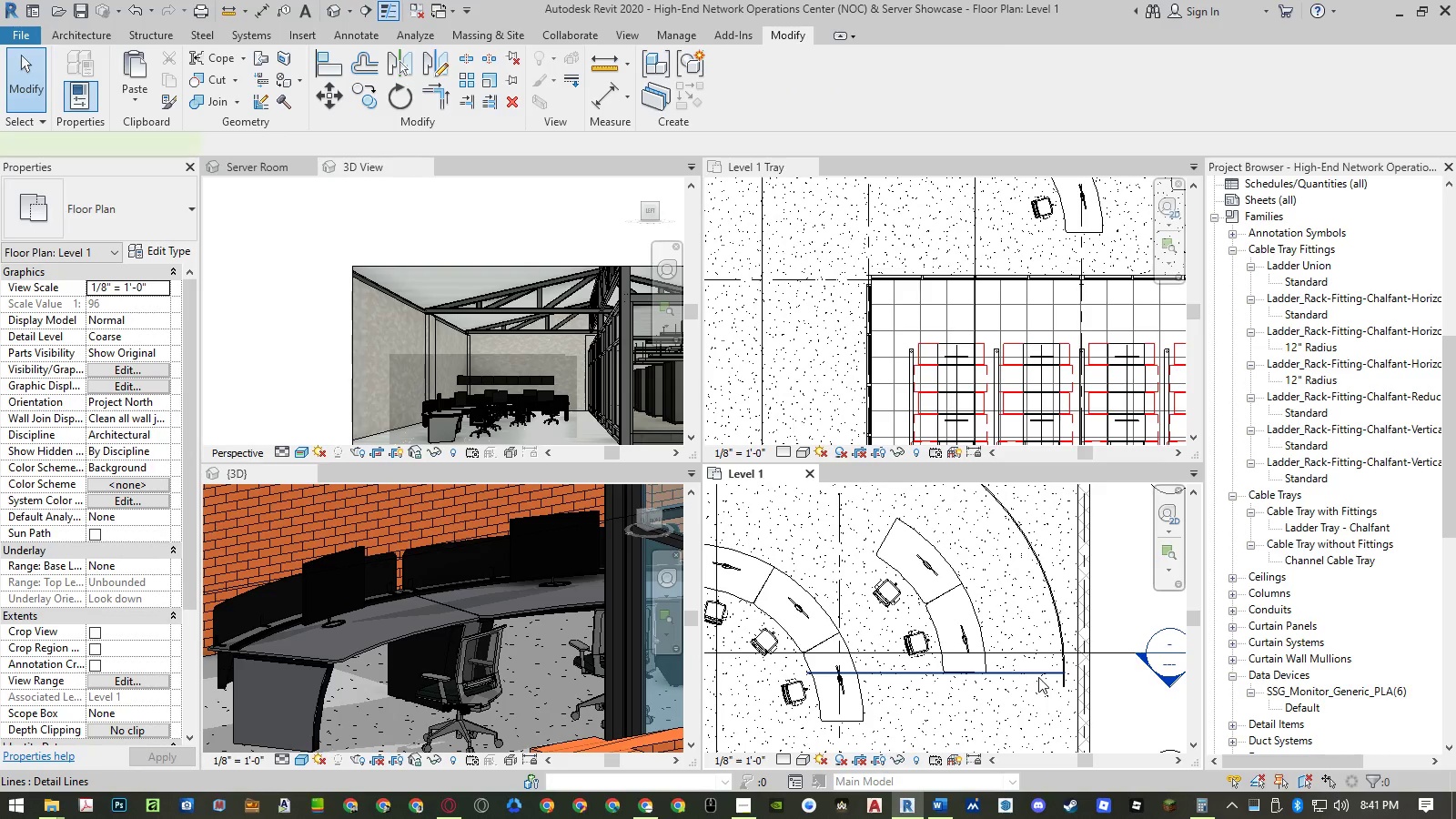 
key(Delete)
 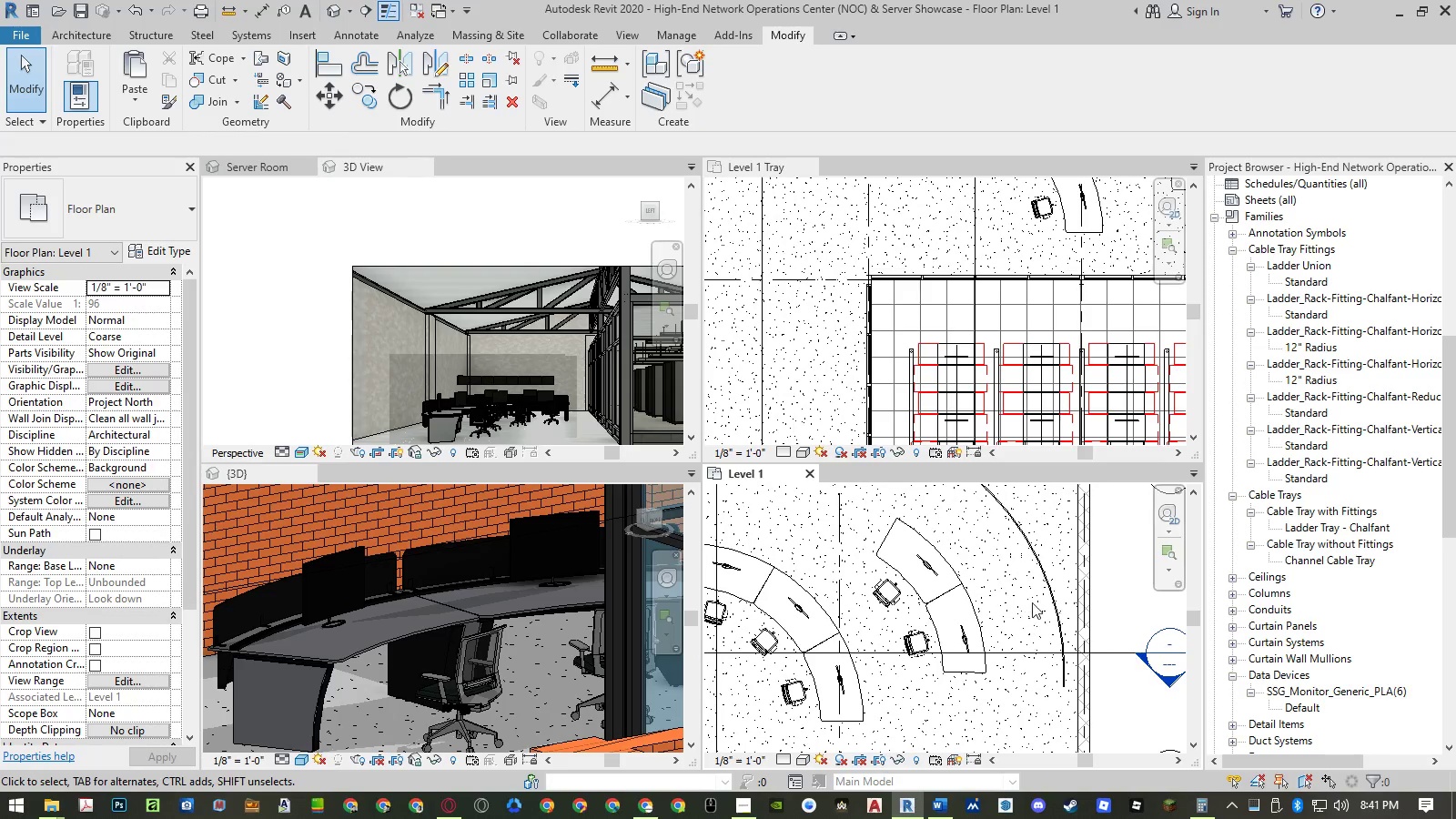 
scroll: coordinate [1033, 606], scroll_direction: down, amount: 6.0
 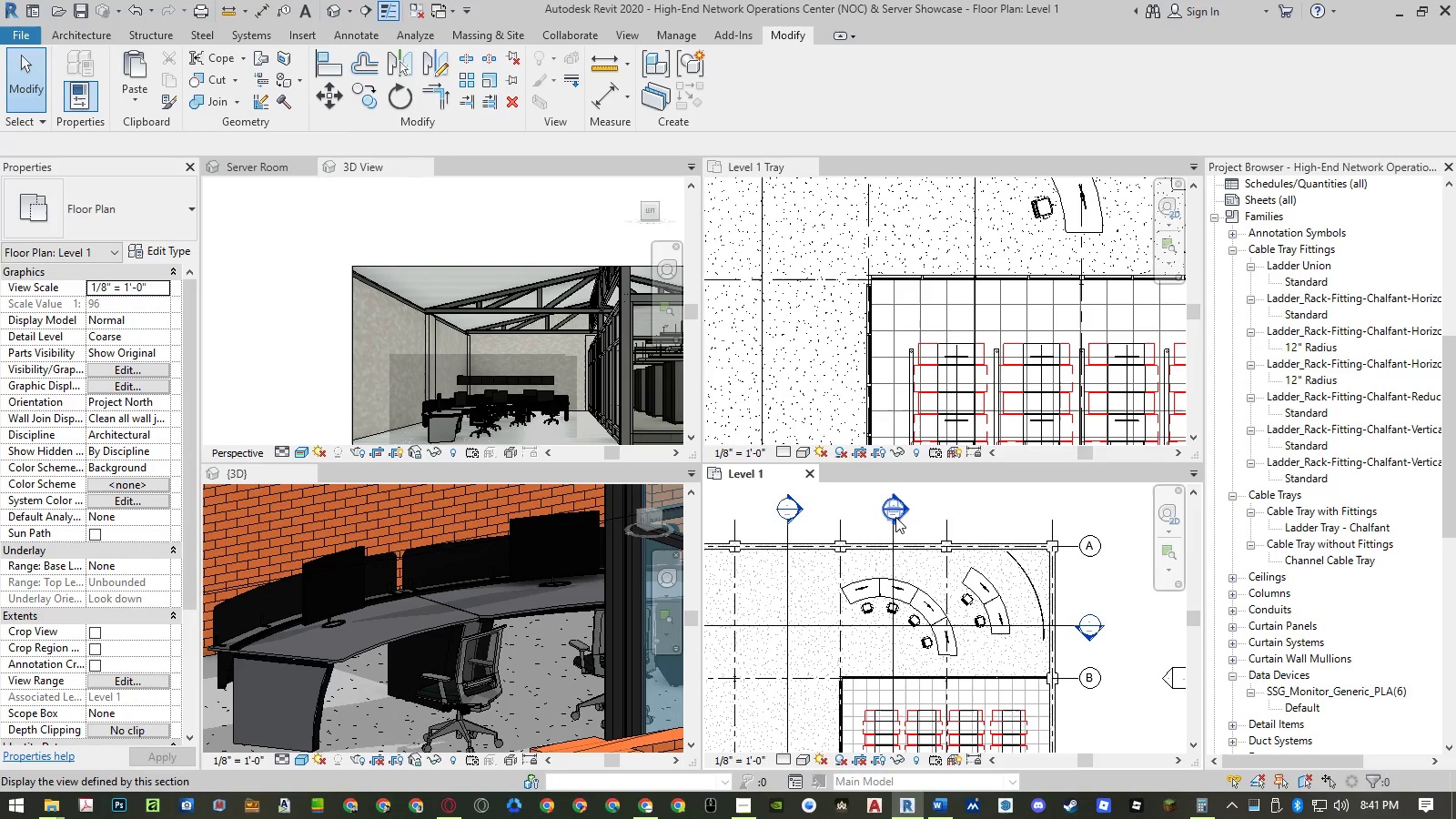 
double_click([895, 517])
 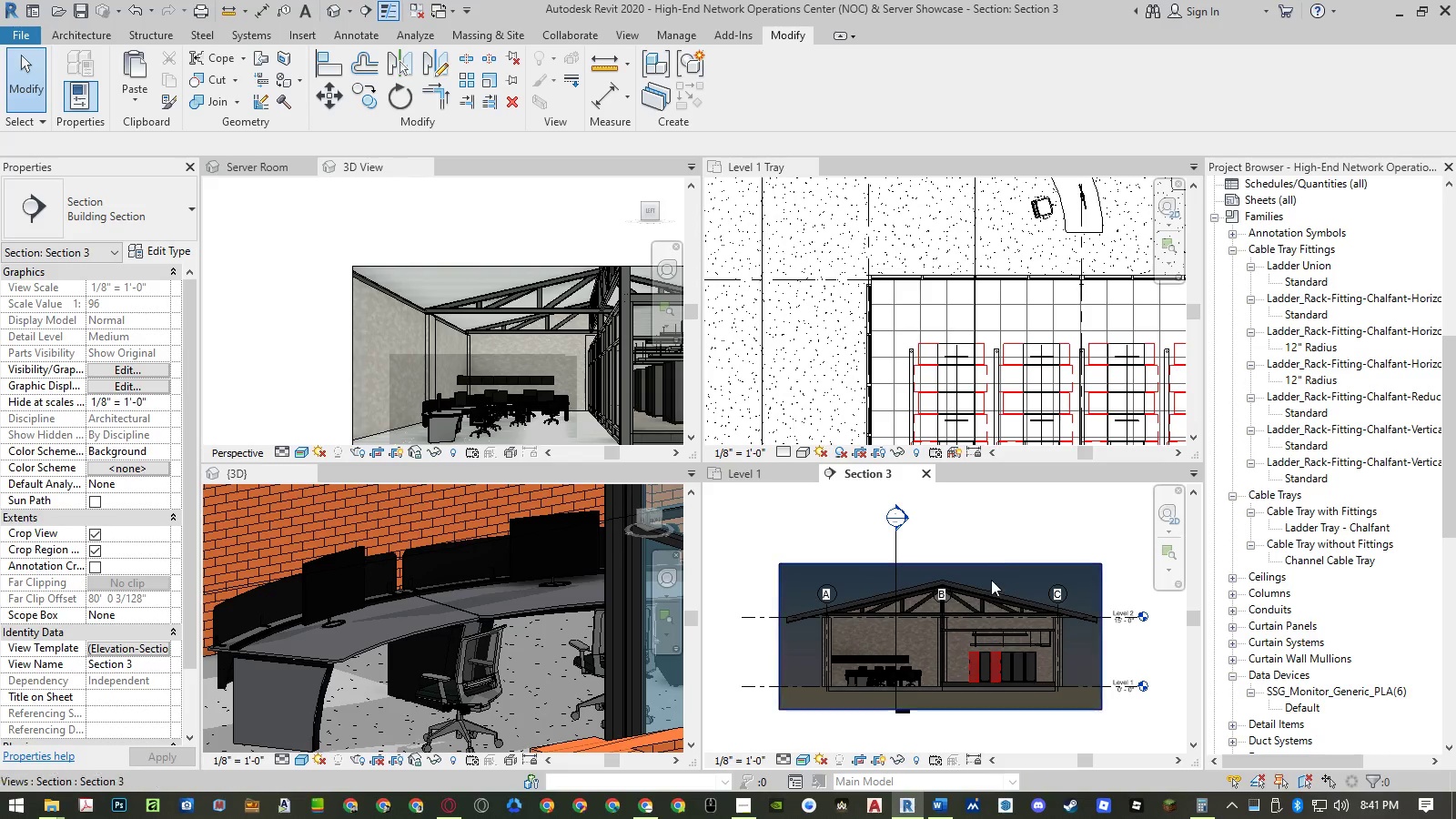 
scroll: coordinate [862, 659], scroll_direction: up, amount: 10.0
 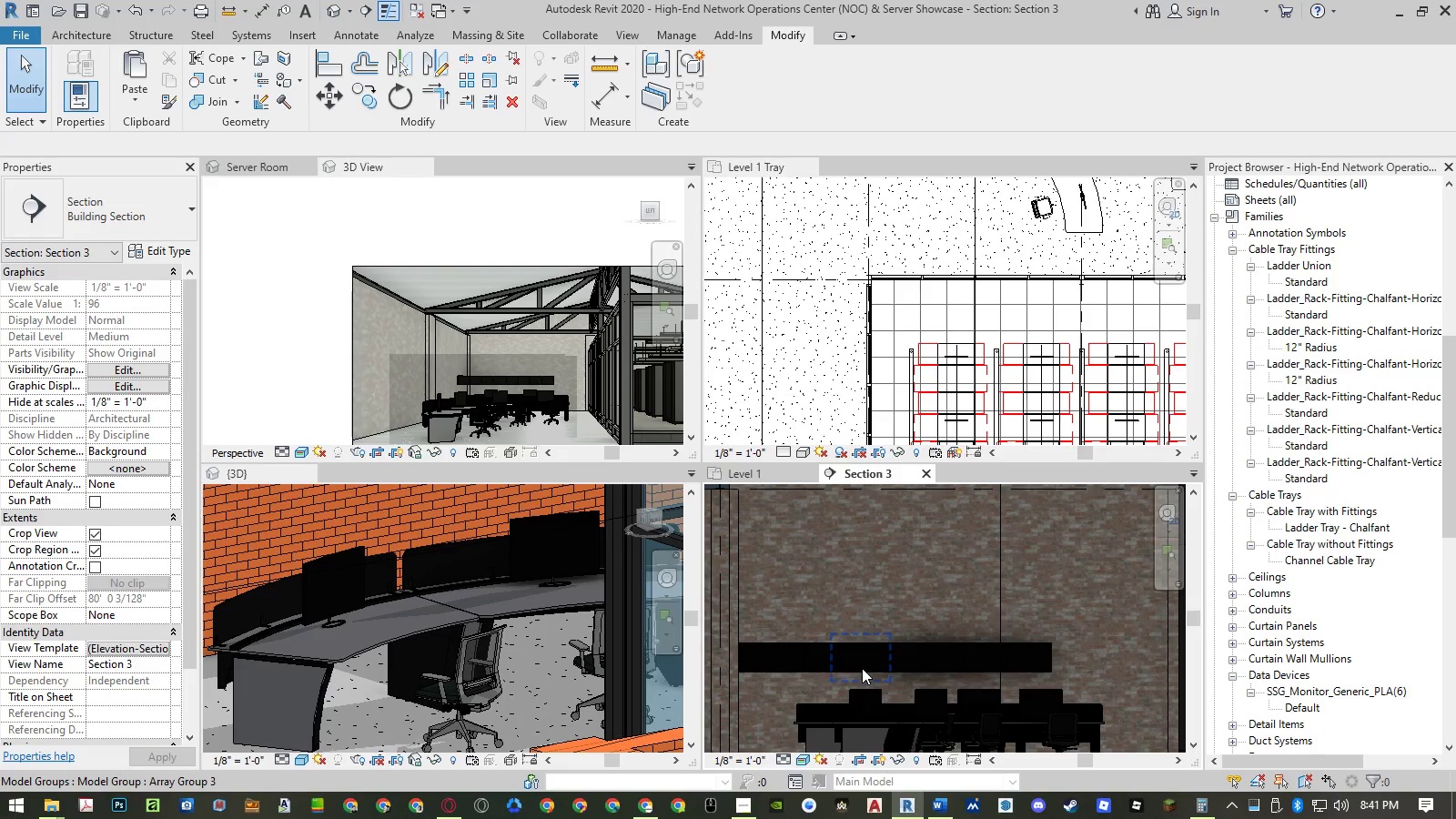 
left_click([862, 668])
 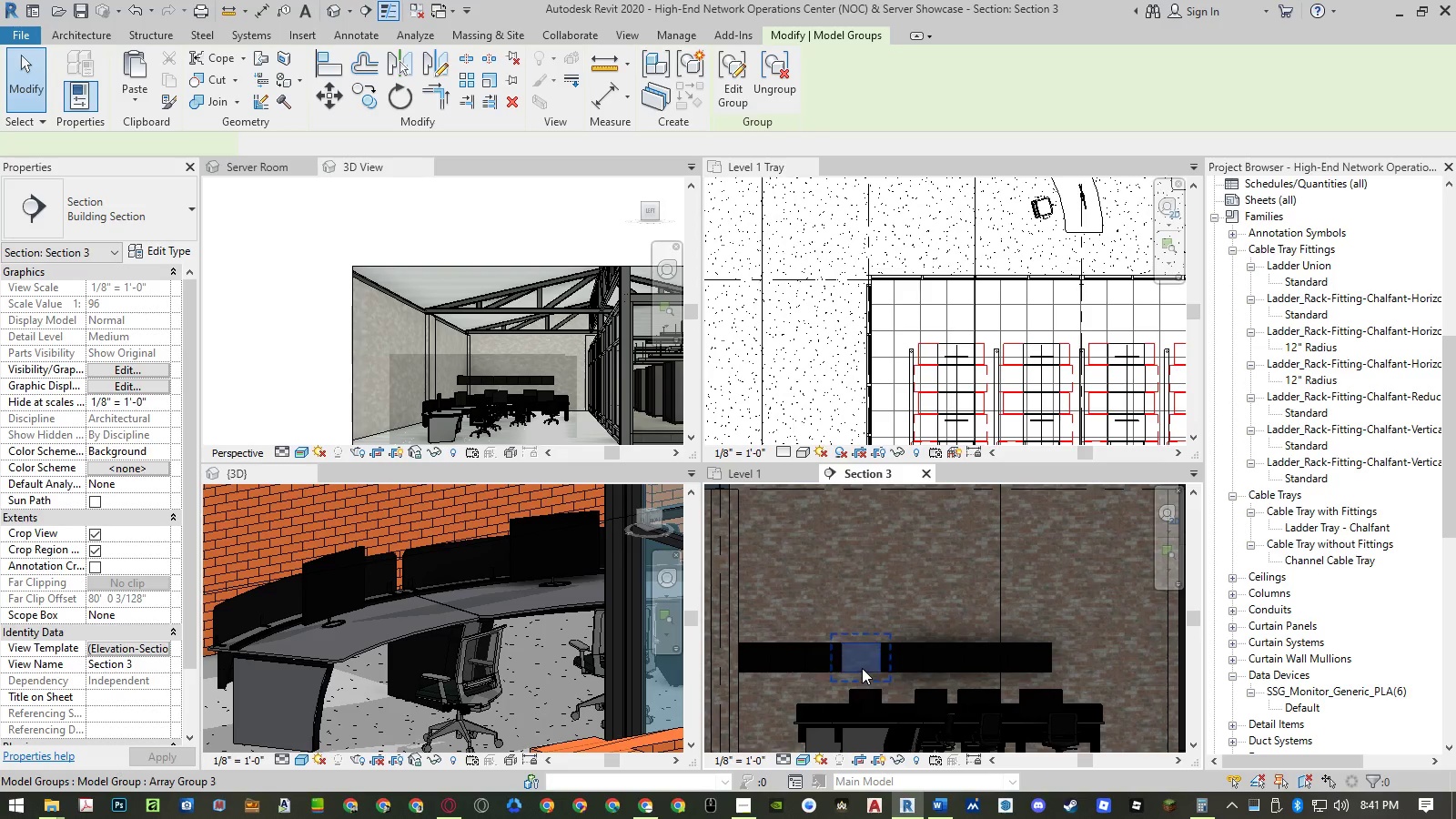 
right_click([862, 668])
 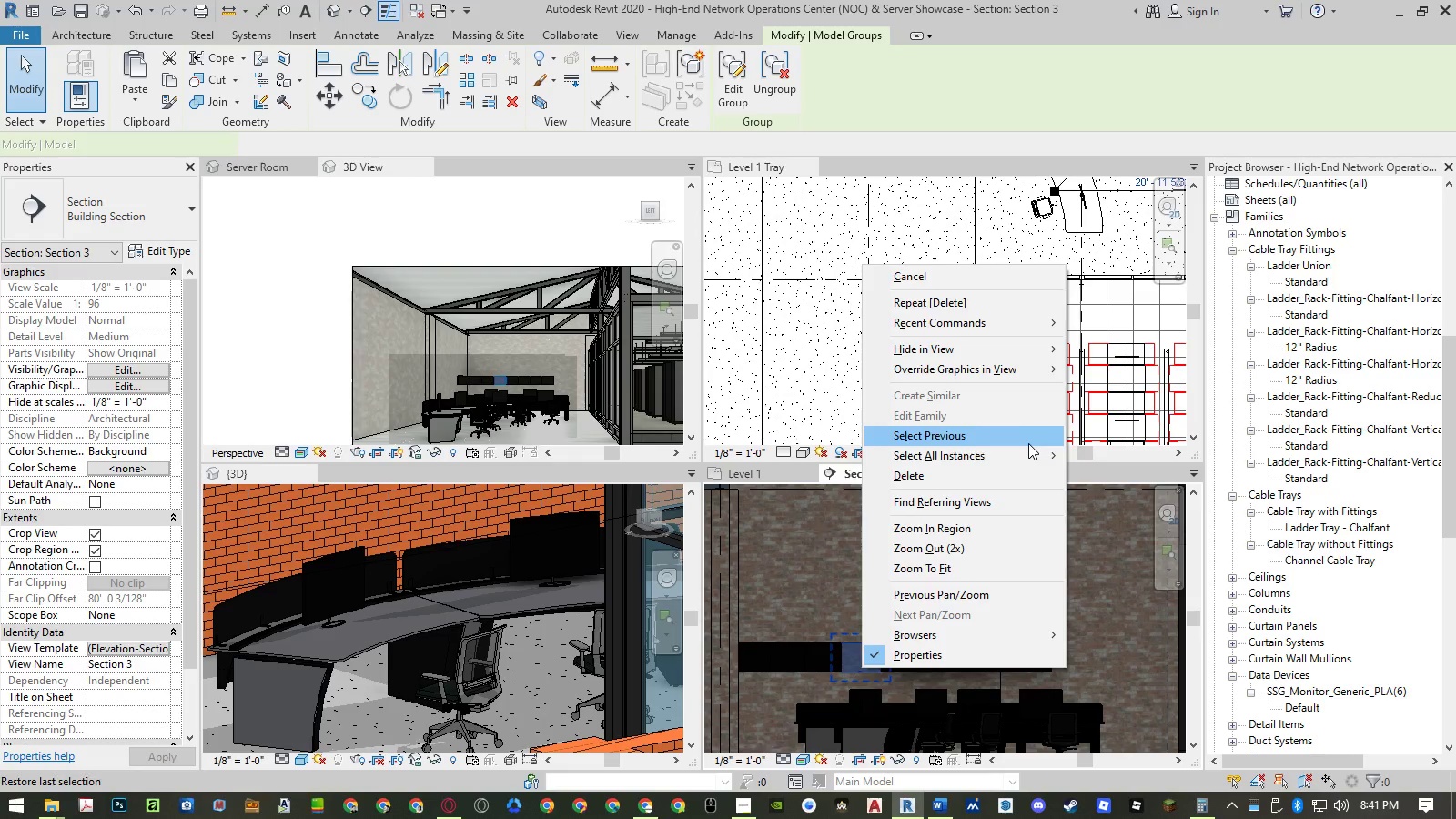 
left_click([1027, 453])
 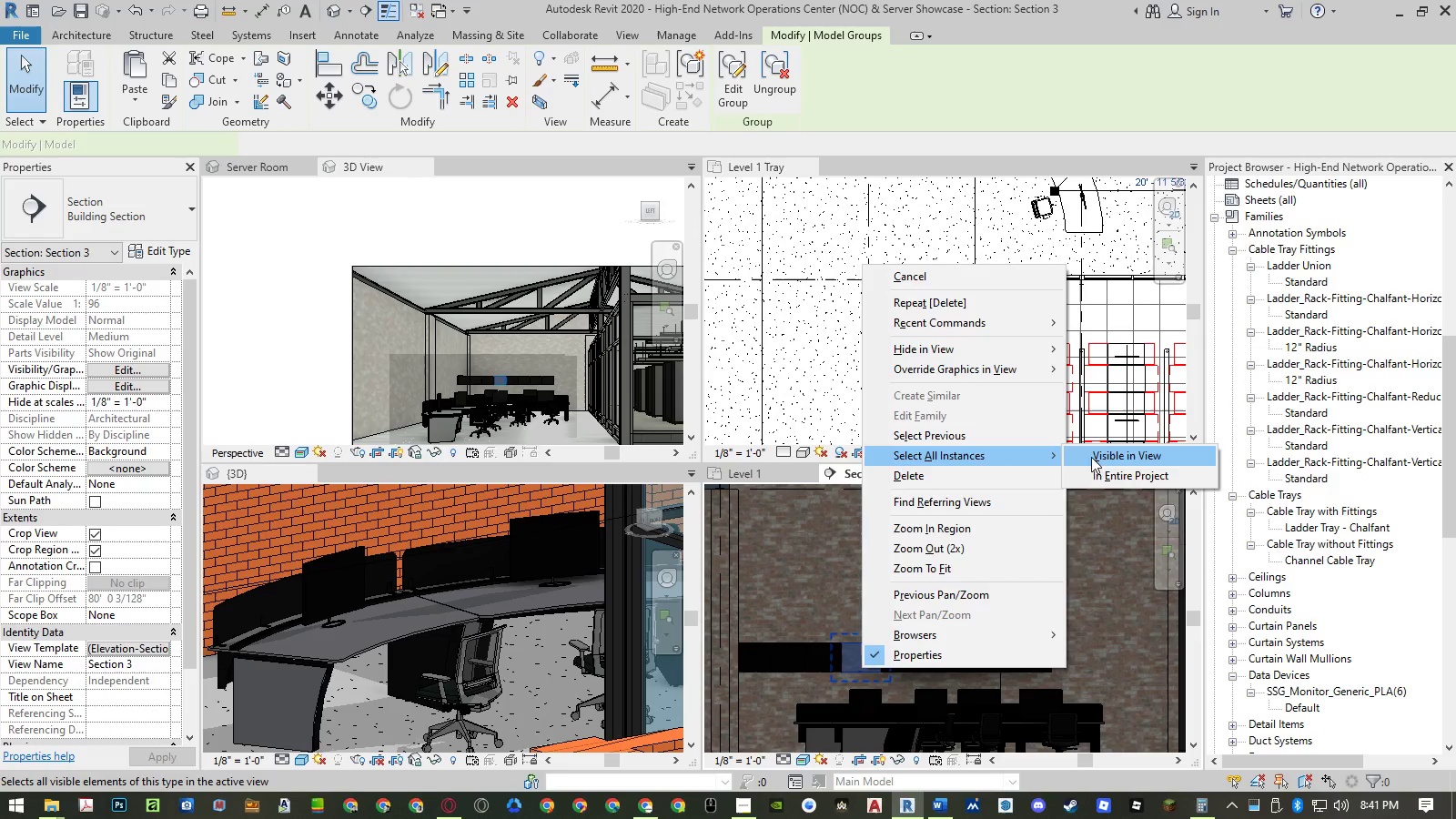 
double_click([1097, 457])
 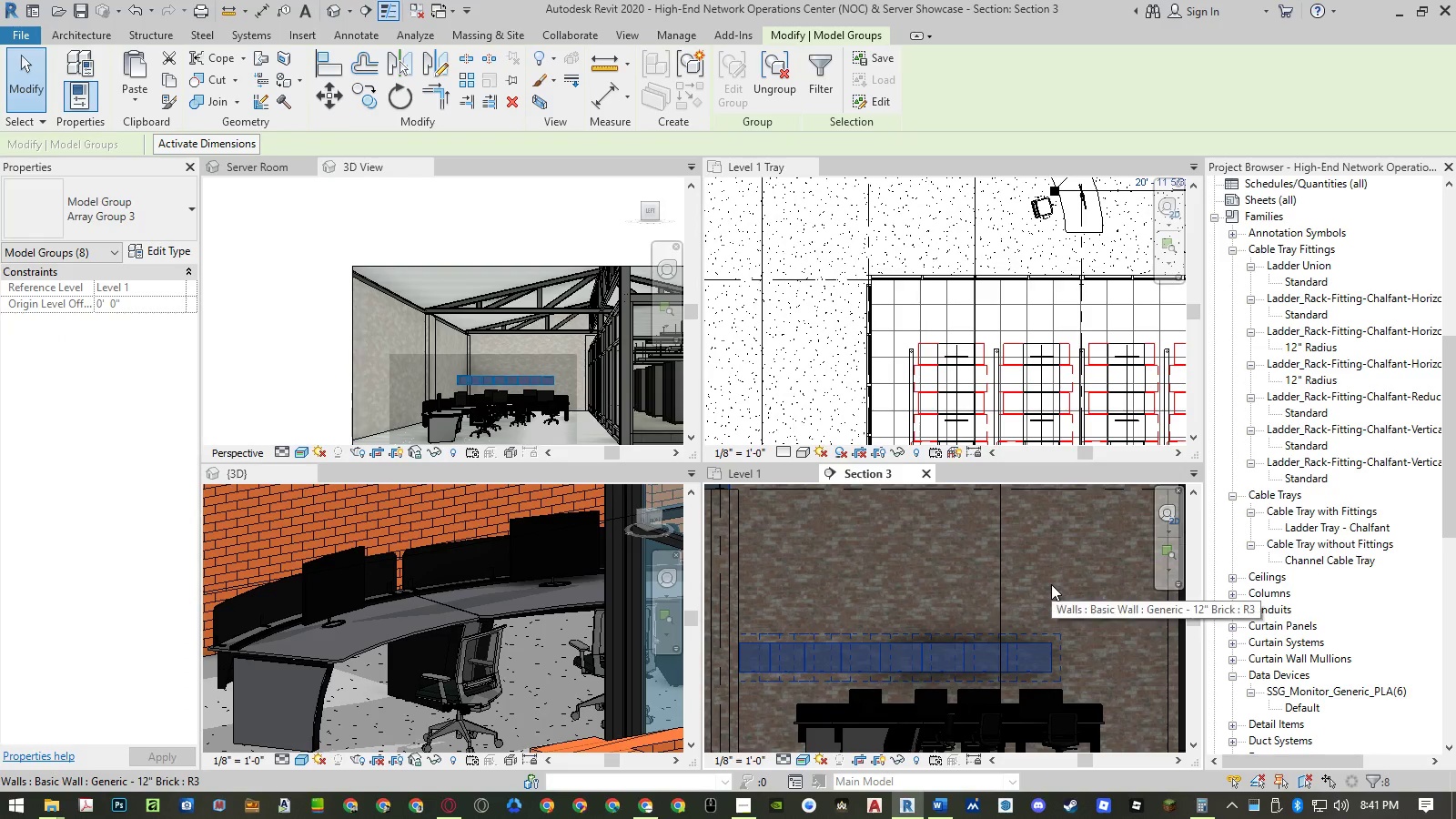 
type(co)
 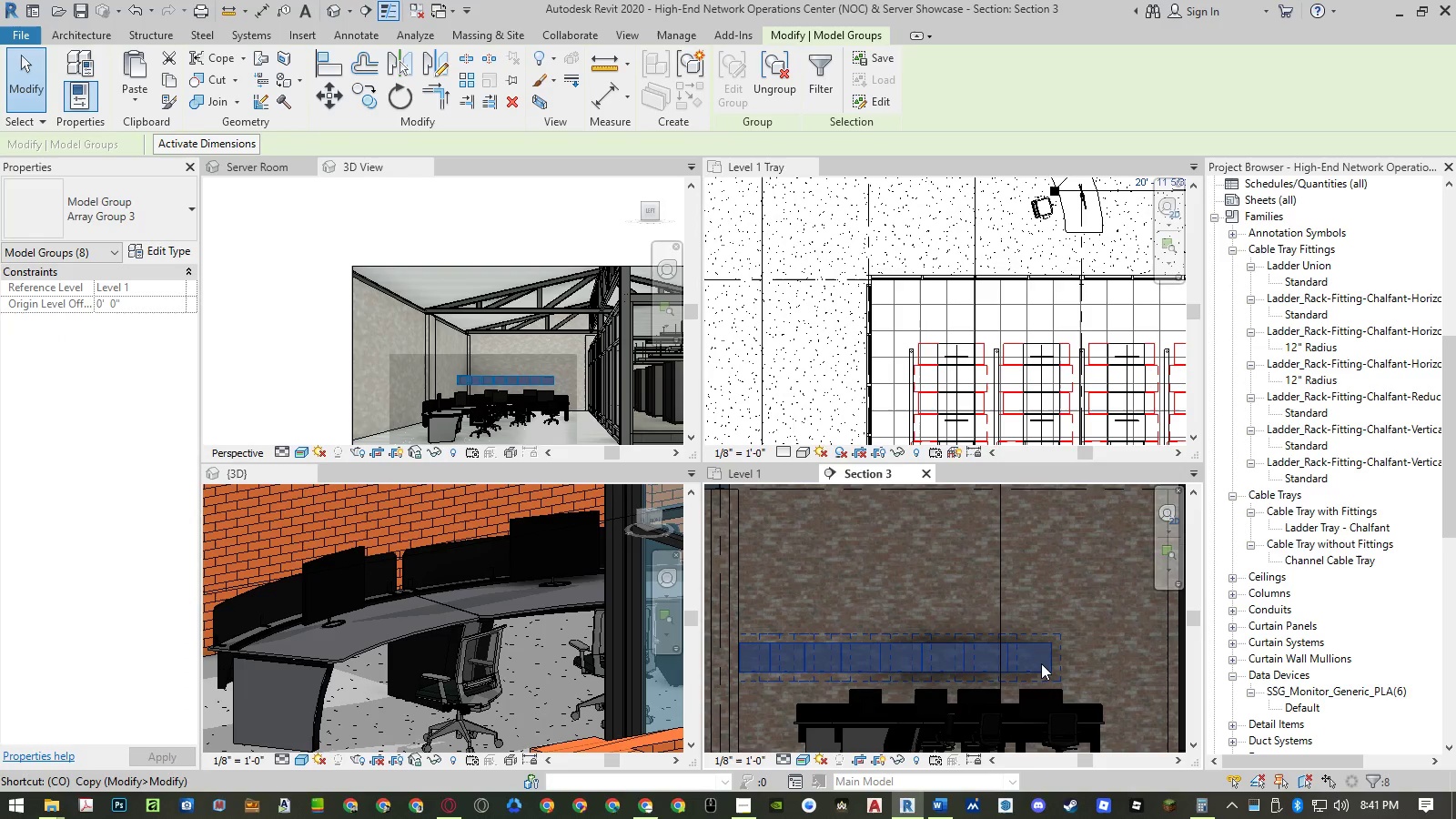 
scroll: coordinate [1042, 663], scroll_direction: up, amount: 4.0
 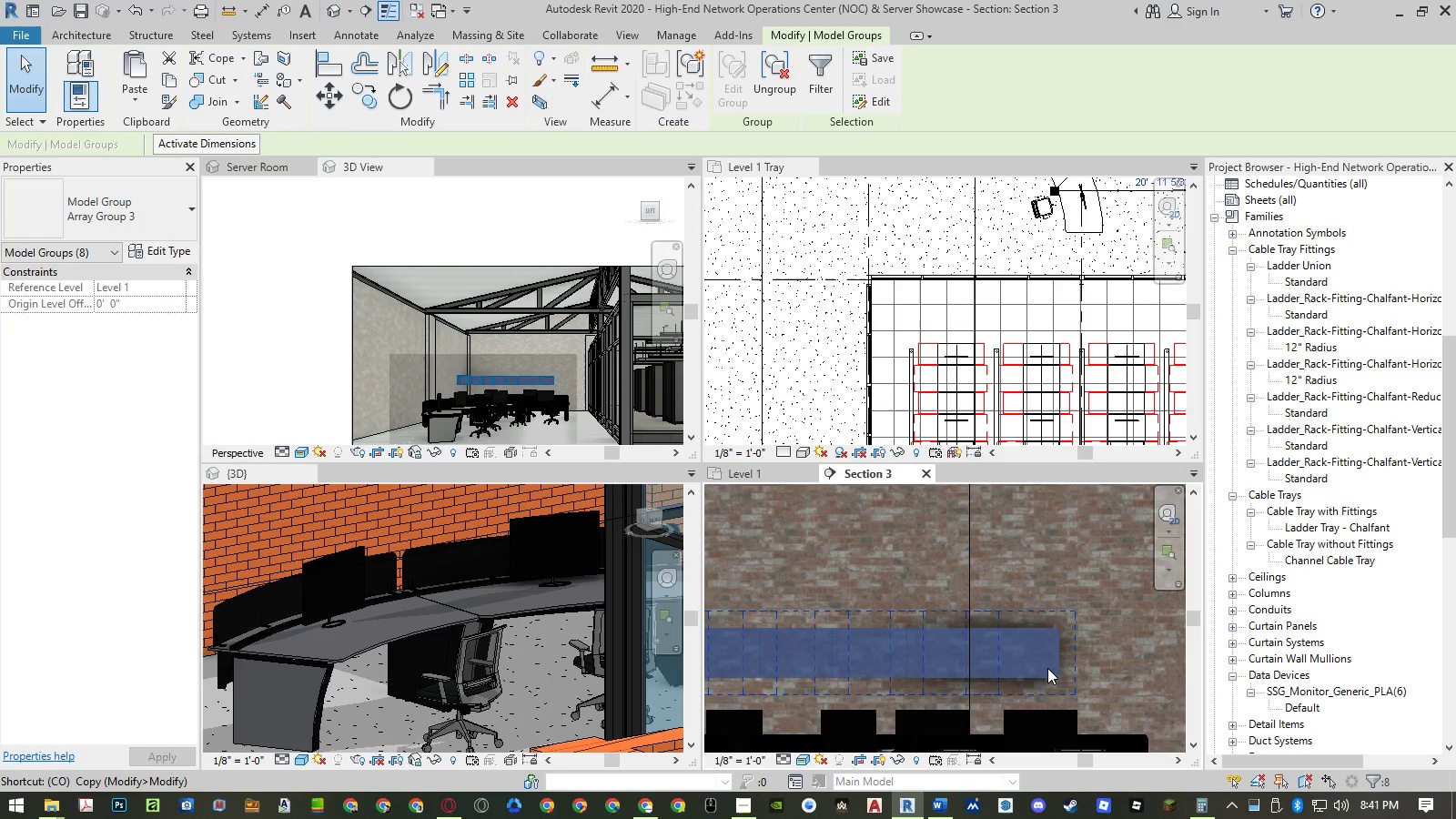 
key(Space)
 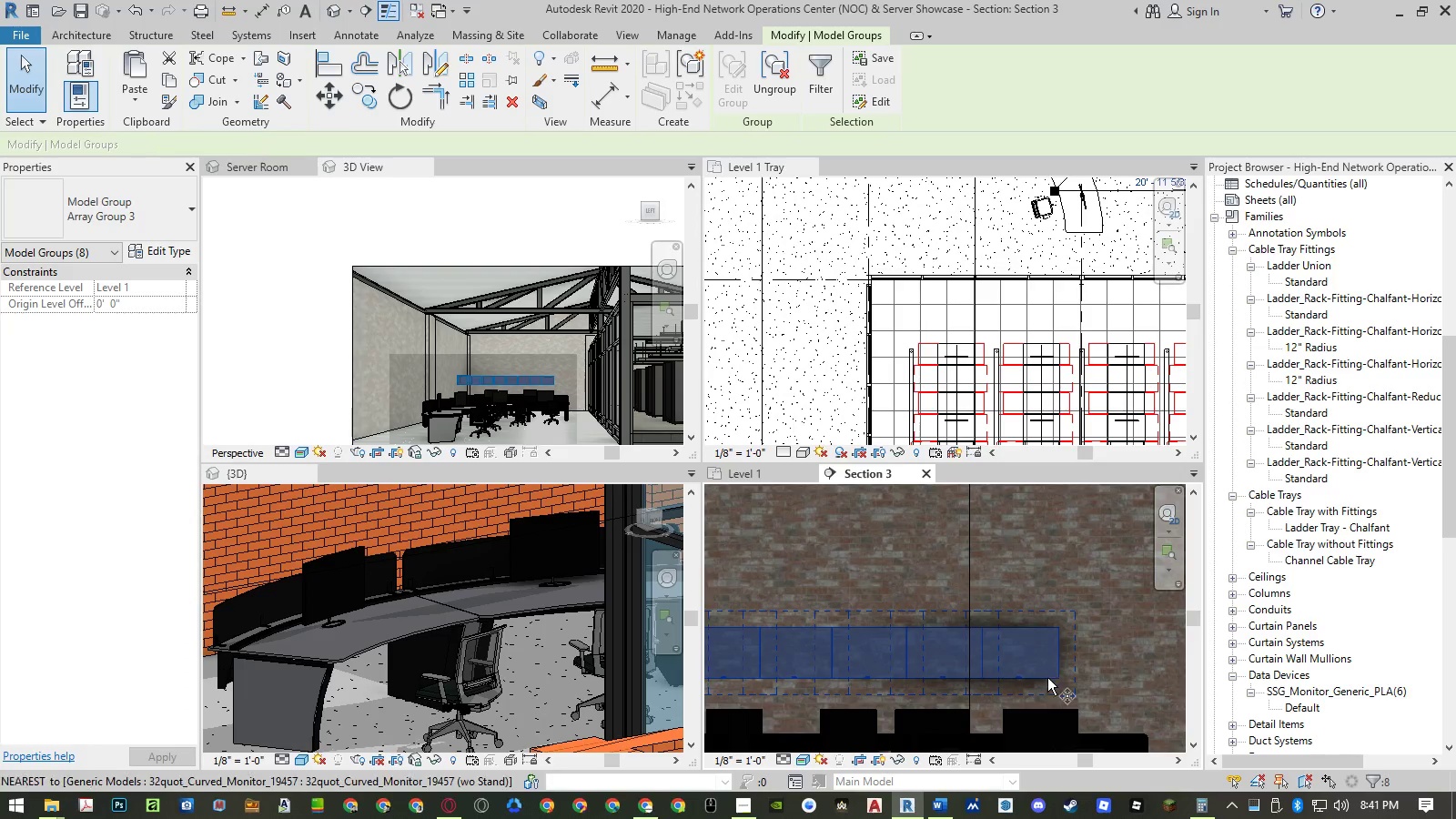 
scroll: coordinate [1057, 678], scroll_direction: up, amount: 9.0
 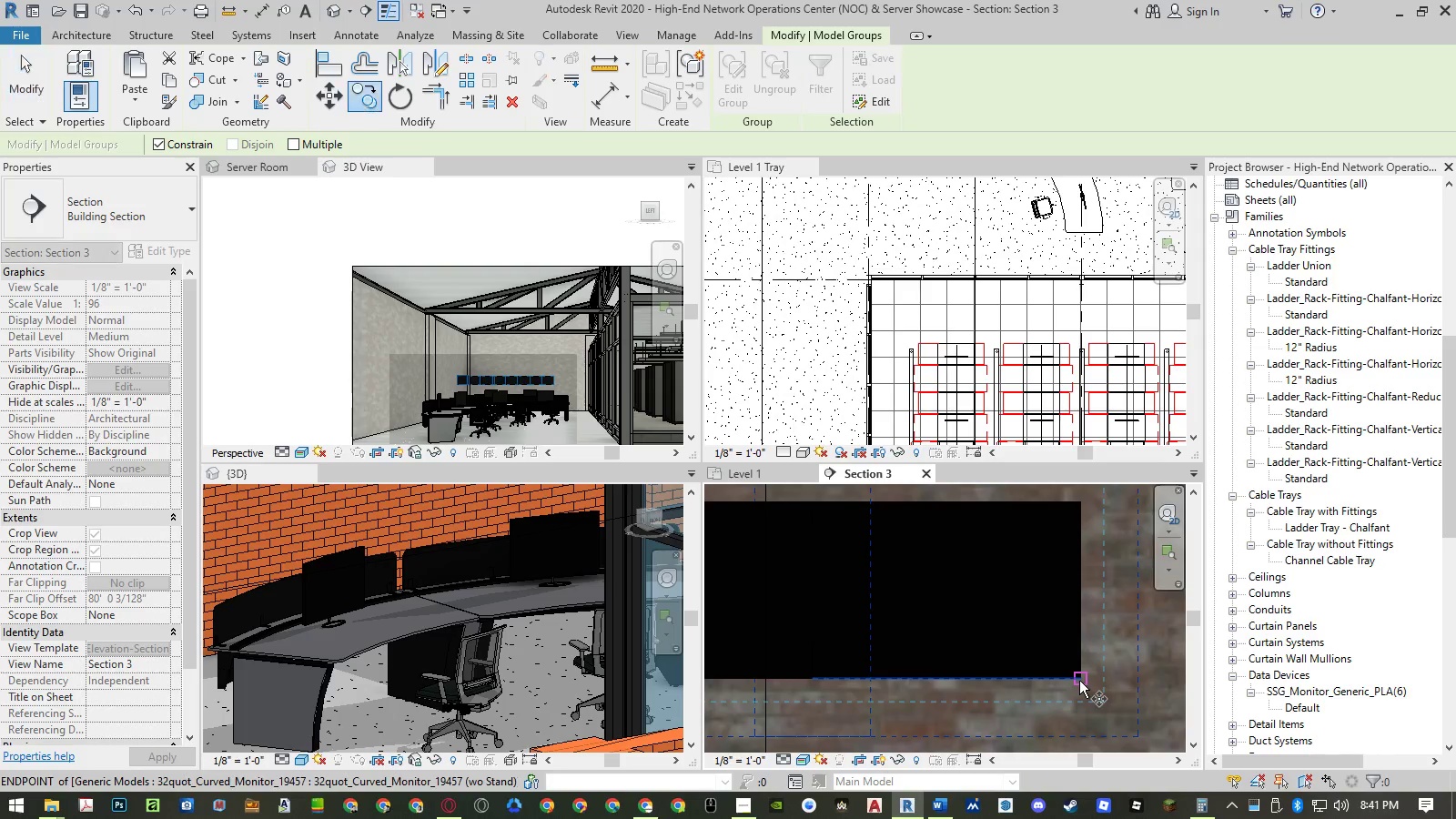 
left_click([1079, 681])
 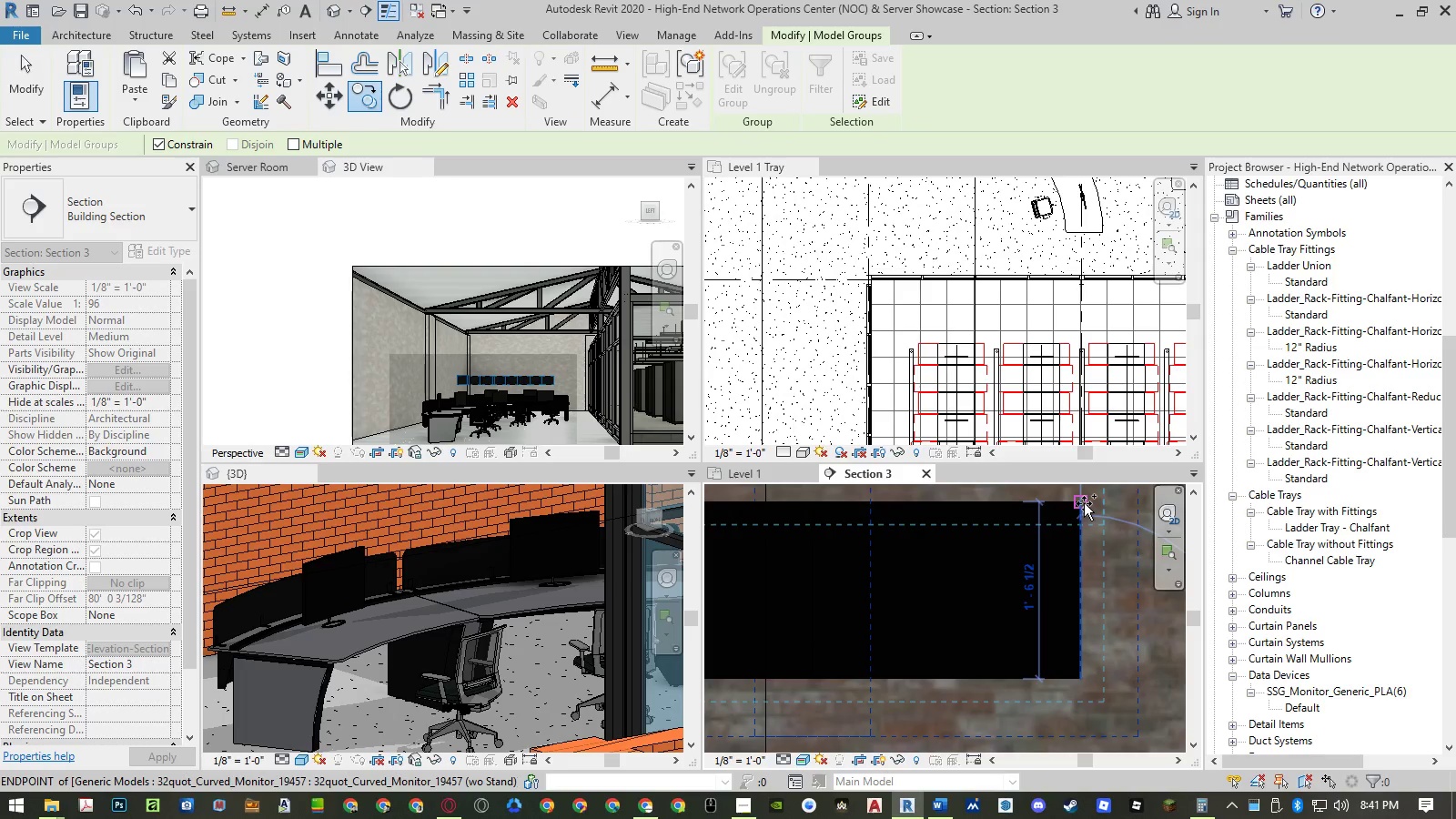 
left_click([1084, 503])
 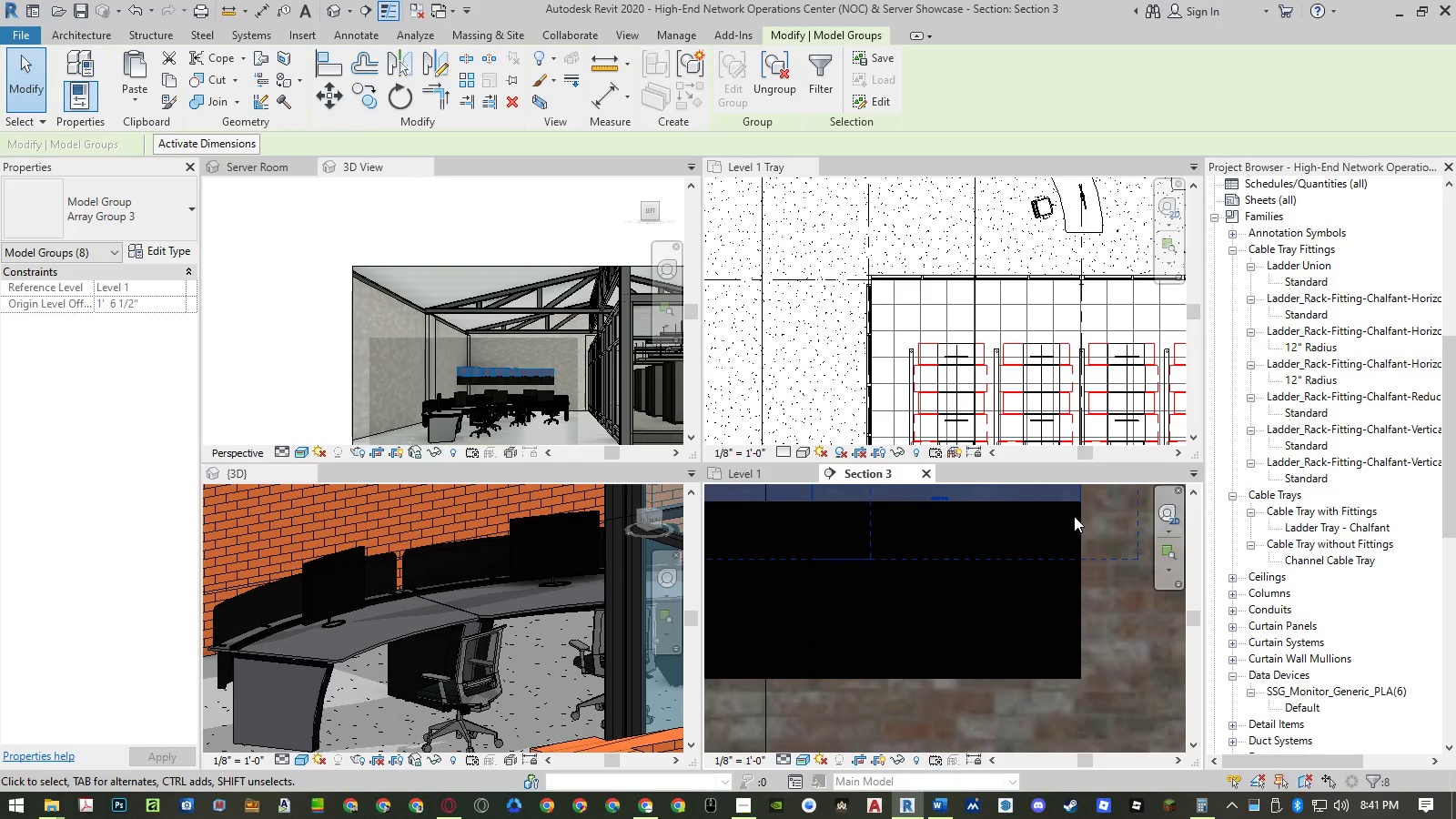 
right_click([1077, 500])
 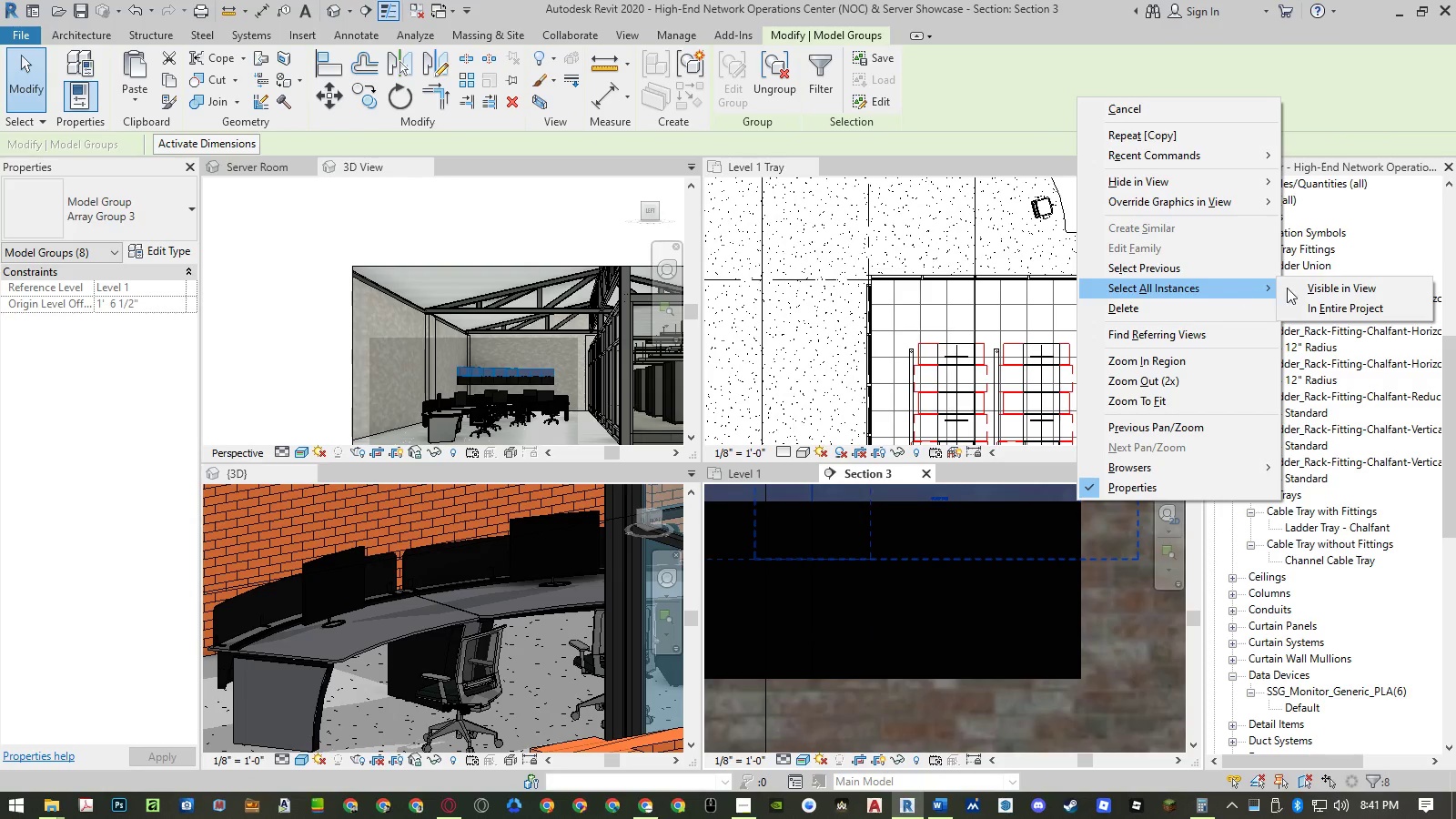 
left_click([1309, 288])
 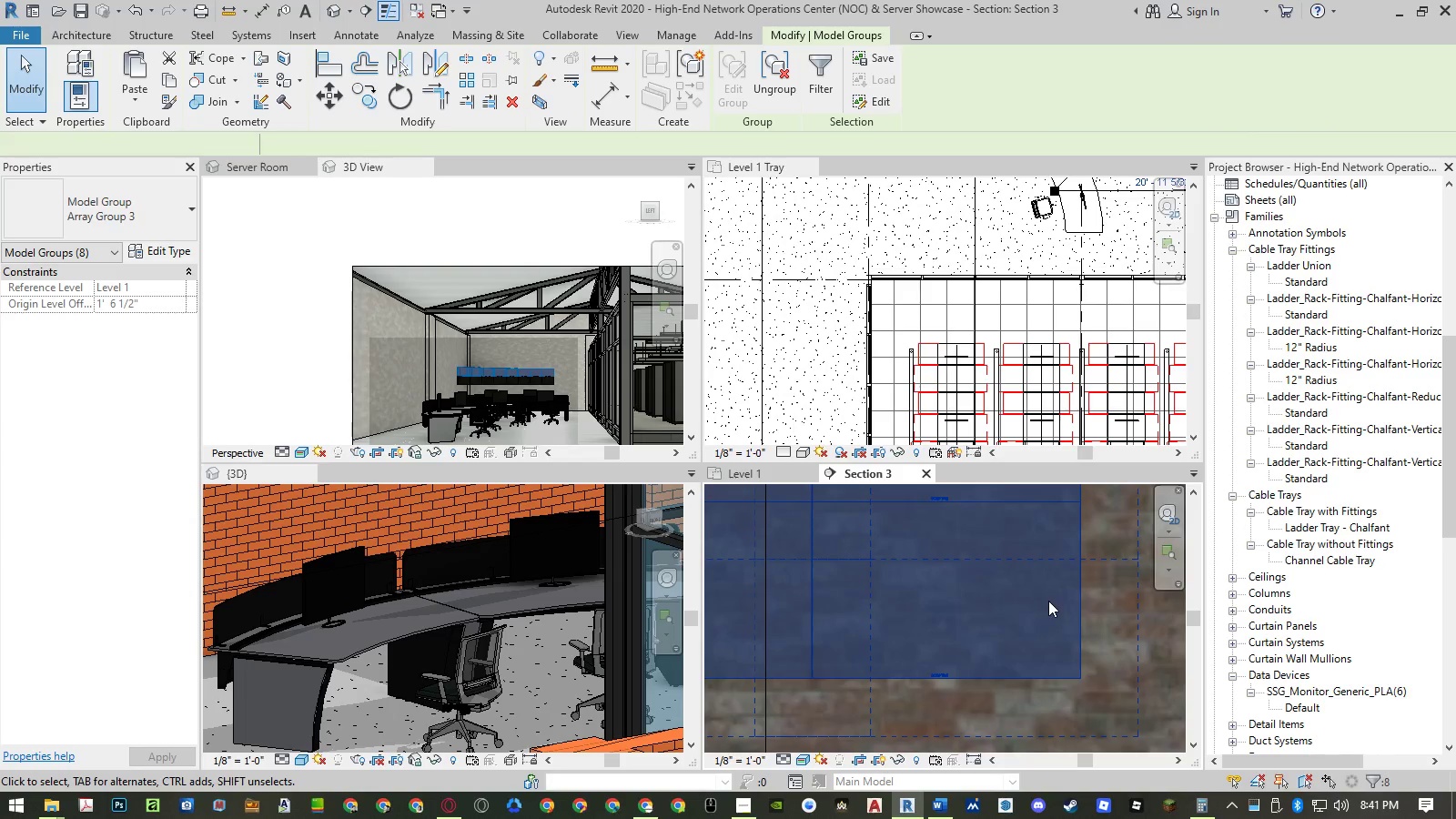 
type(co )
 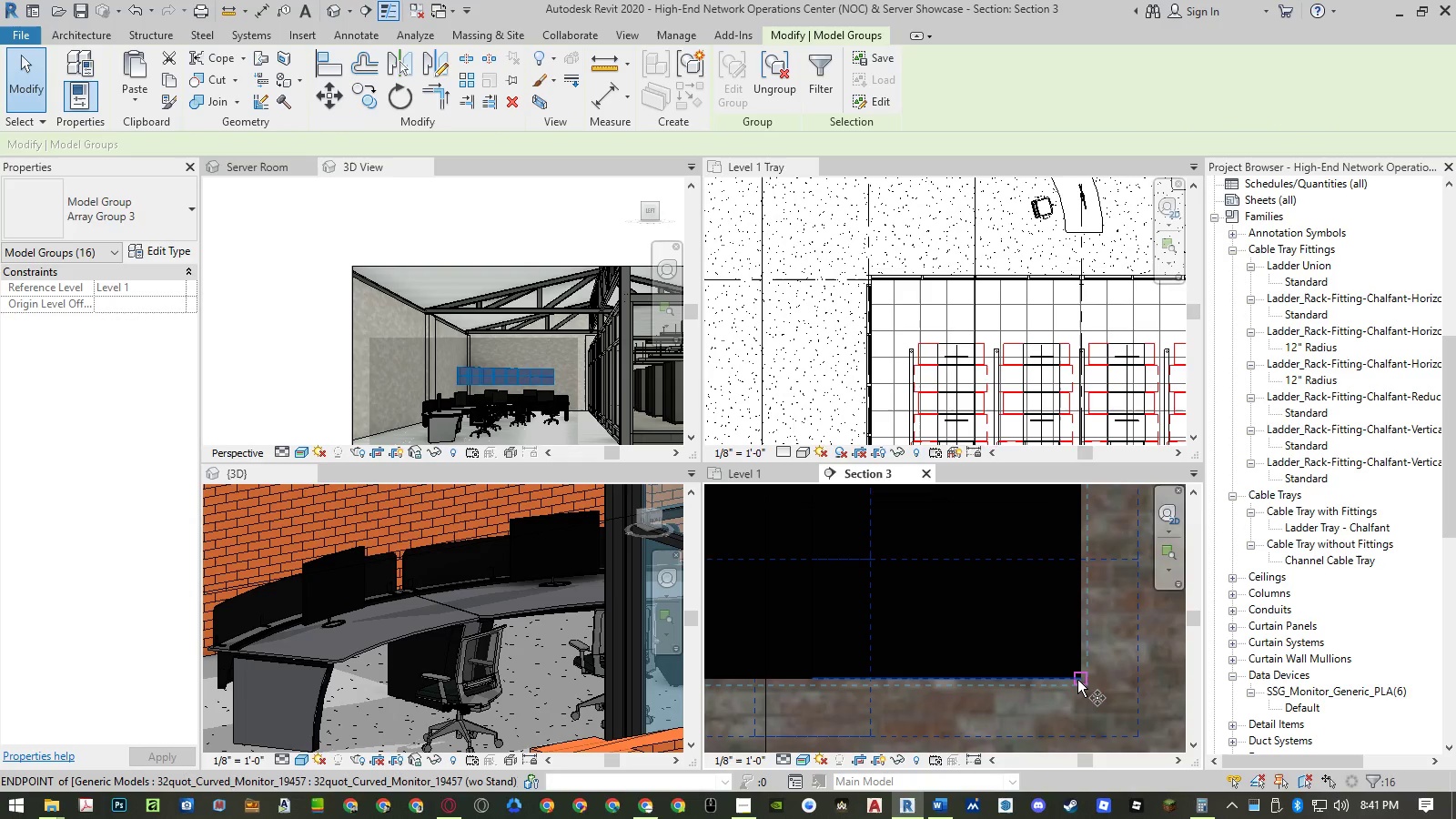 
left_click([1077, 680])
 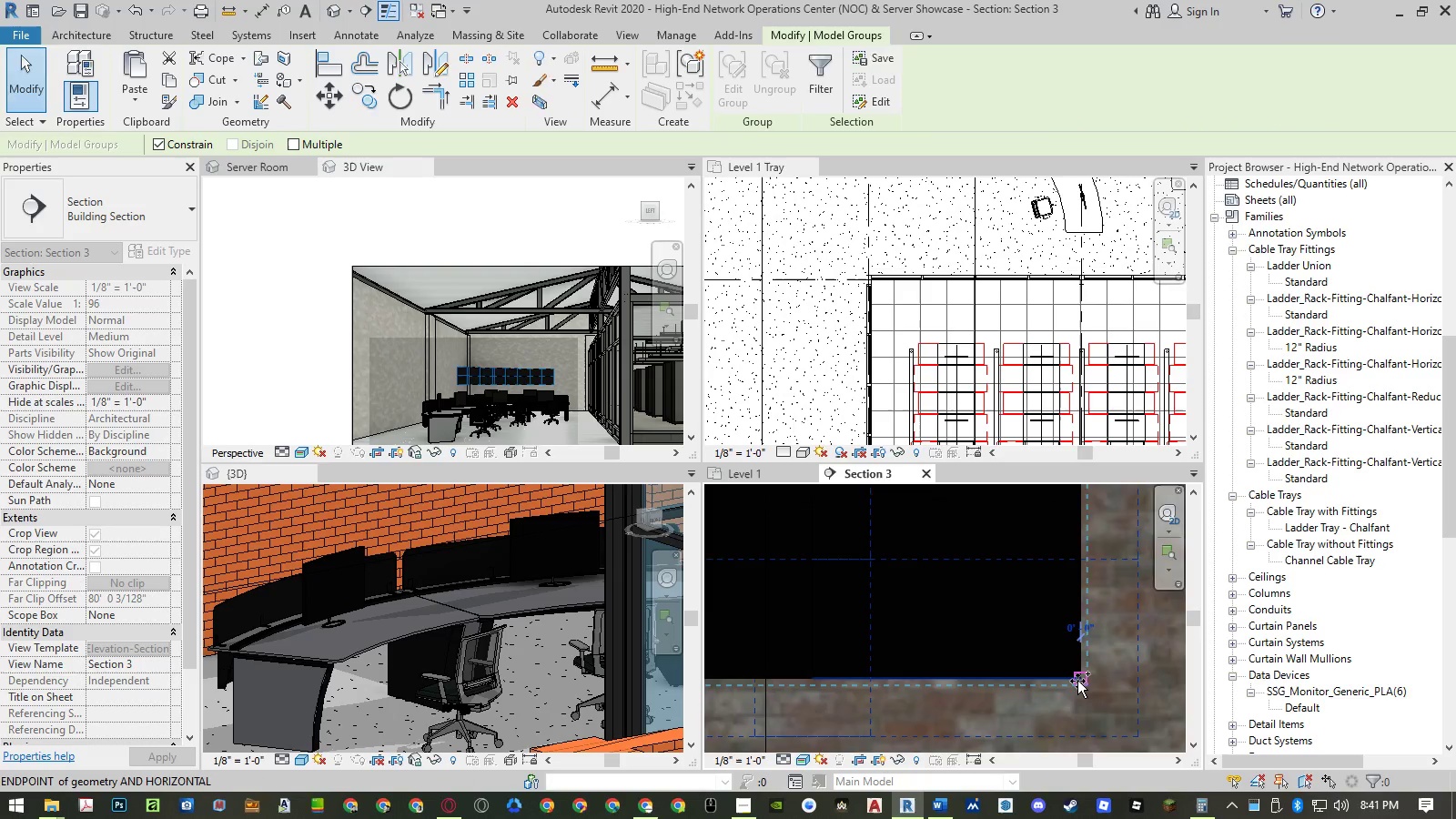 
scroll: coordinate [1077, 678], scroll_direction: down, amount: 10.0
 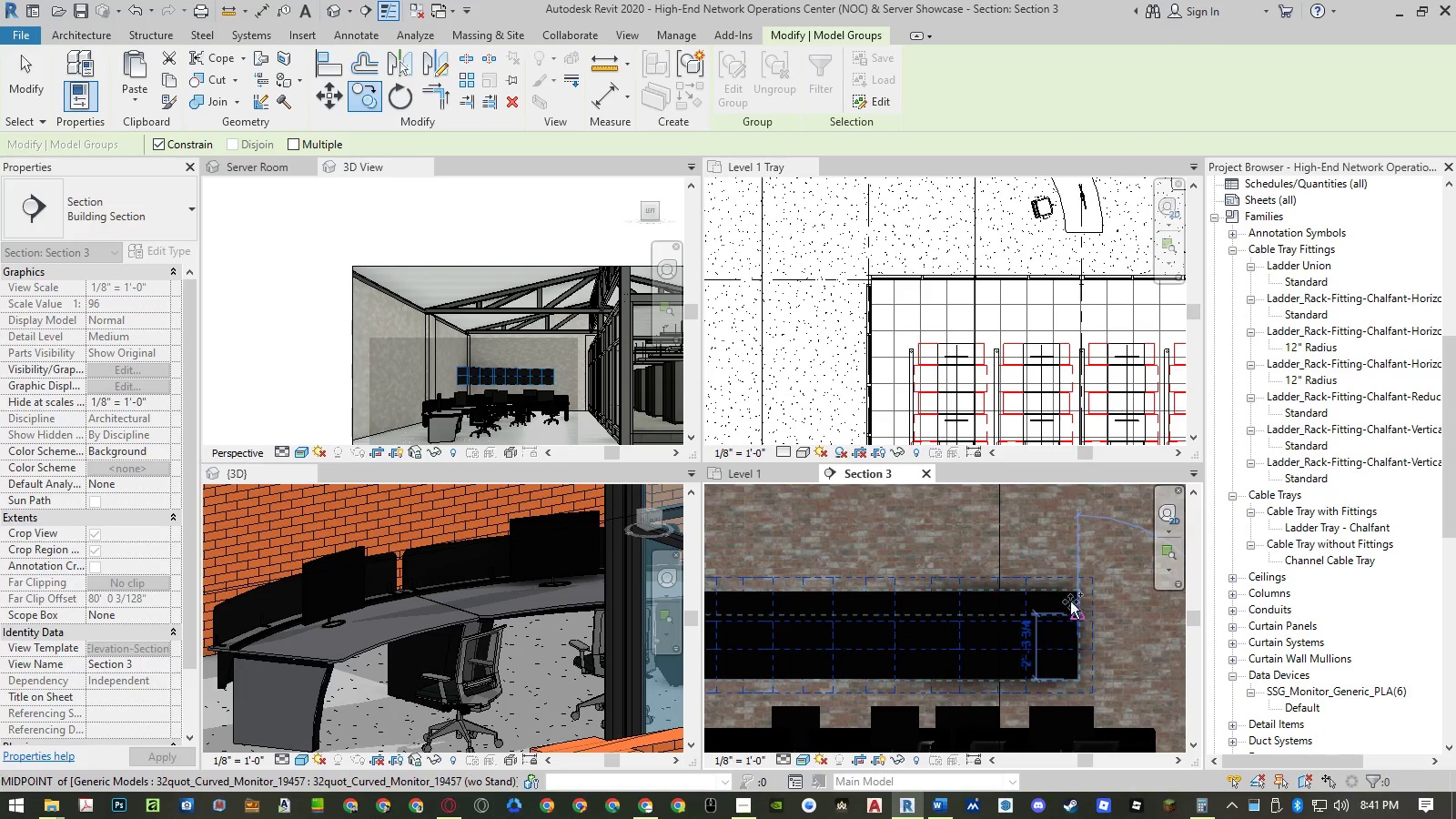 
scroll: coordinate [1095, 592], scroll_direction: up, amount: 15.0
 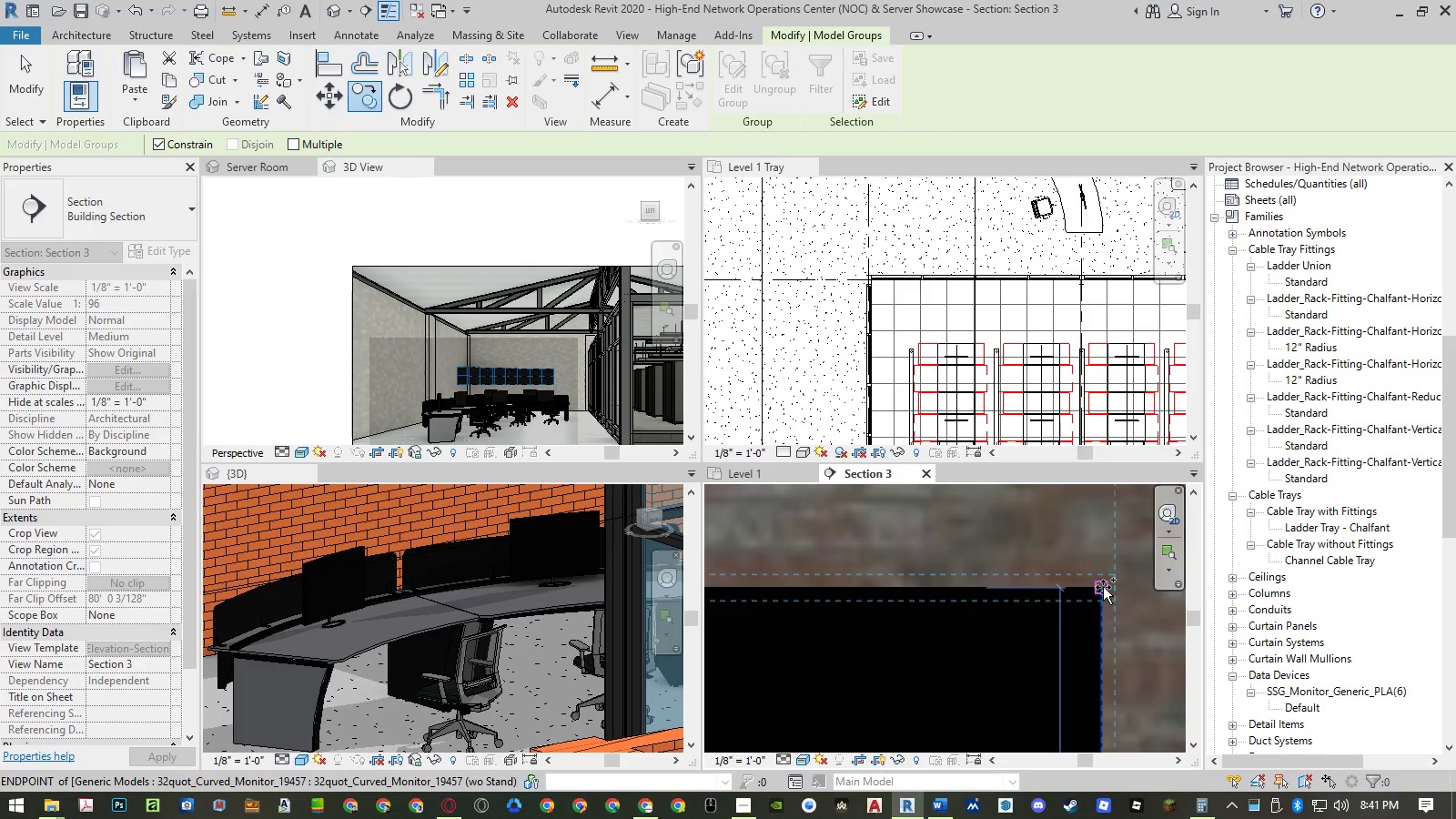 
left_click([1103, 587])
 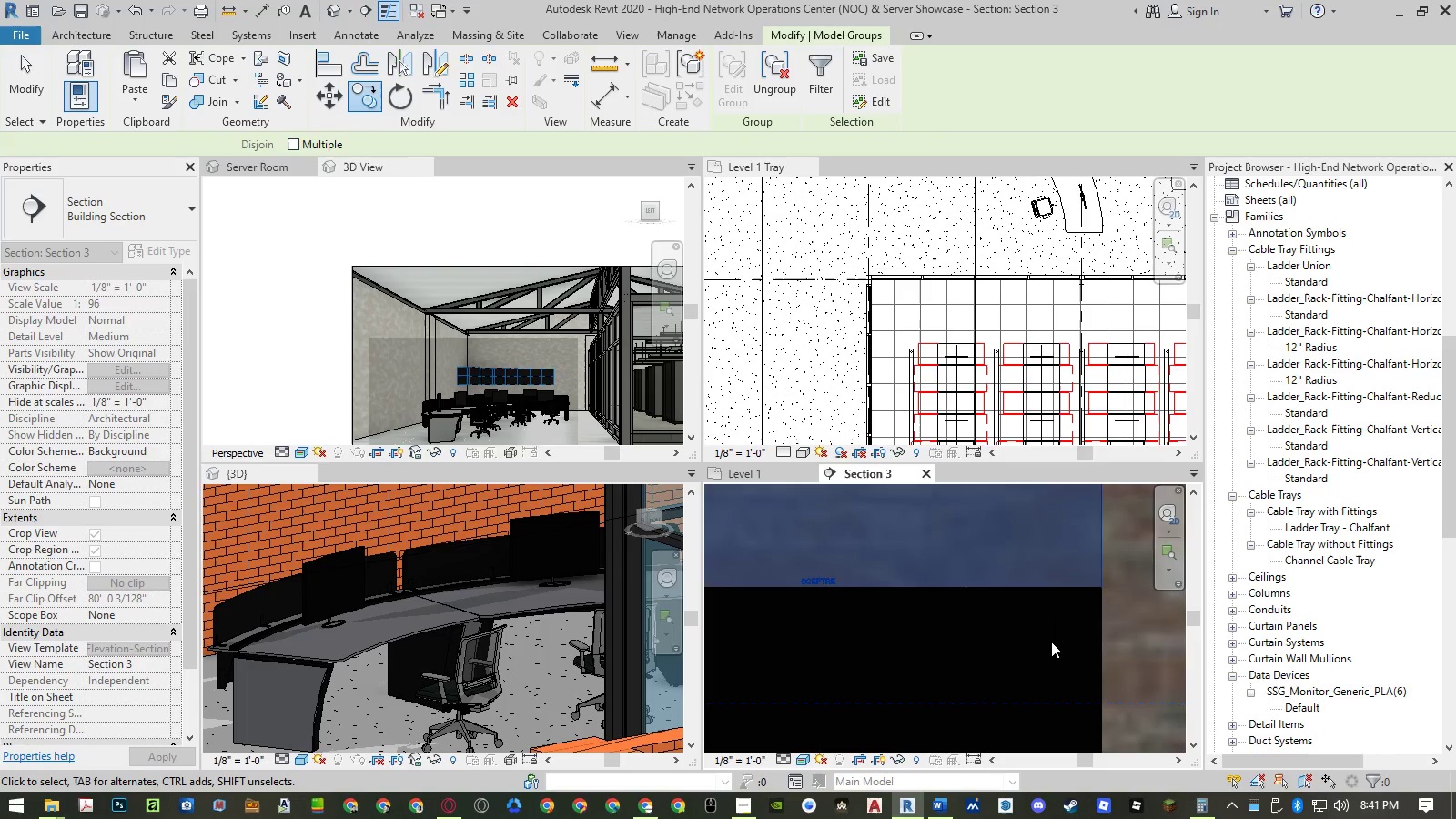 
key(Escape)
 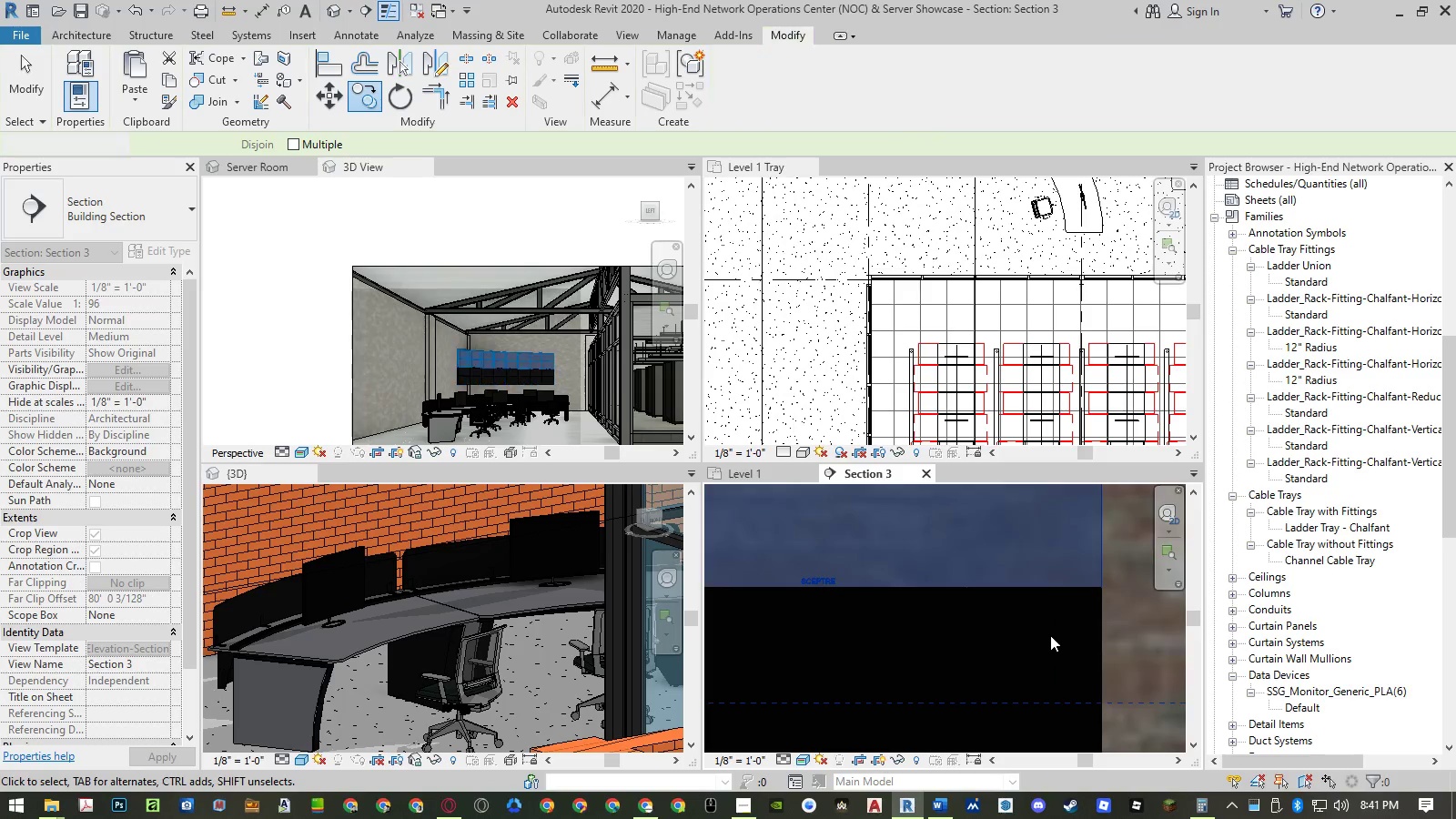 
key(Escape)
 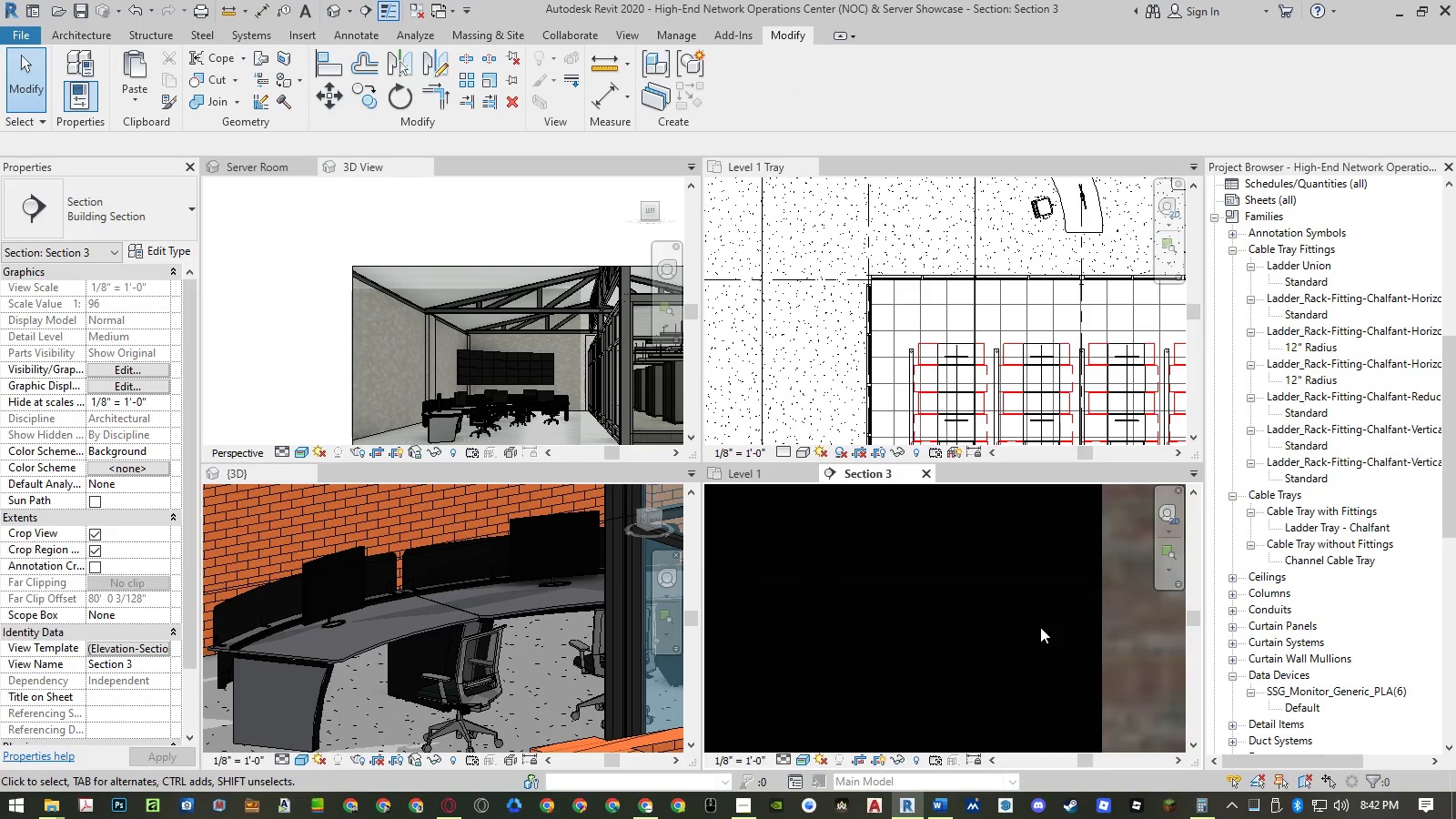 
wait(5.64)
 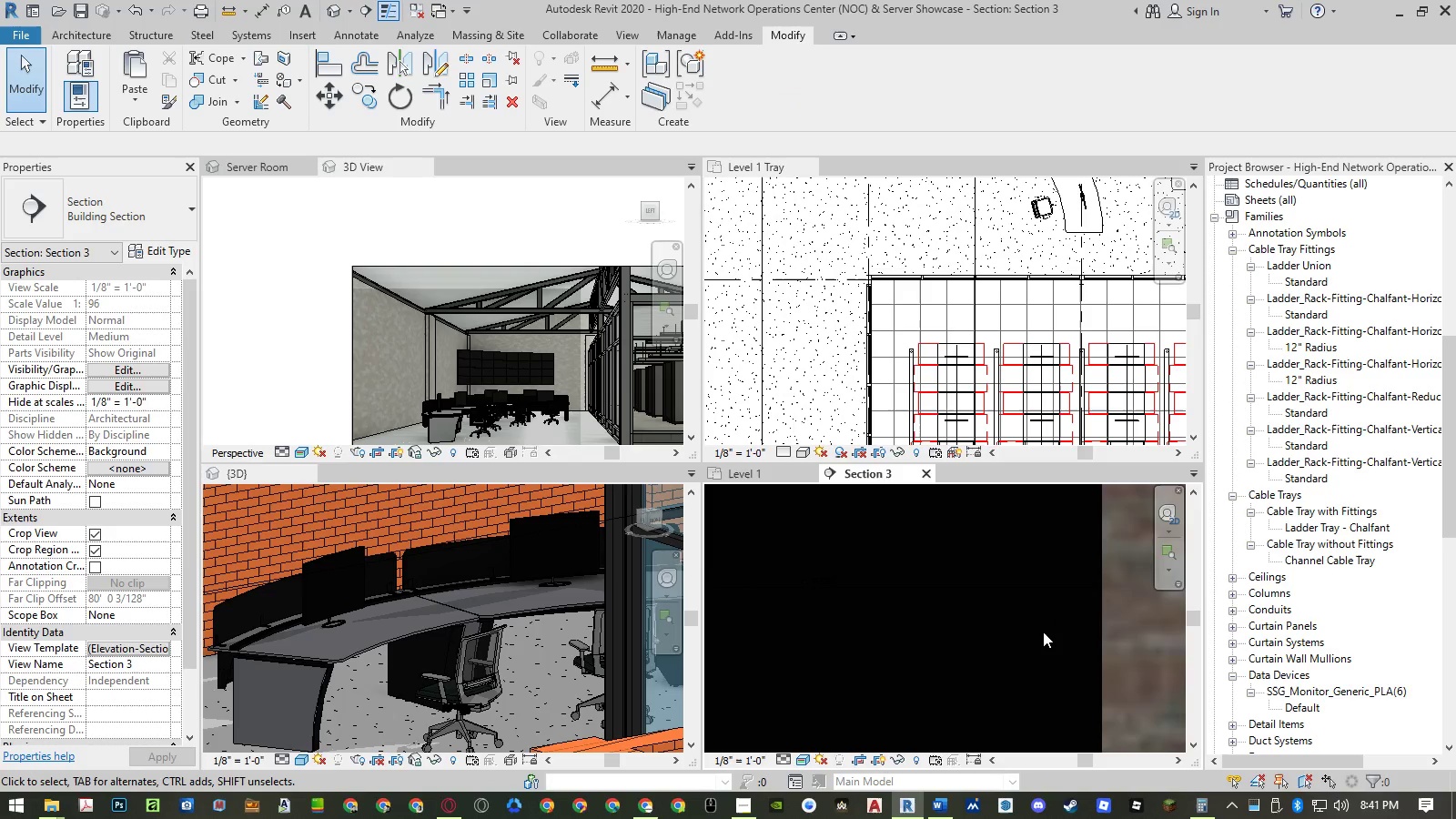 
scroll: coordinate [1040, 627], scroll_direction: down, amount: 22.0
 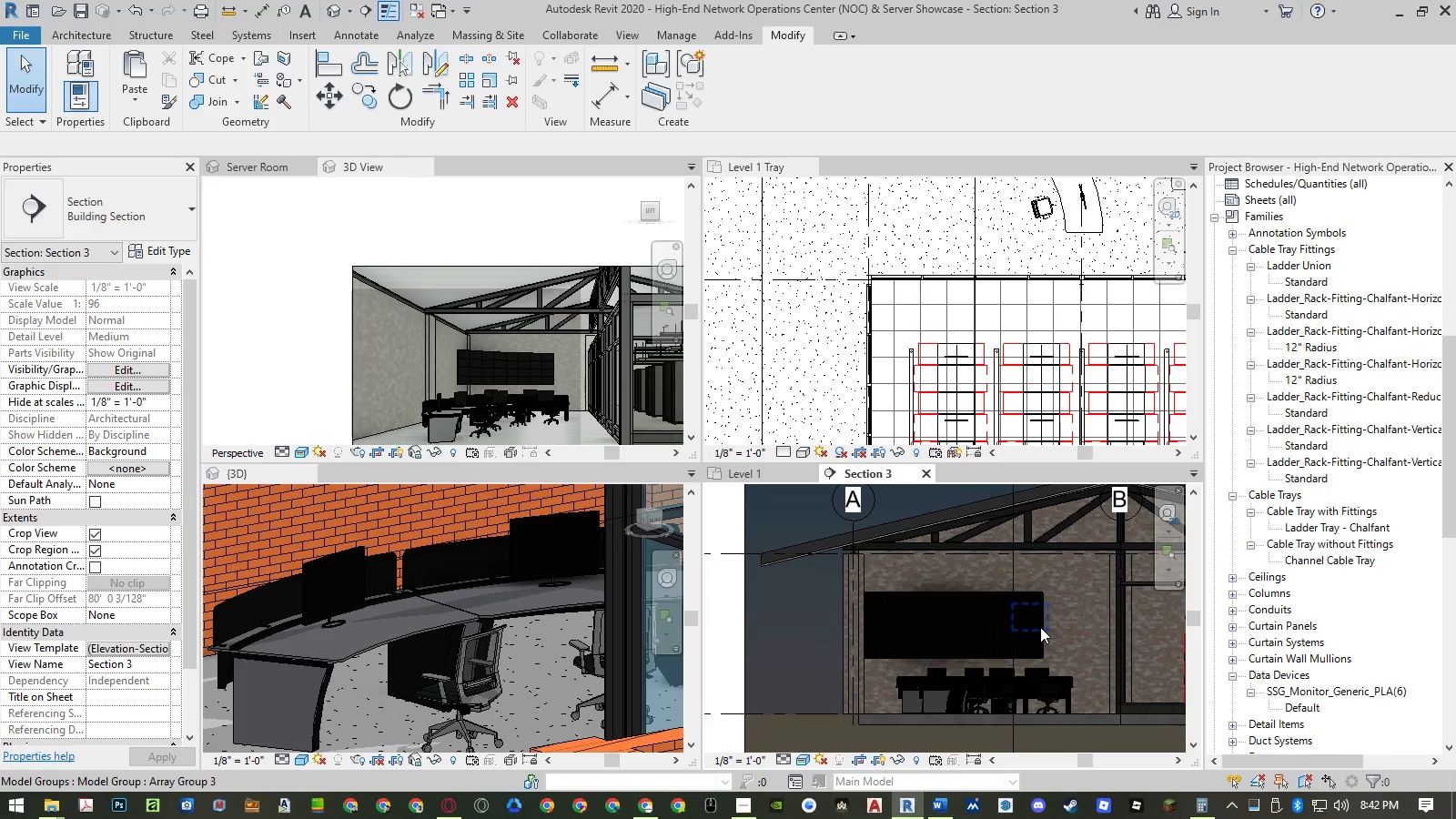 
scroll: coordinate [1040, 627], scroll_direction: up, amount: 2.0
 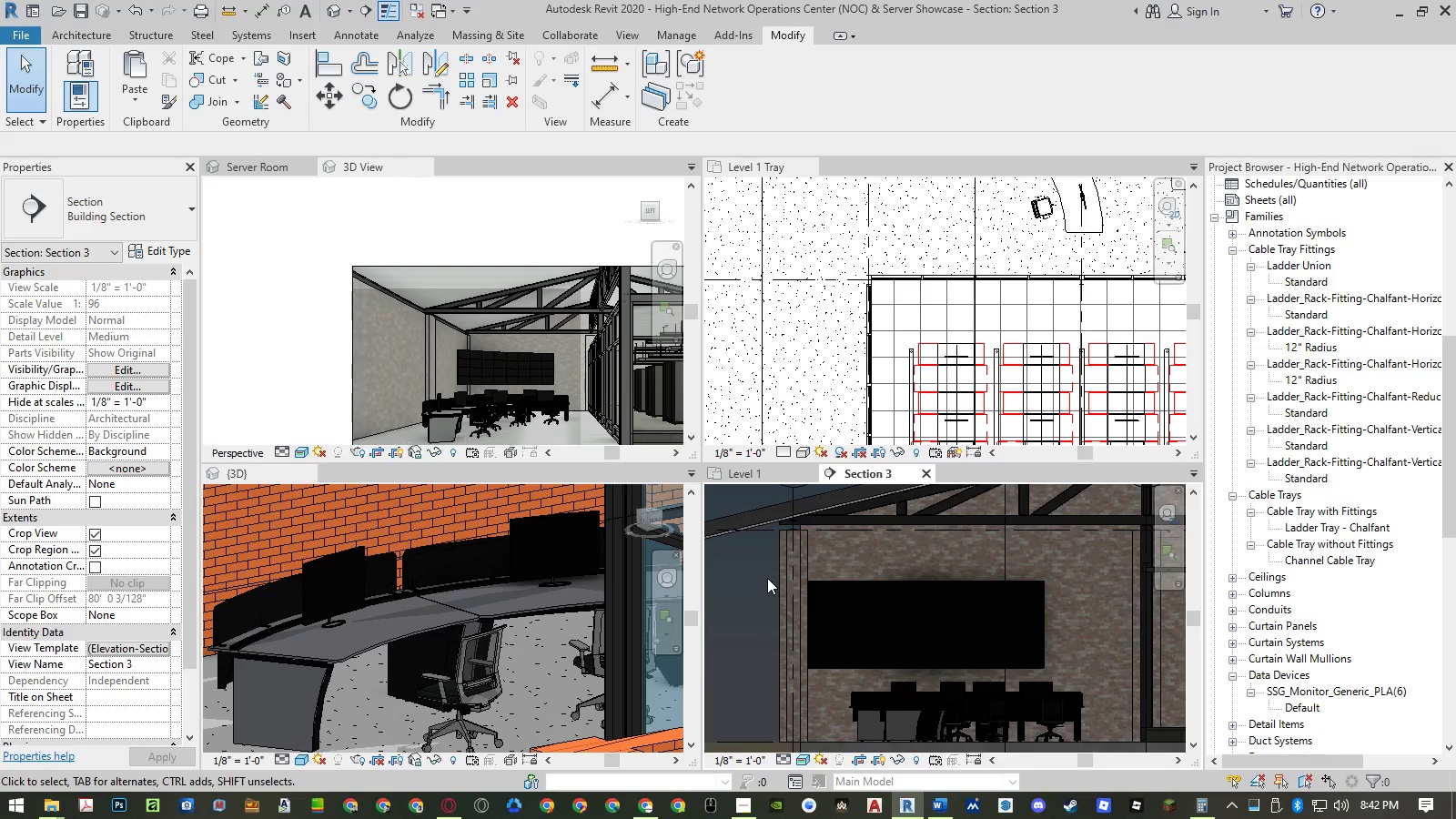 
wait(7.88)
 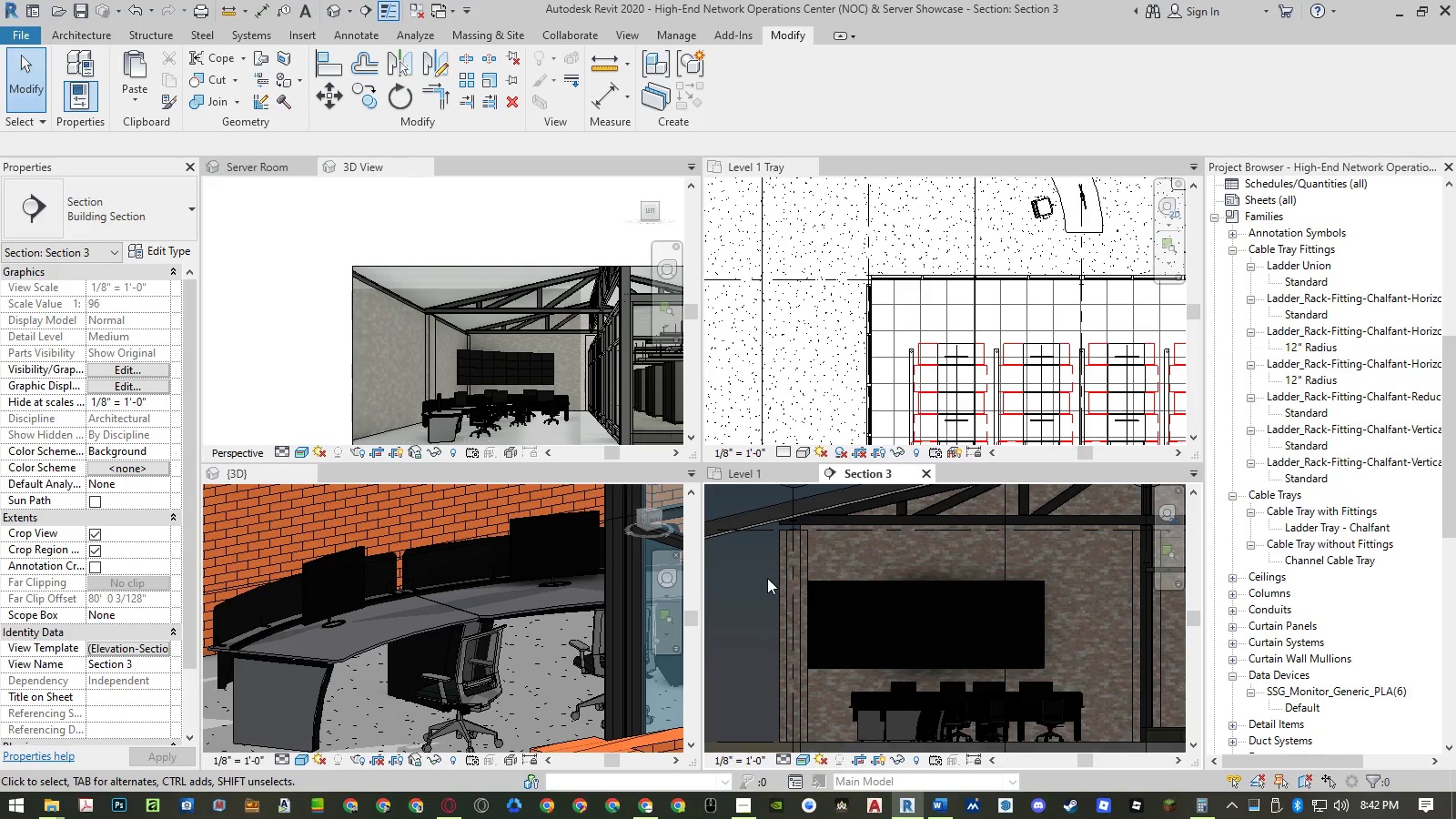 
type(co )
 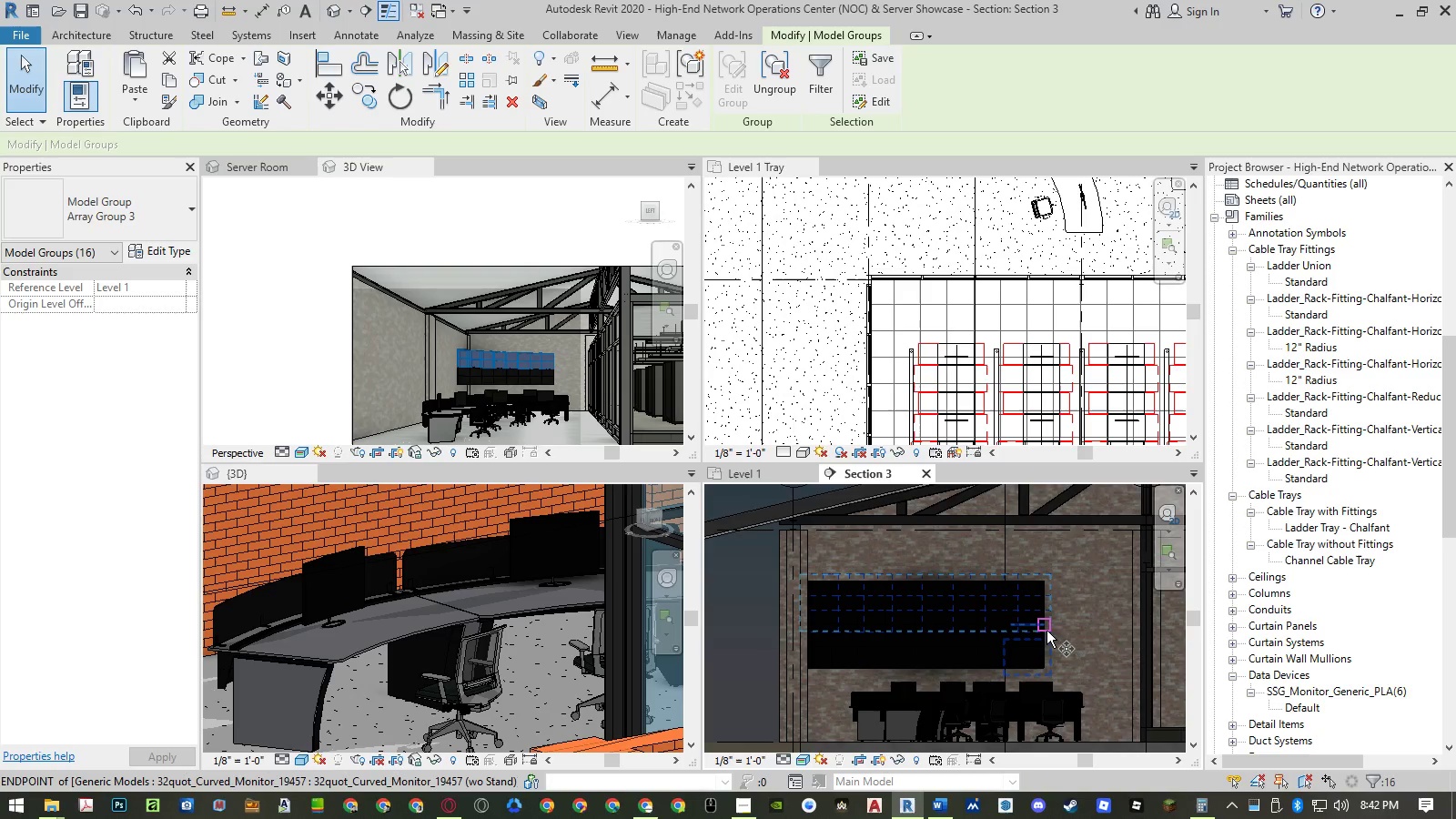 
scroll: coordinate [1045, 620], scroll_direction: up, amount: 12.0
 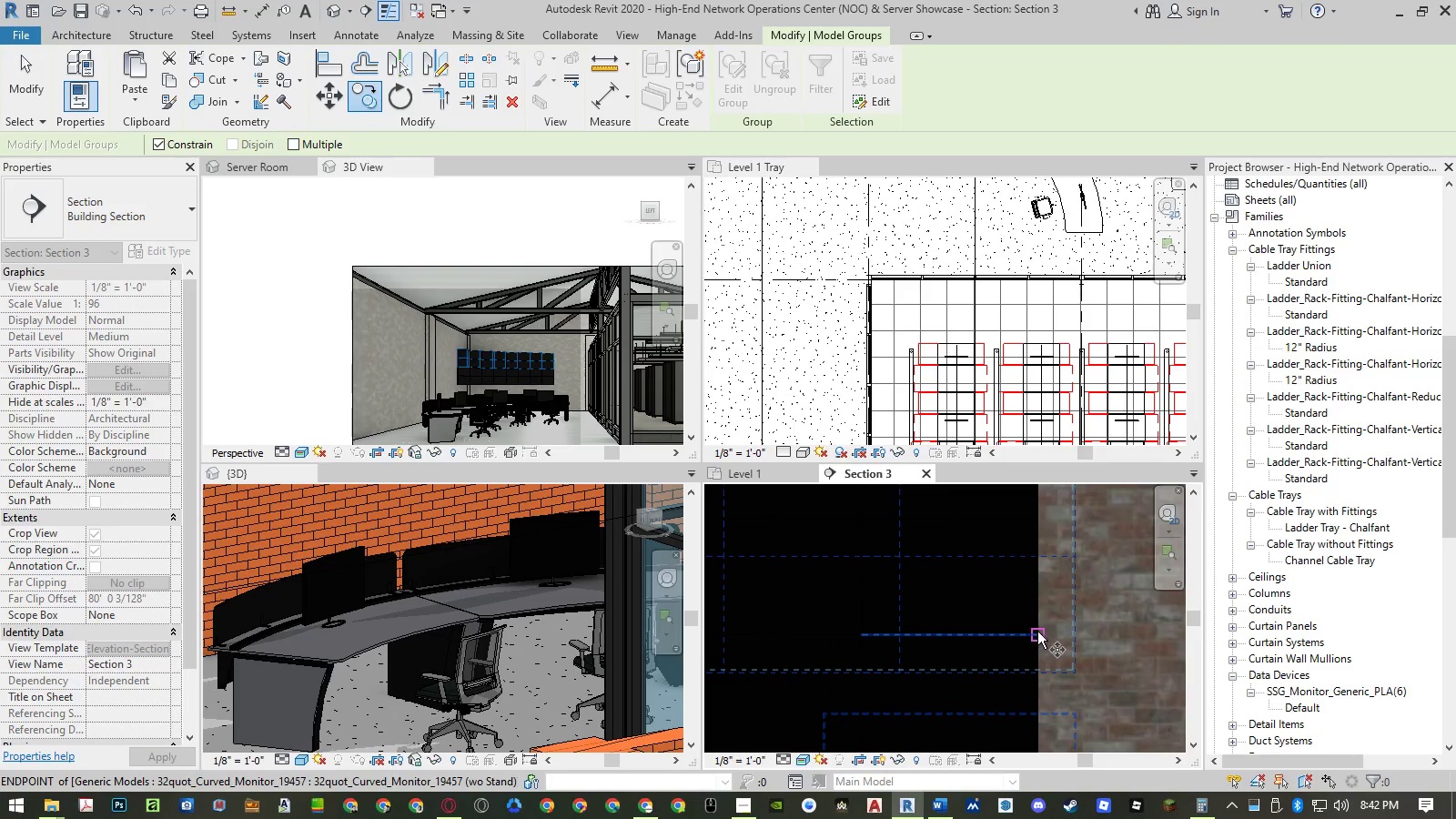 
left_click([1038, 632])
 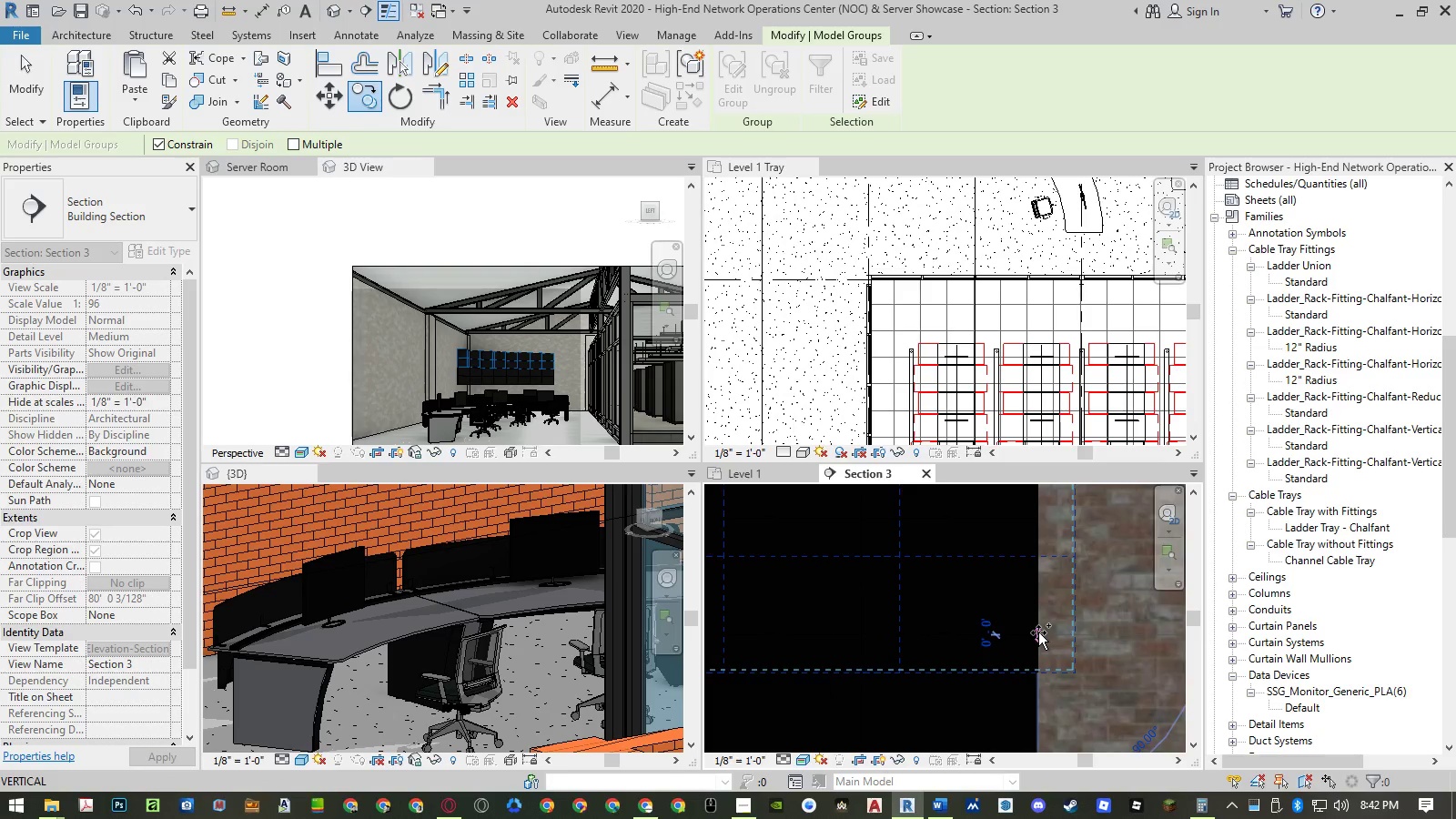 
scroll: coordinate [1038, 632], scroll_direction: down, amount: 6.0
 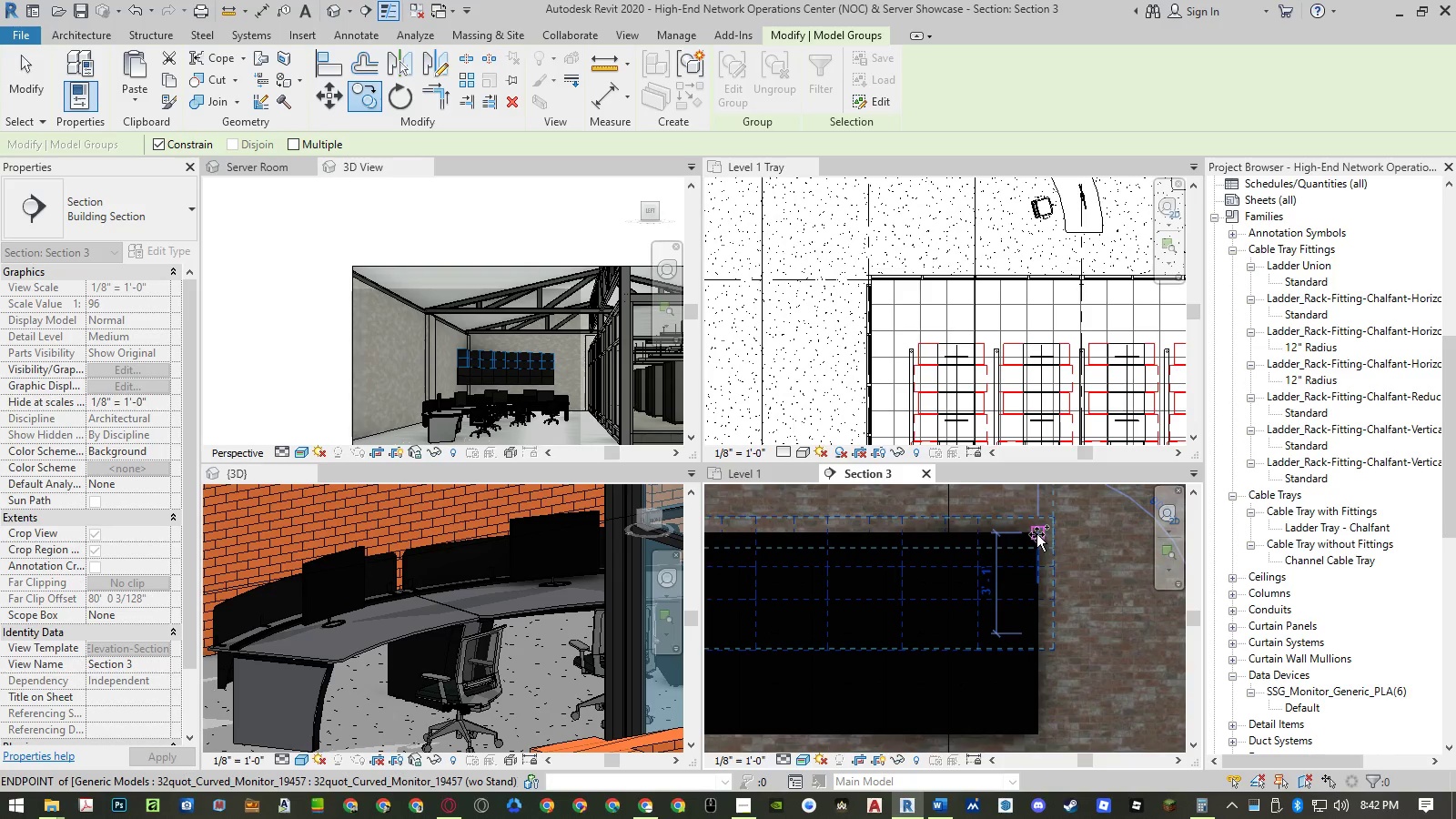 
left_click([1037, 533])
 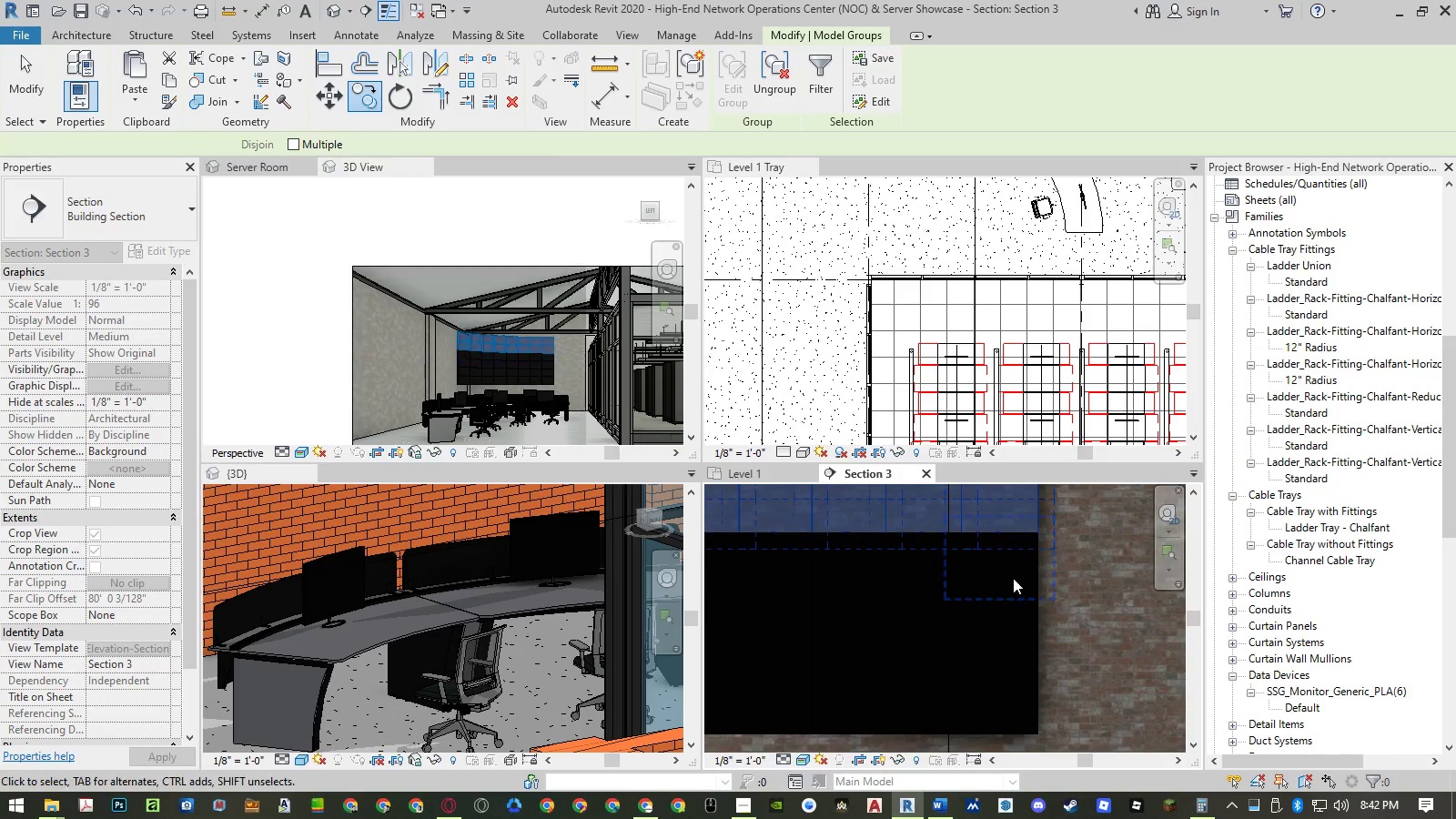 
key(Escape)
 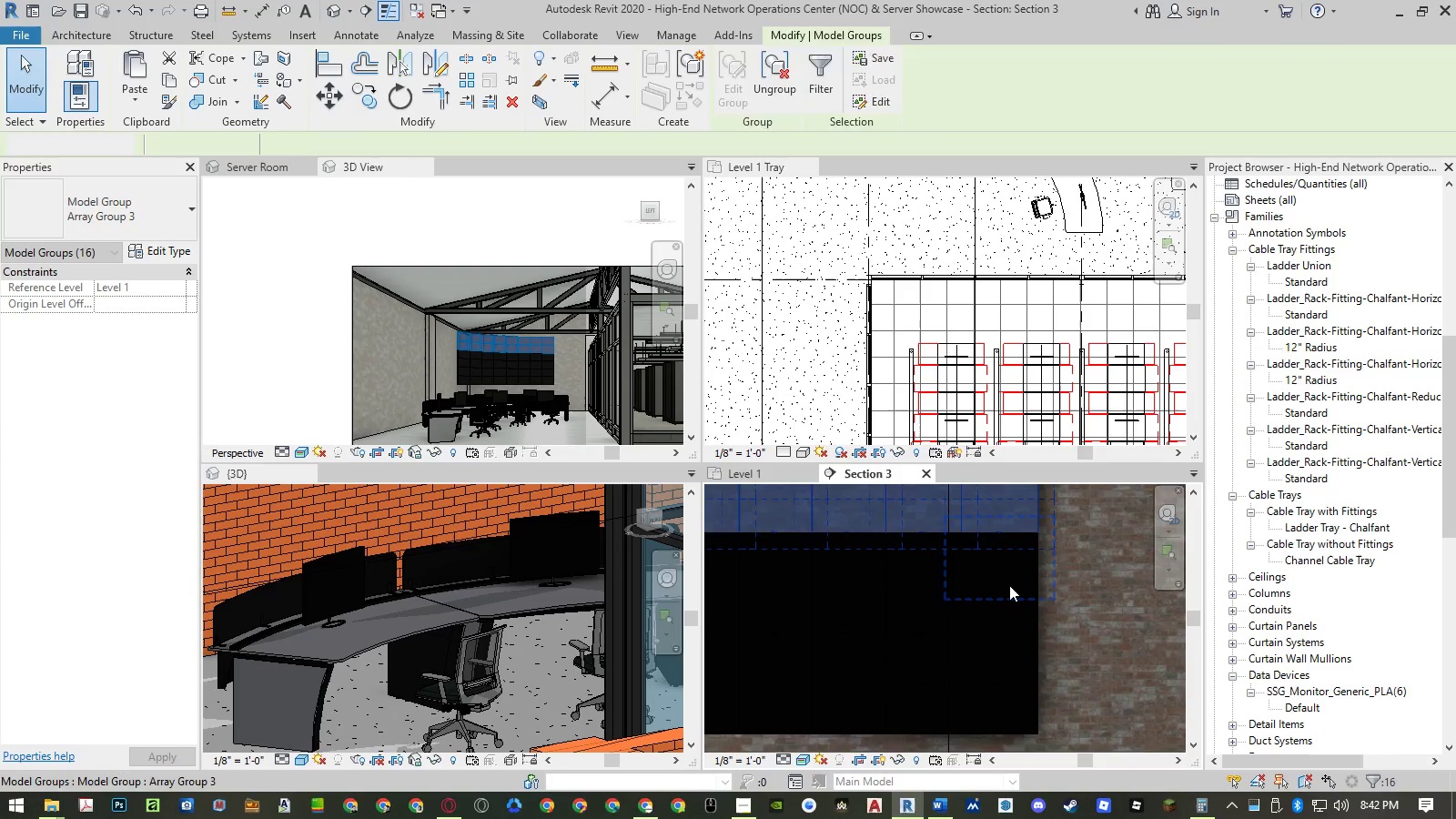 
key(Escape)
 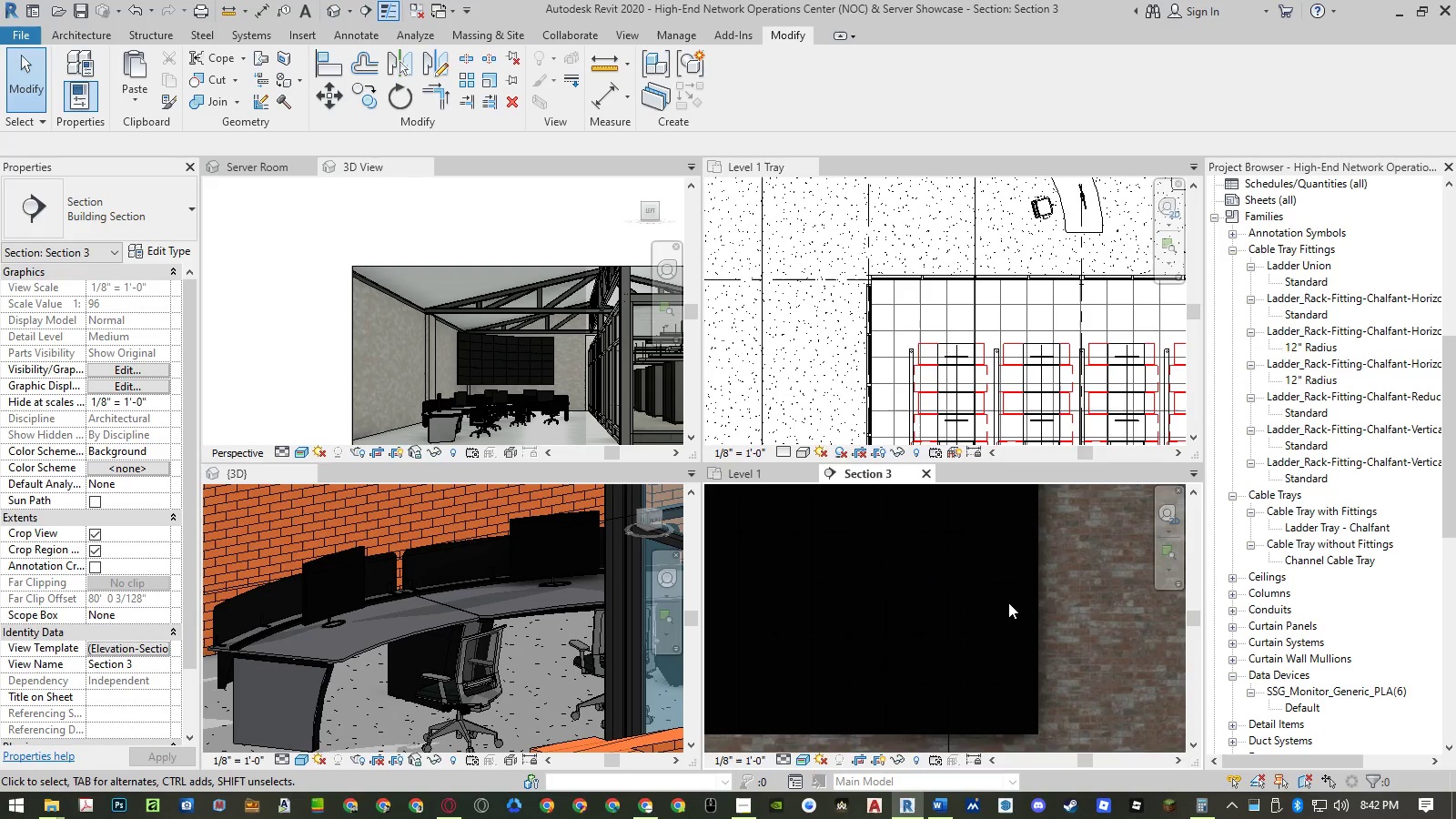 
scroll: coordinate [1006, 604], scroll_direction: down, amount: 10.0
 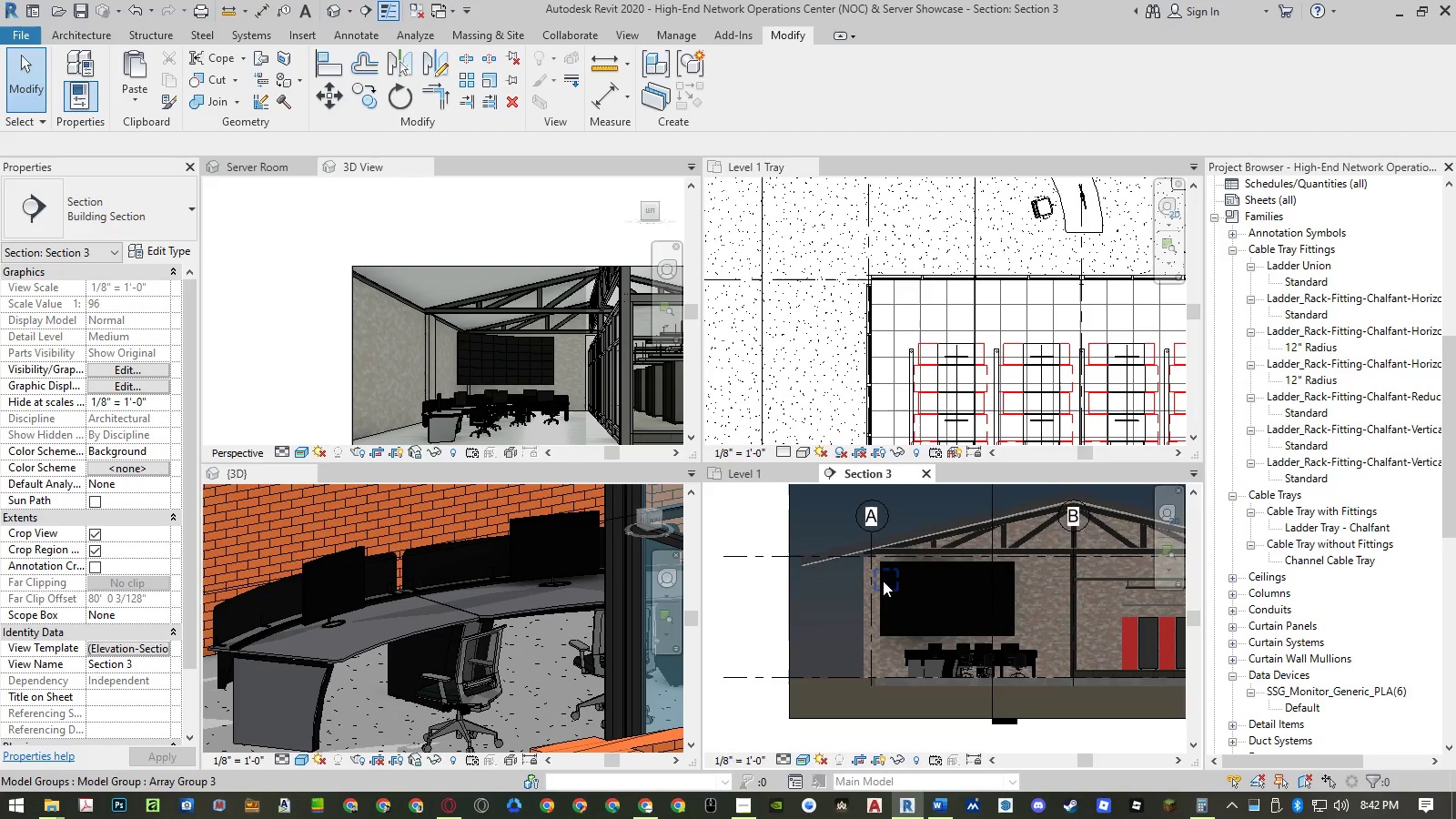 
scroll: coordinate [881, 556], scroll_direction: up, amount: 8.0
 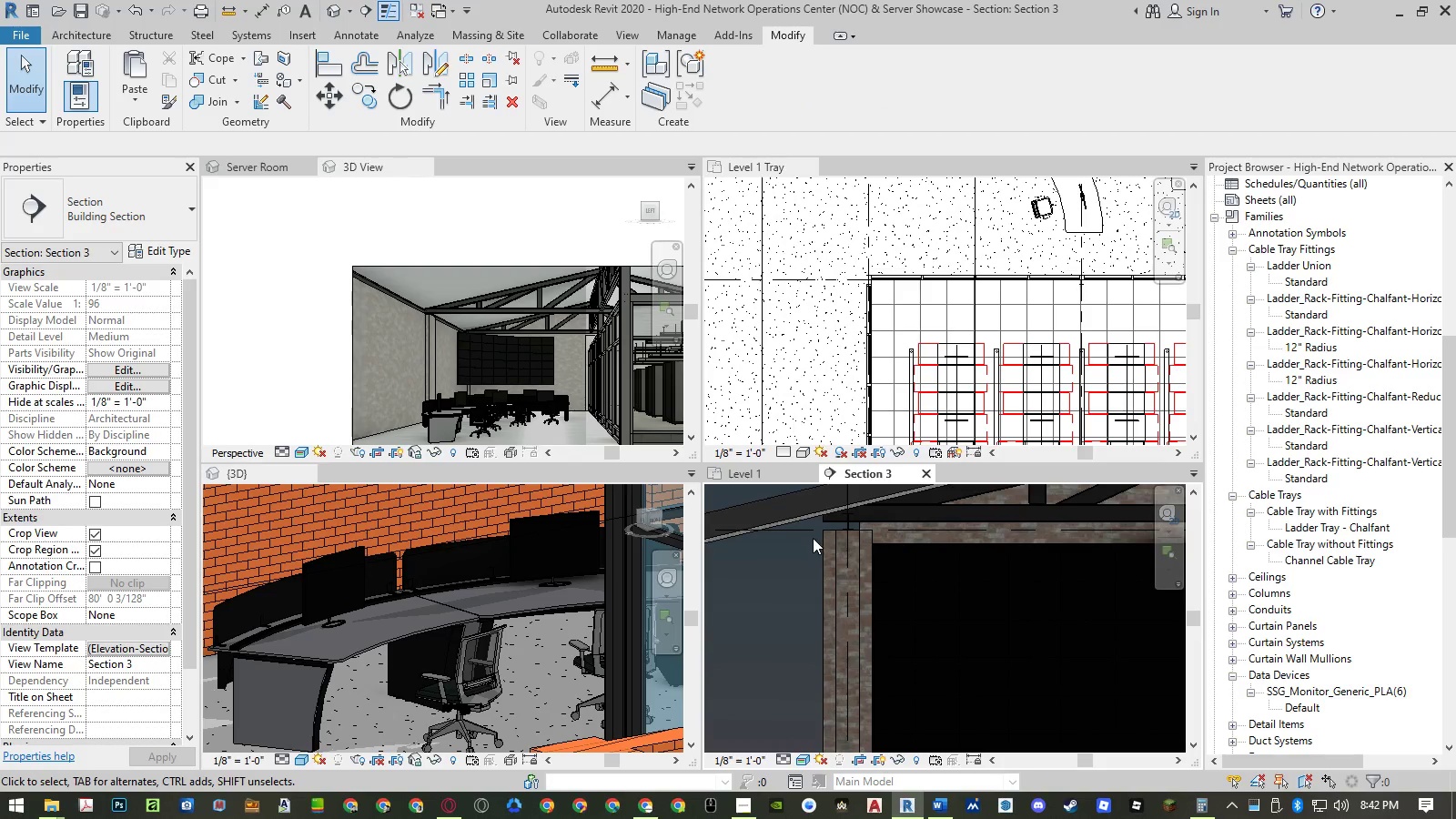 
left_click_drag(start_coordinate=[813, 538], to_coordinate=[1142, 700])
 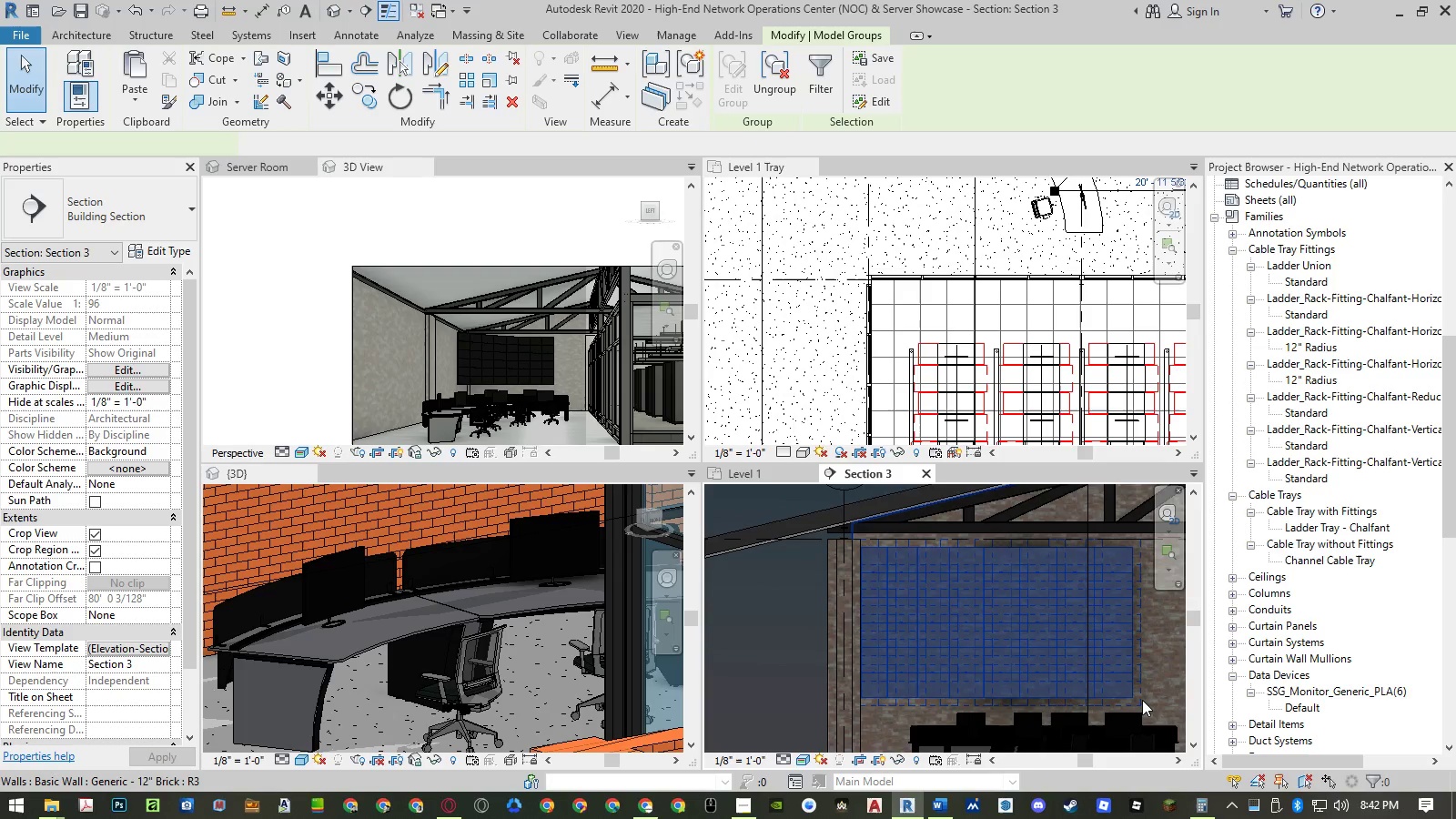 
scroll: coordinate [837, 555], scroll_direction: down, amount: 2.0
 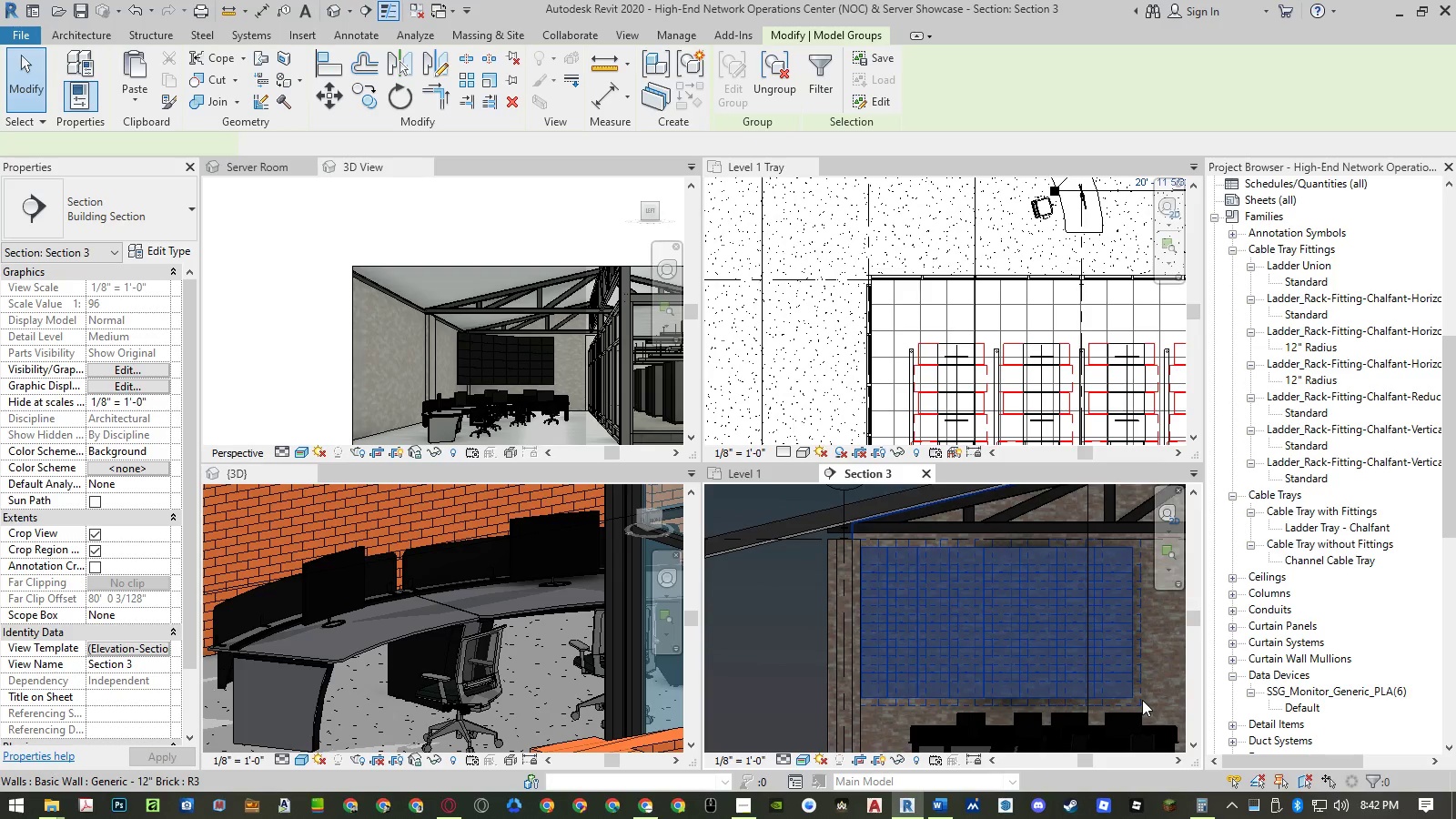 
type(mv)
 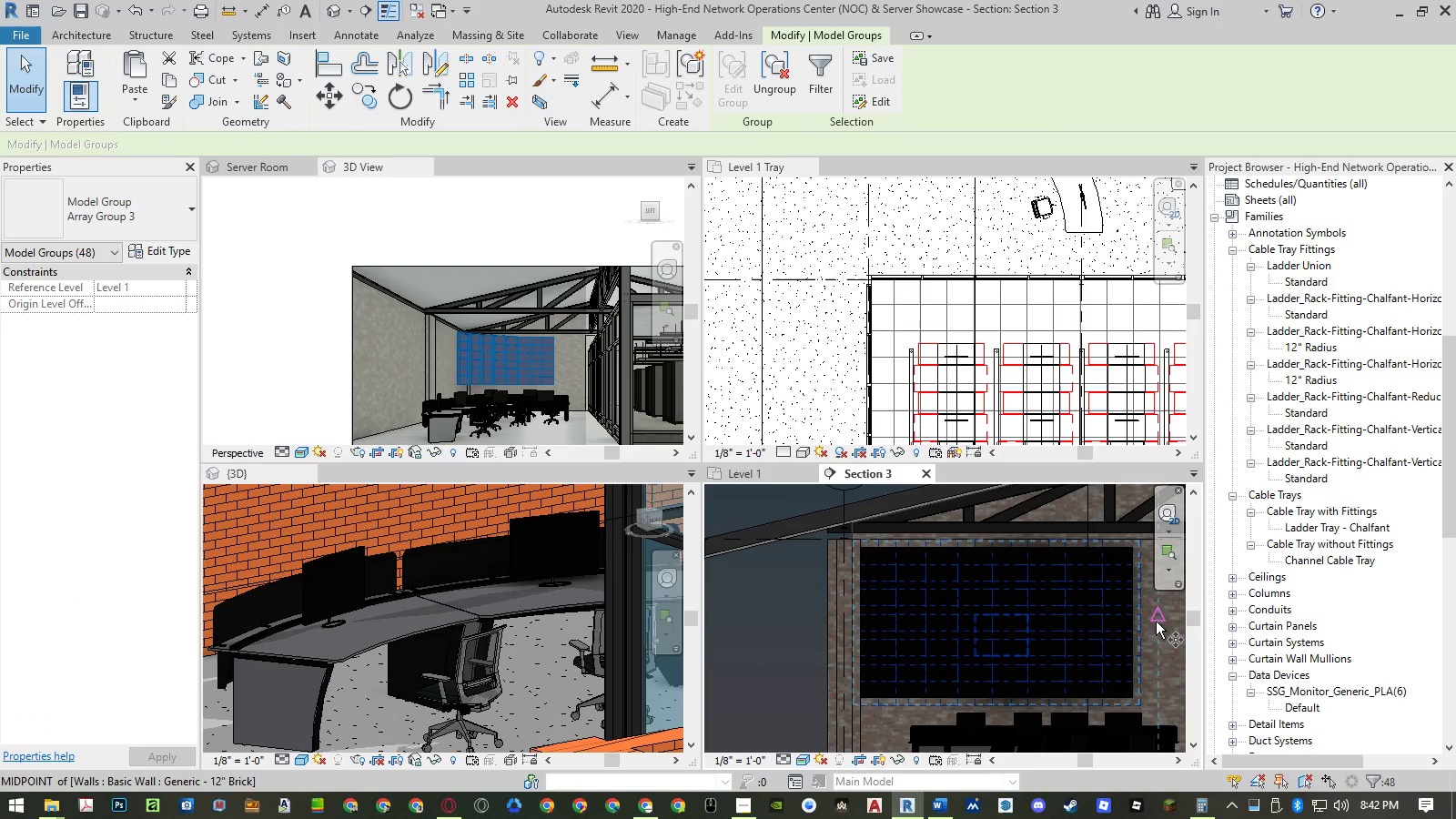 
left_click([1156, 622])
 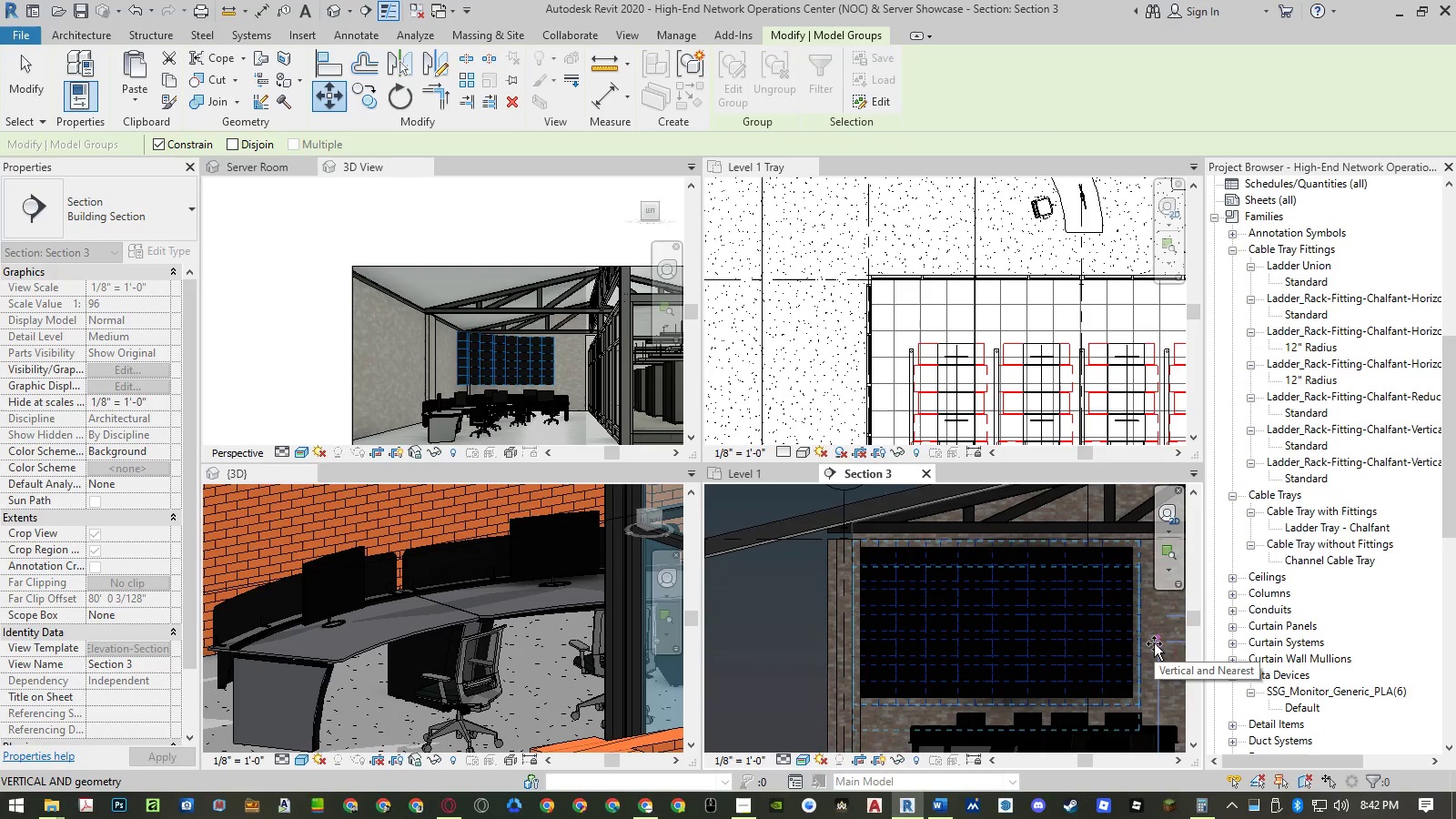 
key(Numpad1)
 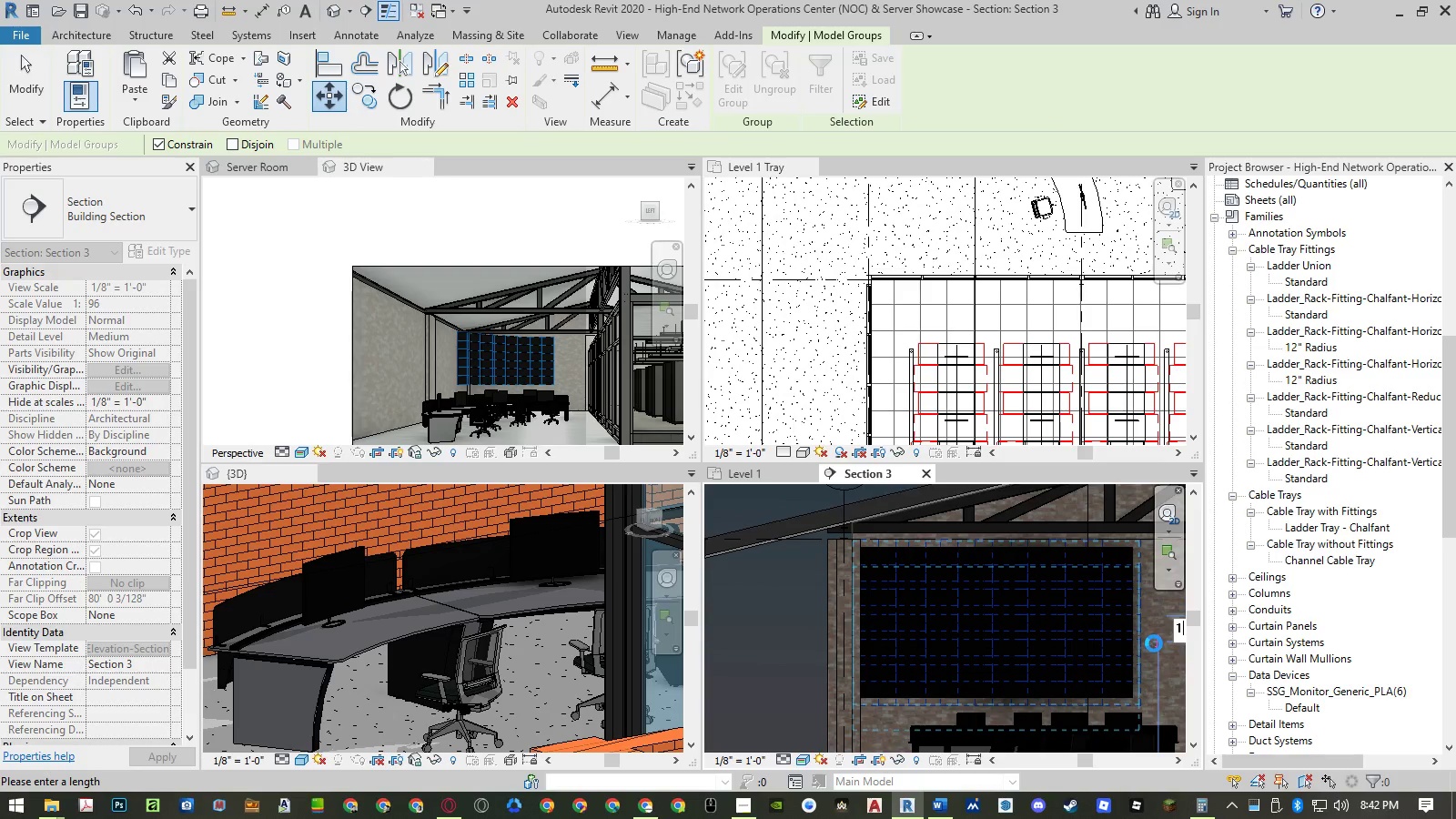 
key(NumpadEnter)
 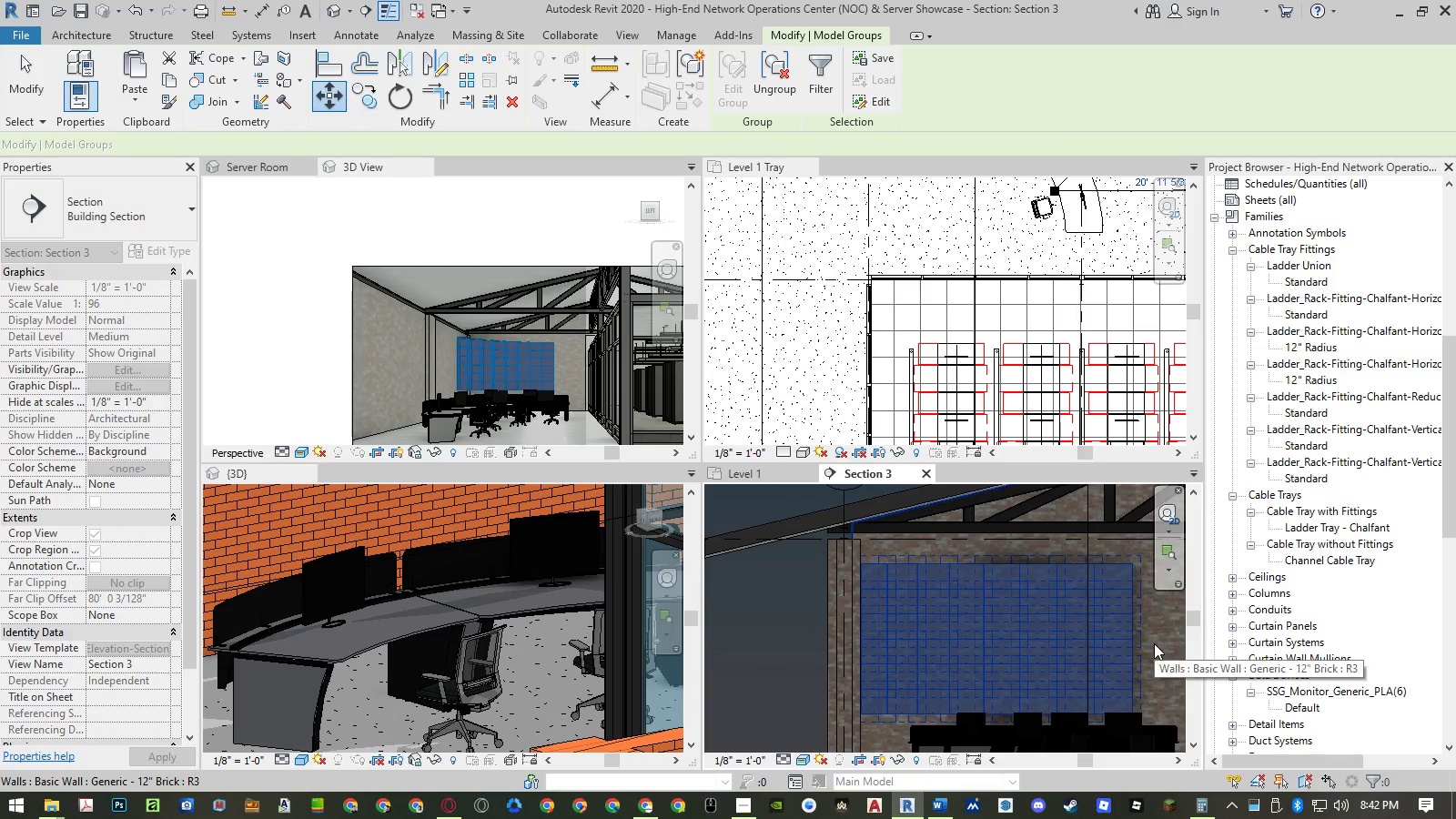 
key(Escape)
 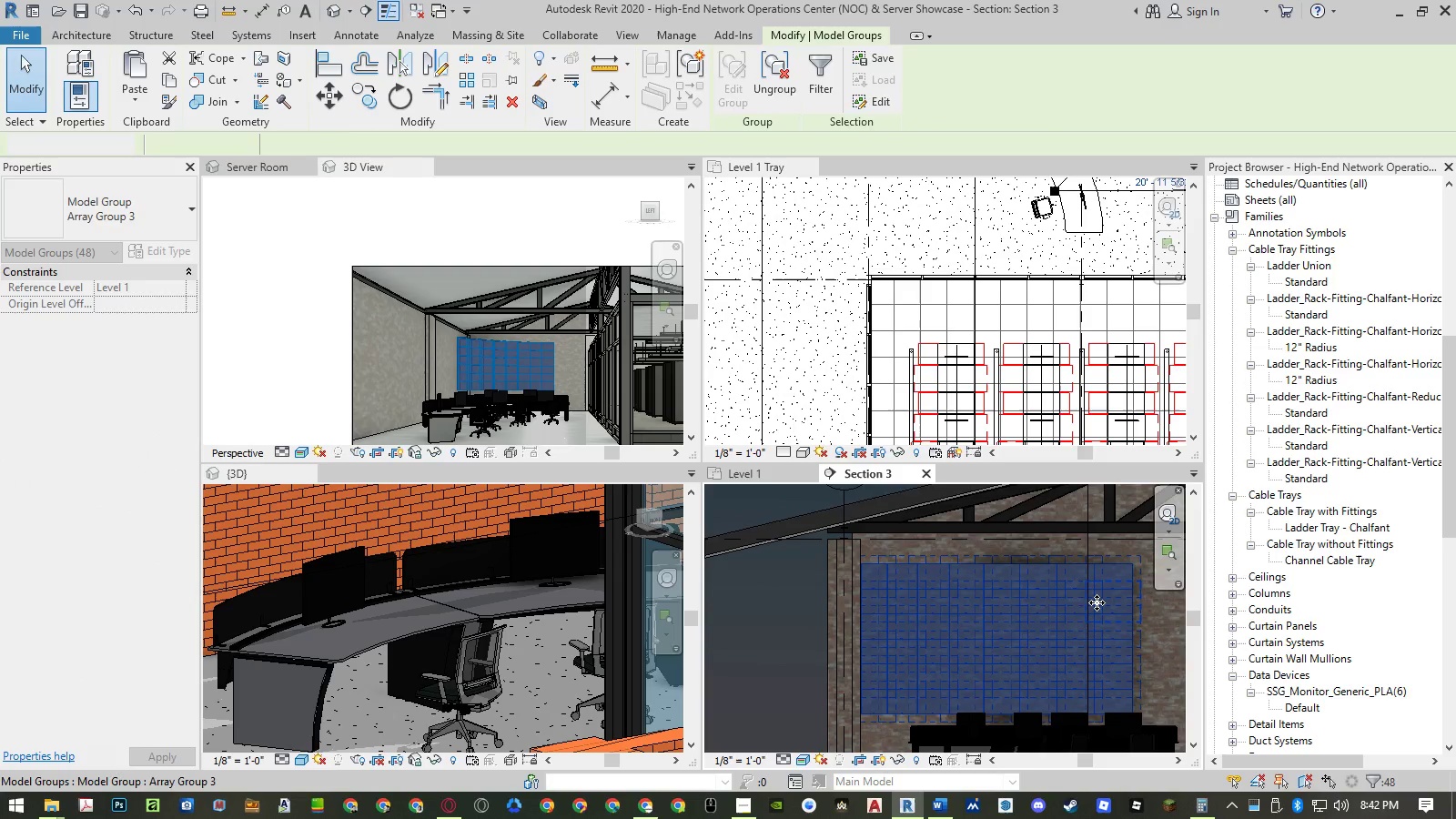 
key(Escape)
 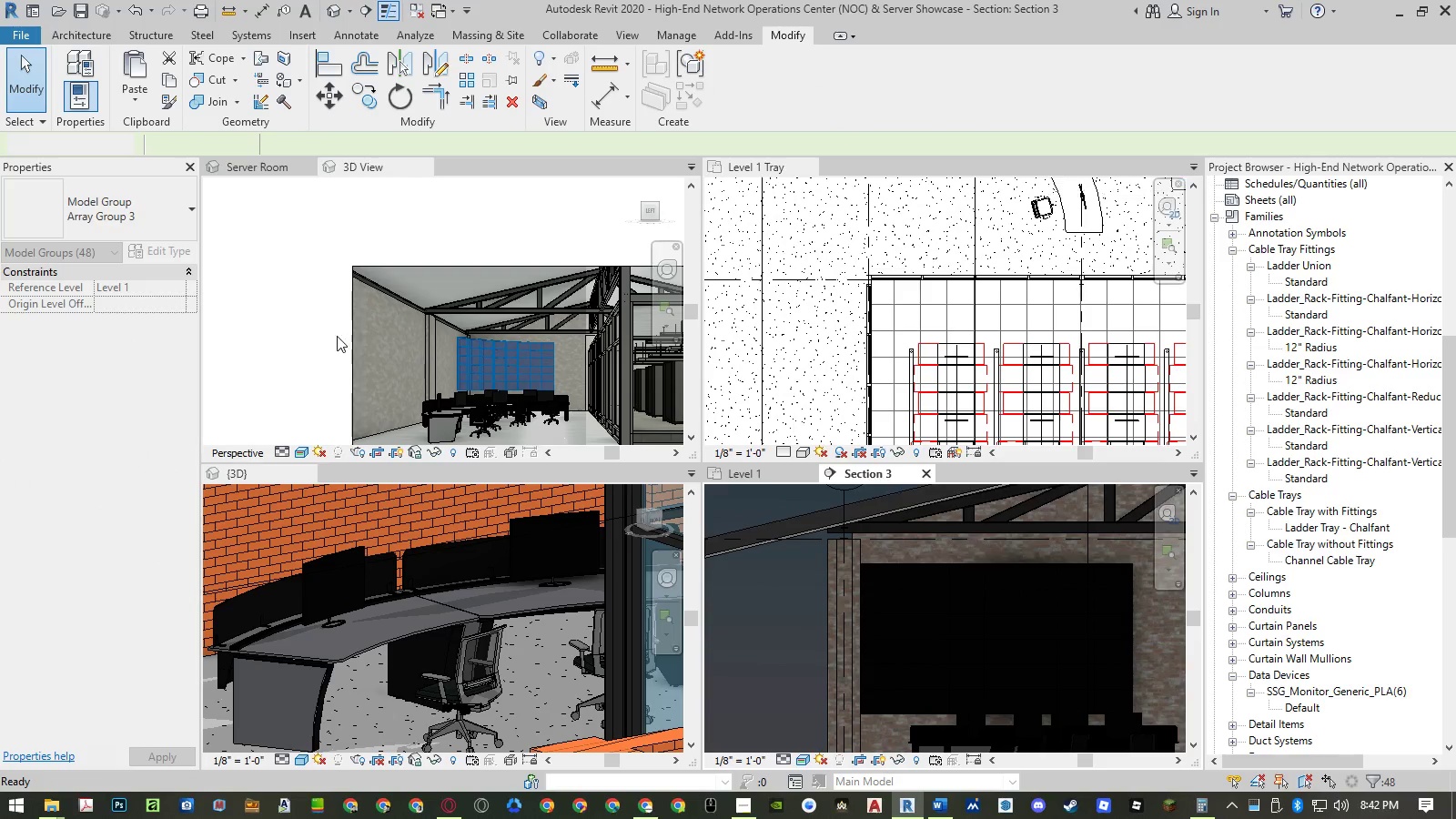 
left_click([318, 336])
 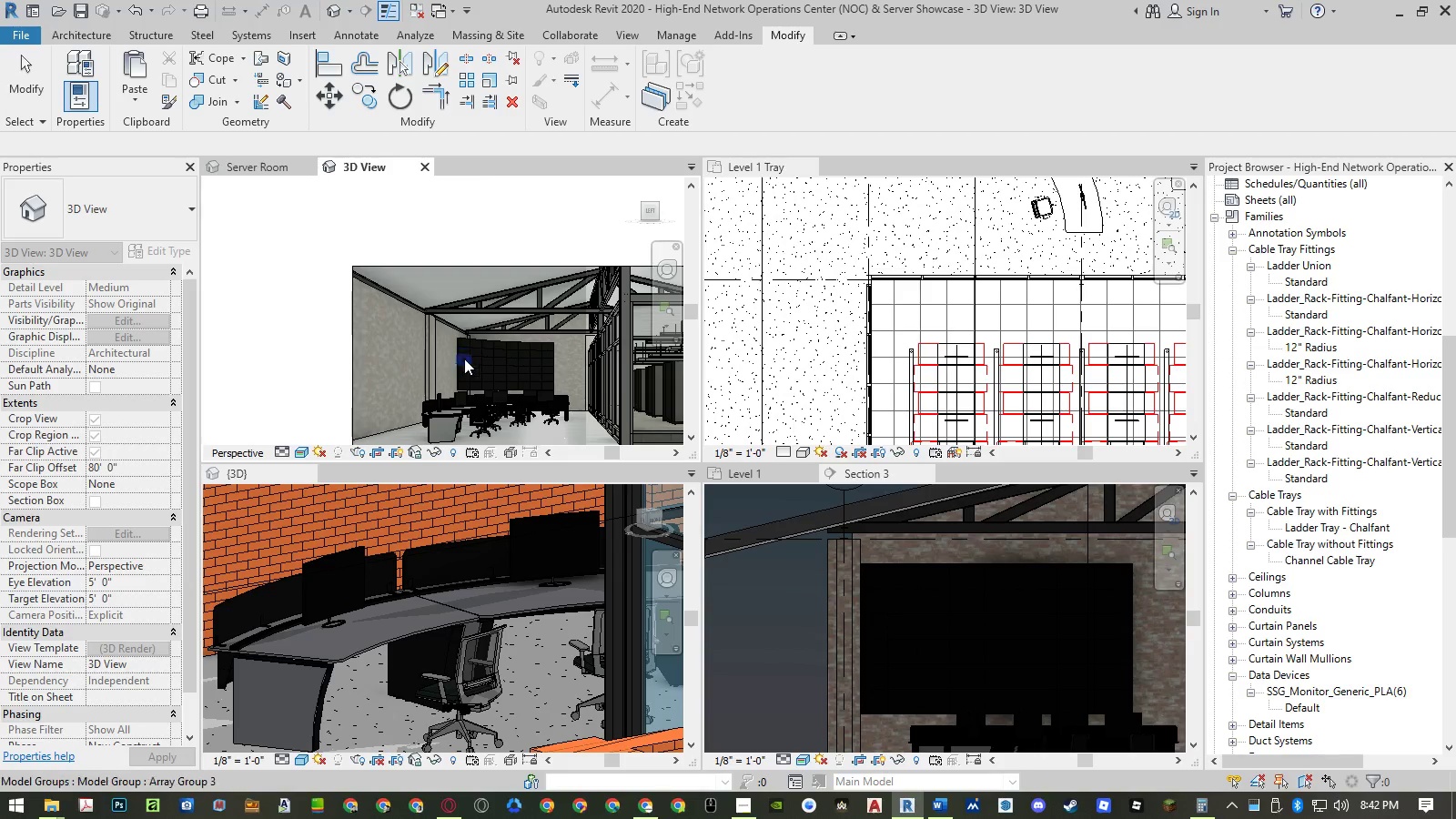 
scroll: coordinate [506, 367], scroll_direction: up, amount: 5.0
 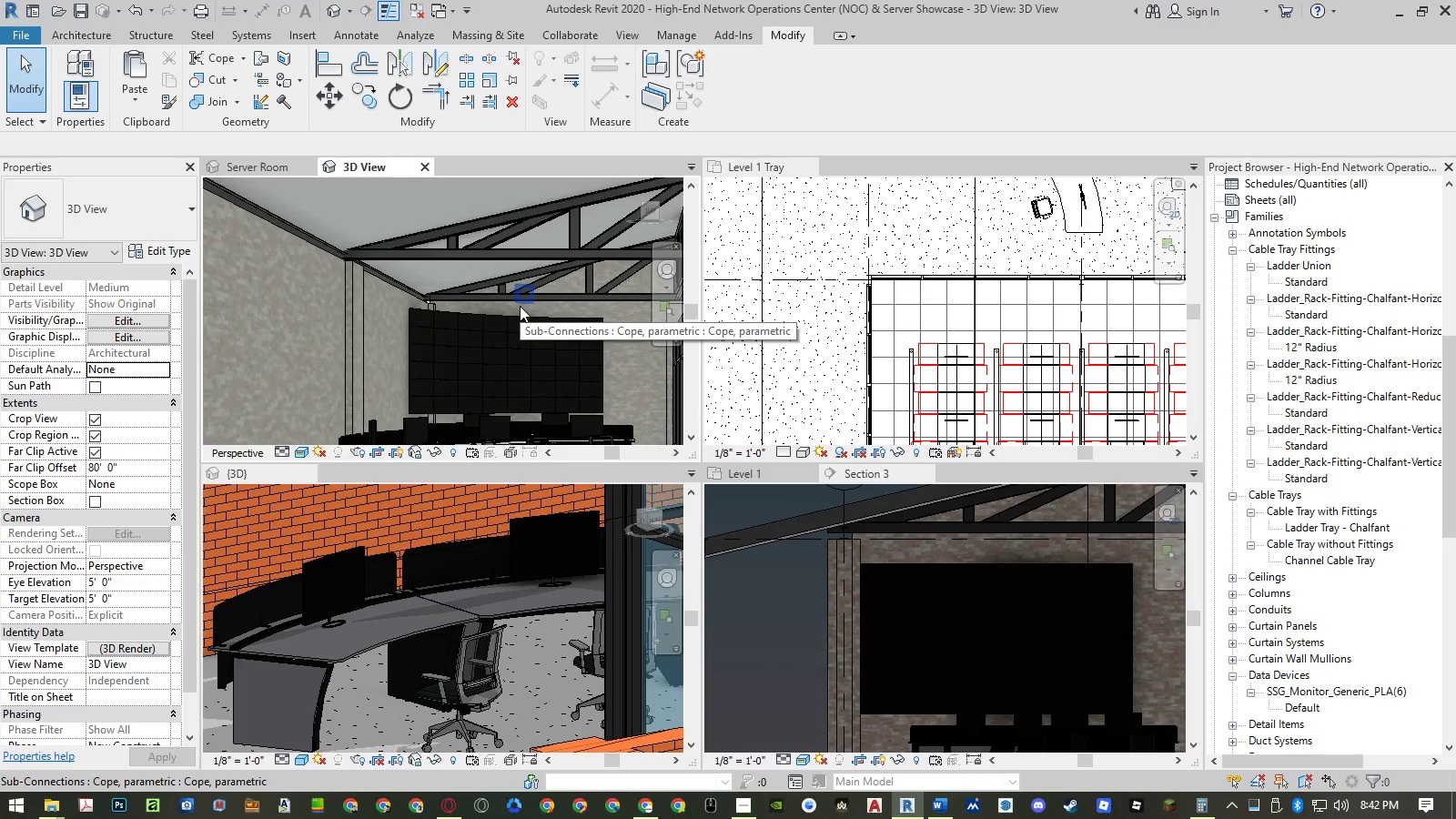 
wait(6.32)
 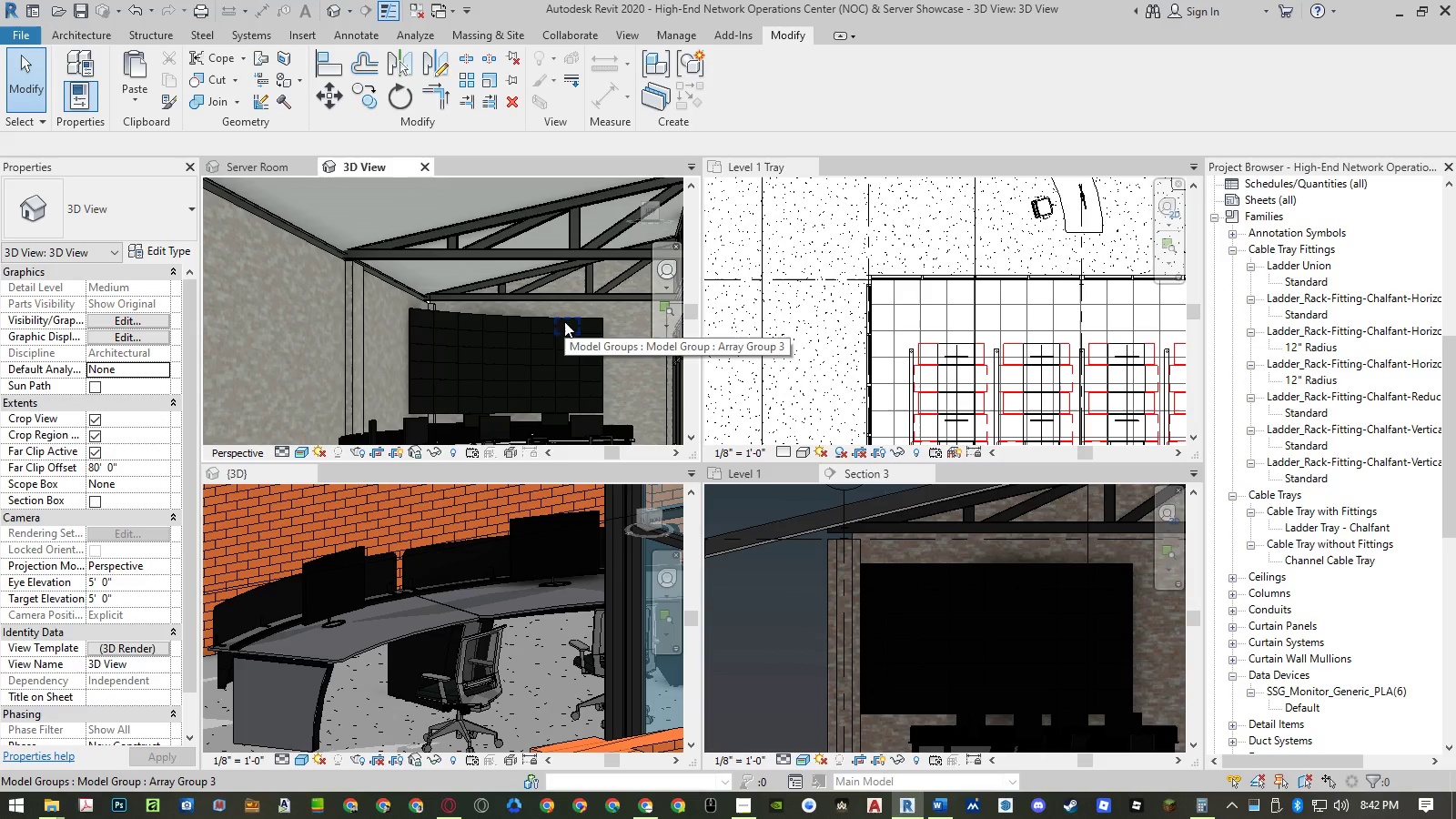 
scroll: coordinate [534, 369], scroll_direction: down, amount: 5.0
 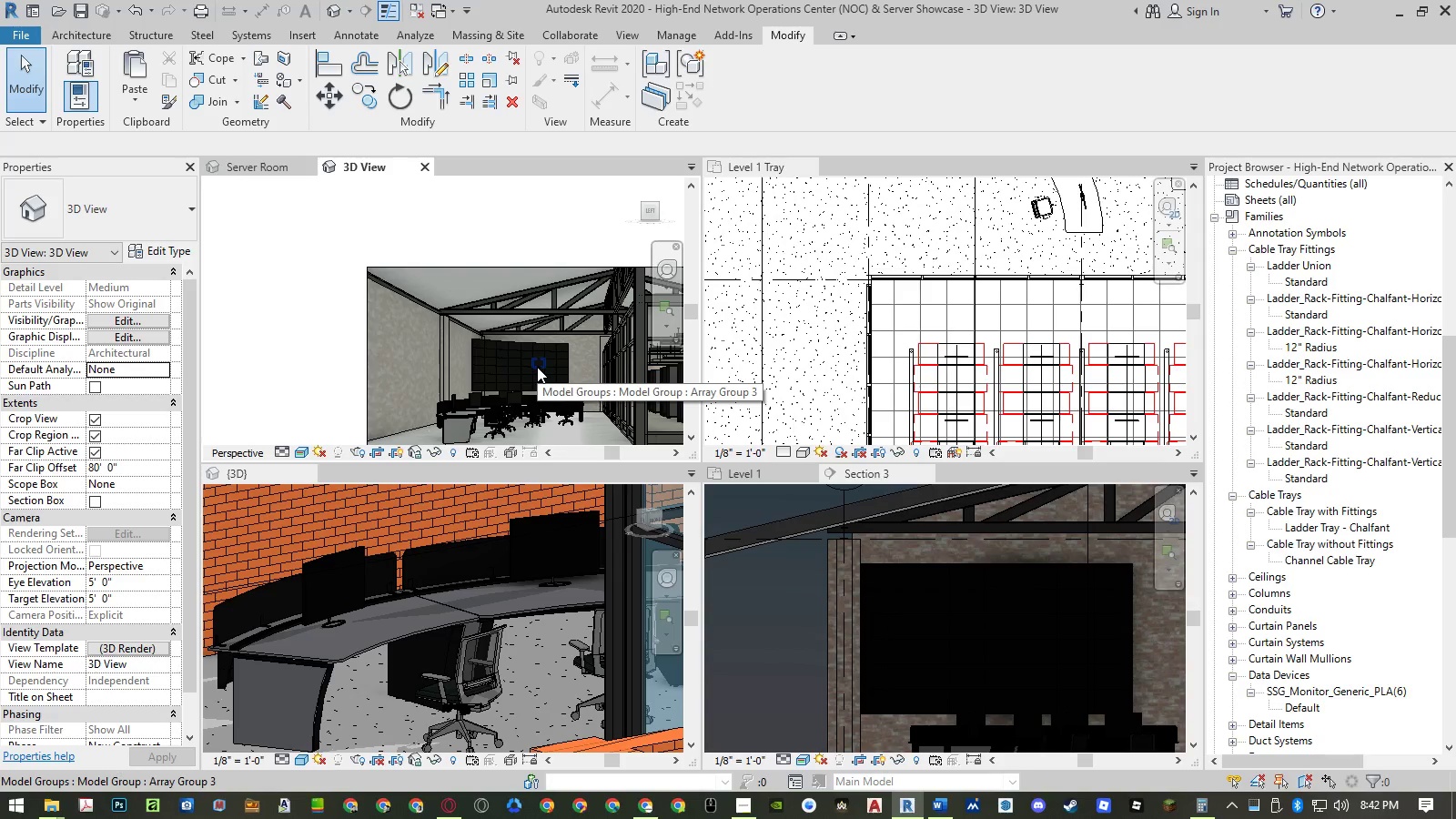 
wait(6.36)
 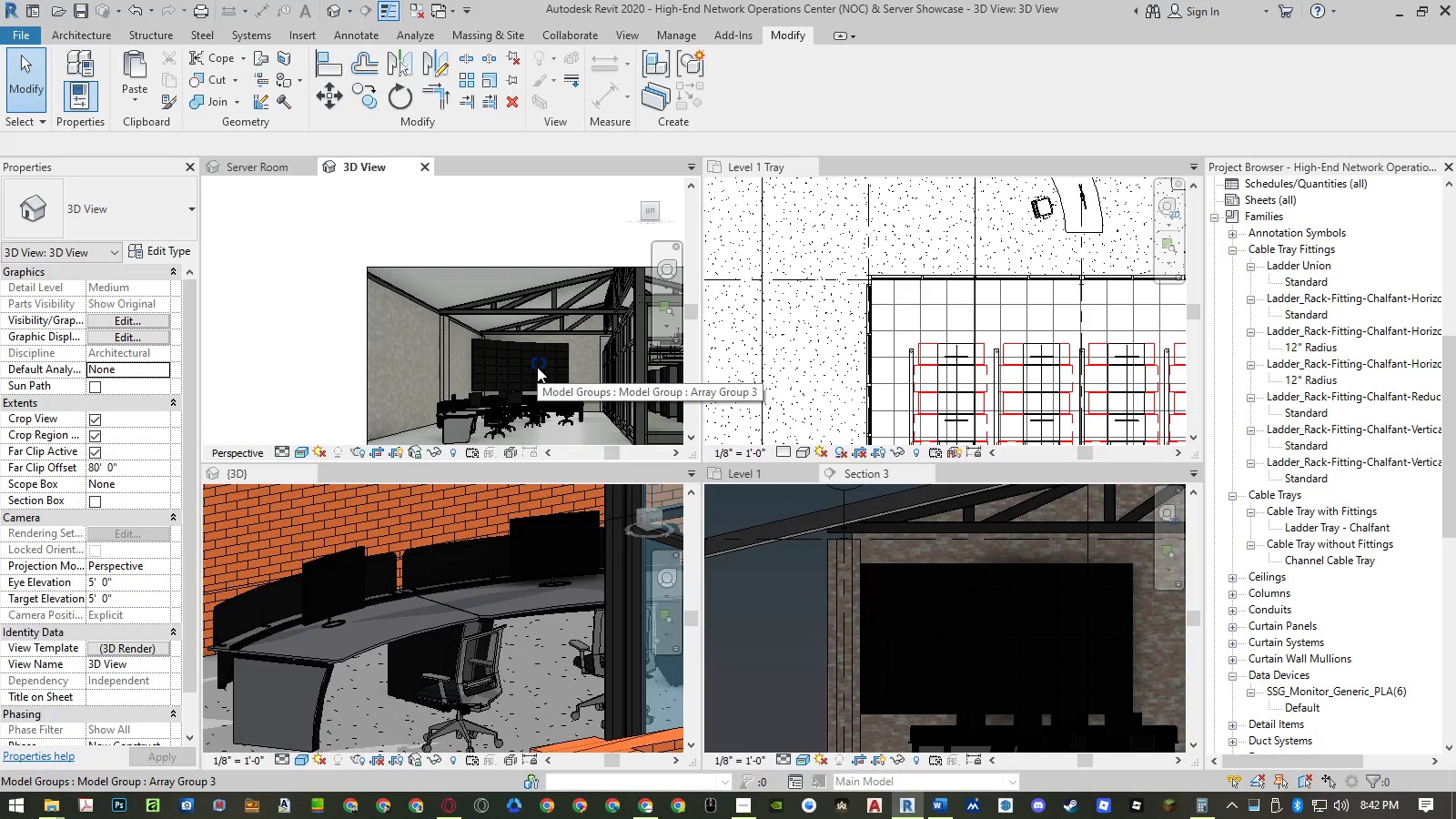 
double_click([310, 235])
 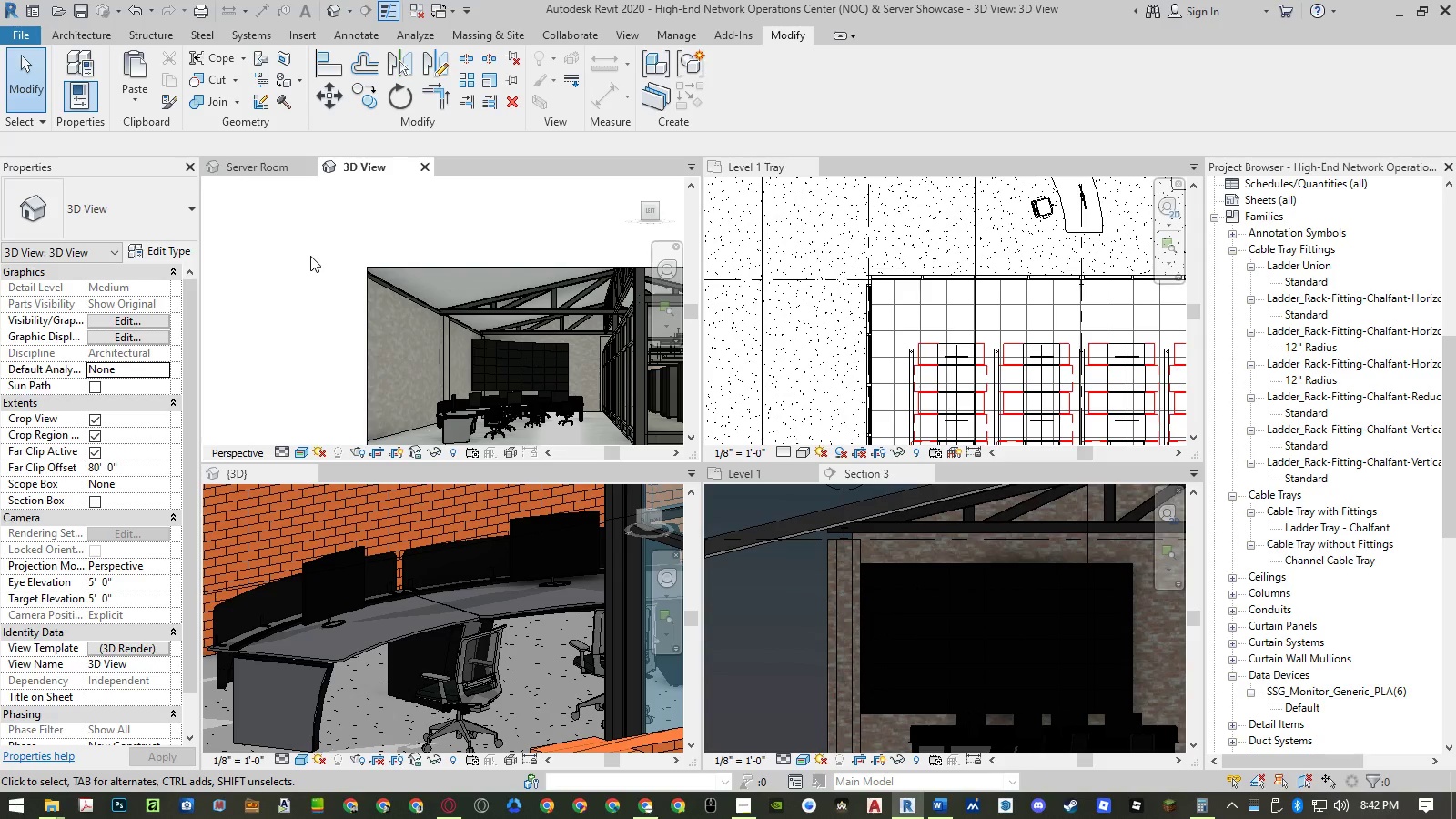 
scroll: coordinate [310, 256], scroll_direction: down, amount: 1.0
 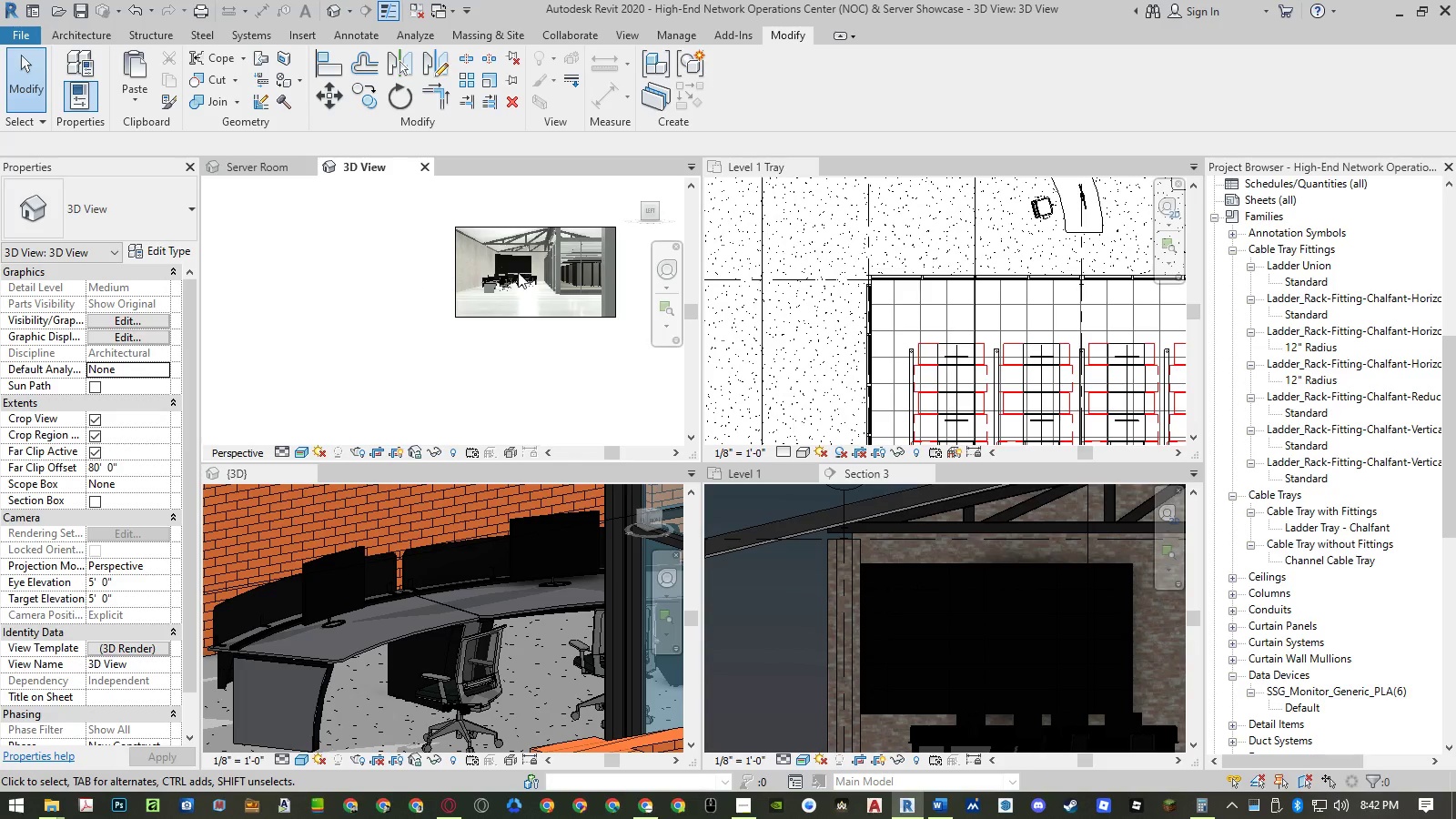 
scroll: coordinate [604, 233], scroll_direction: up, amount: 9.0
 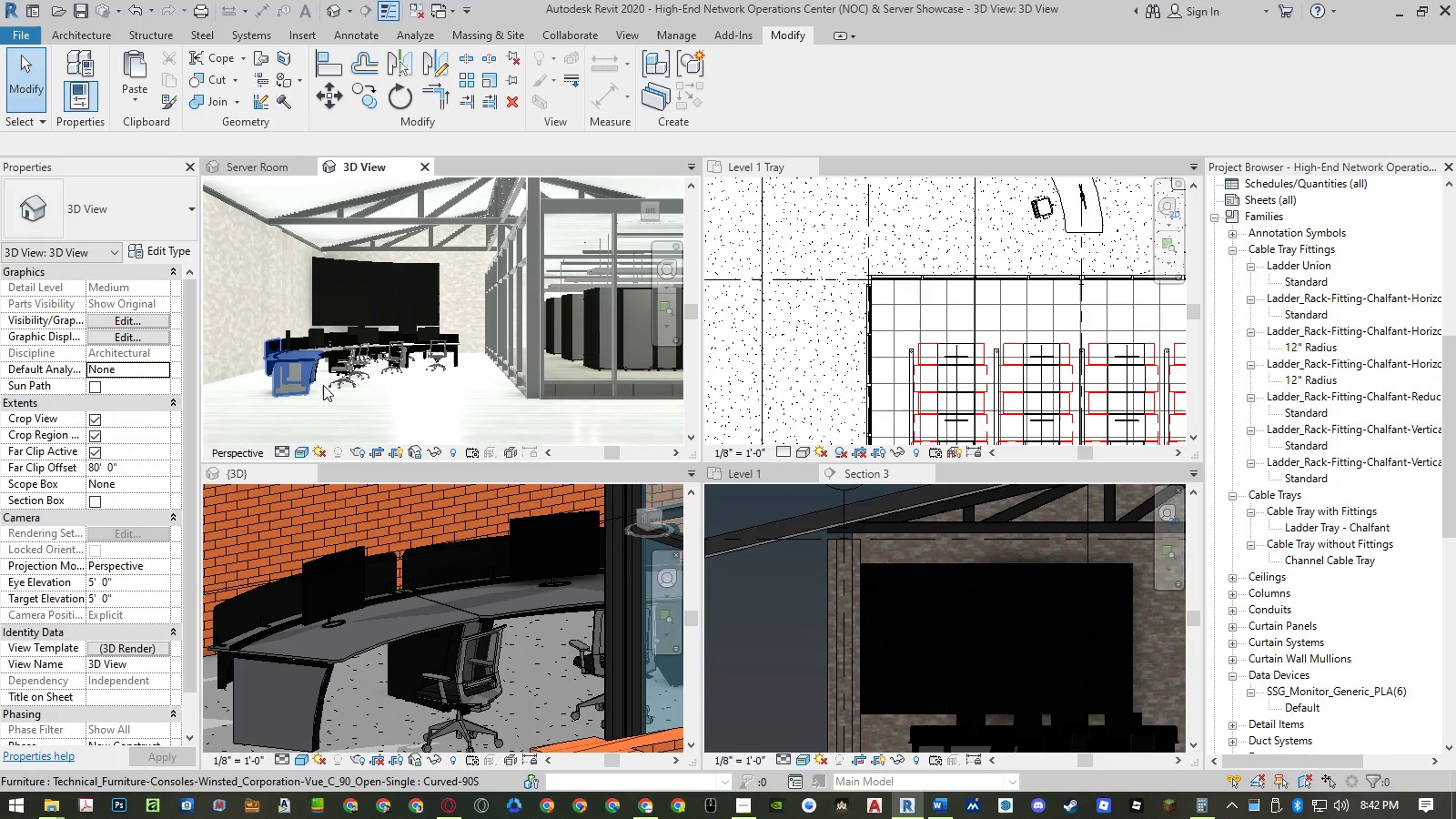 
scroll: coordinate [469, 362], scroll_direction: down, amount: 3.0
 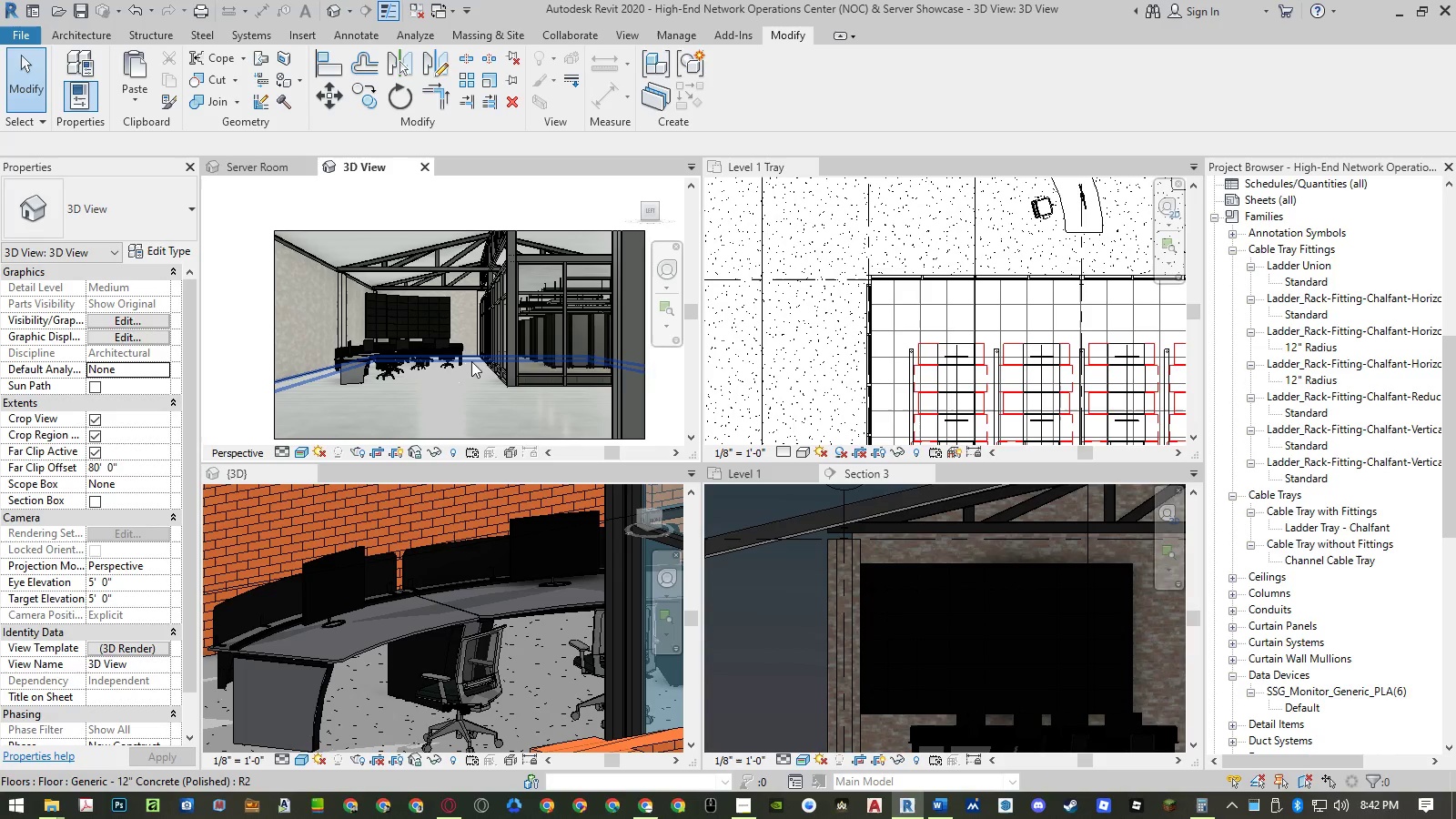 
key(Control+S)
 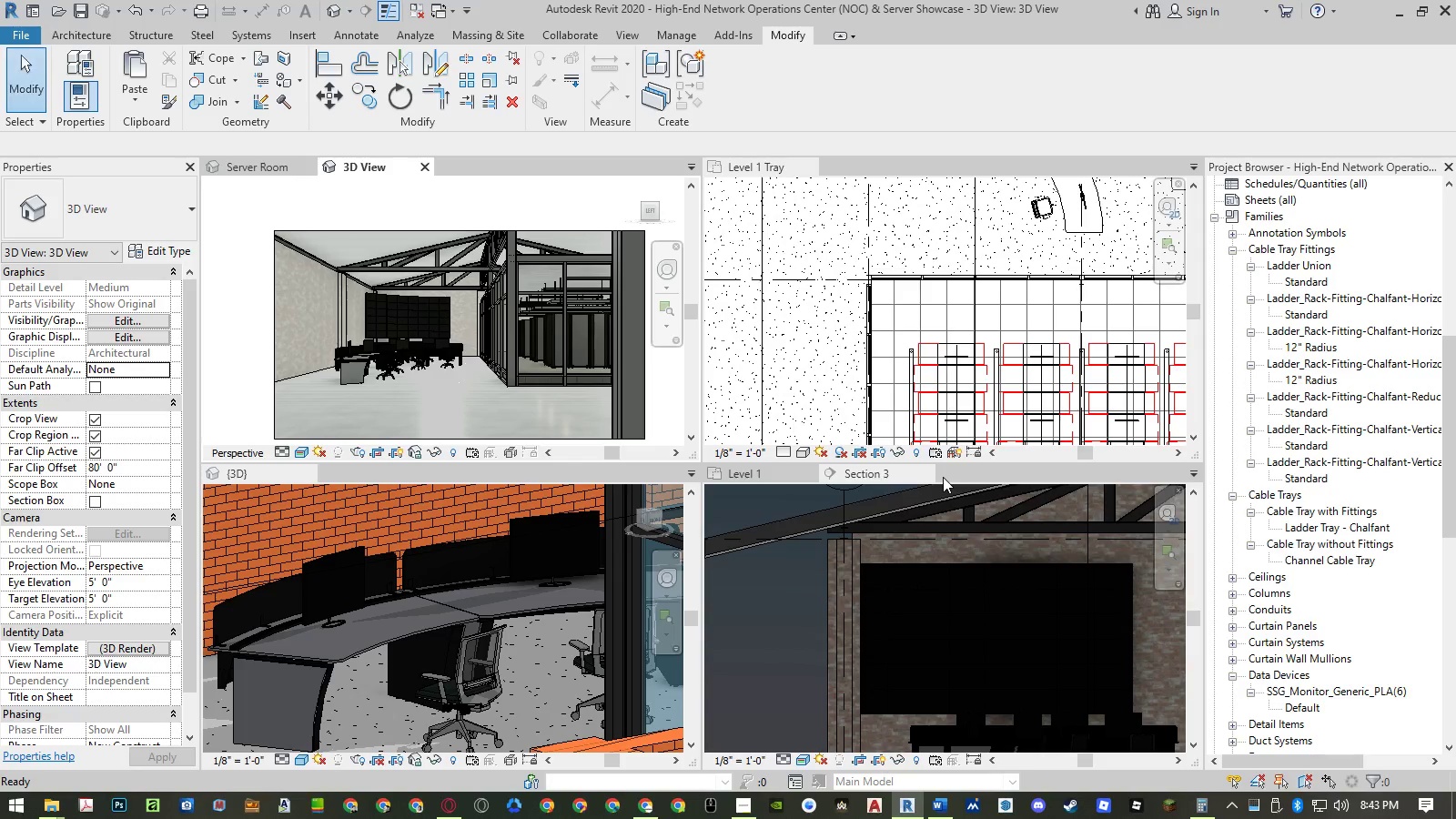 
left_click([927, 475])
 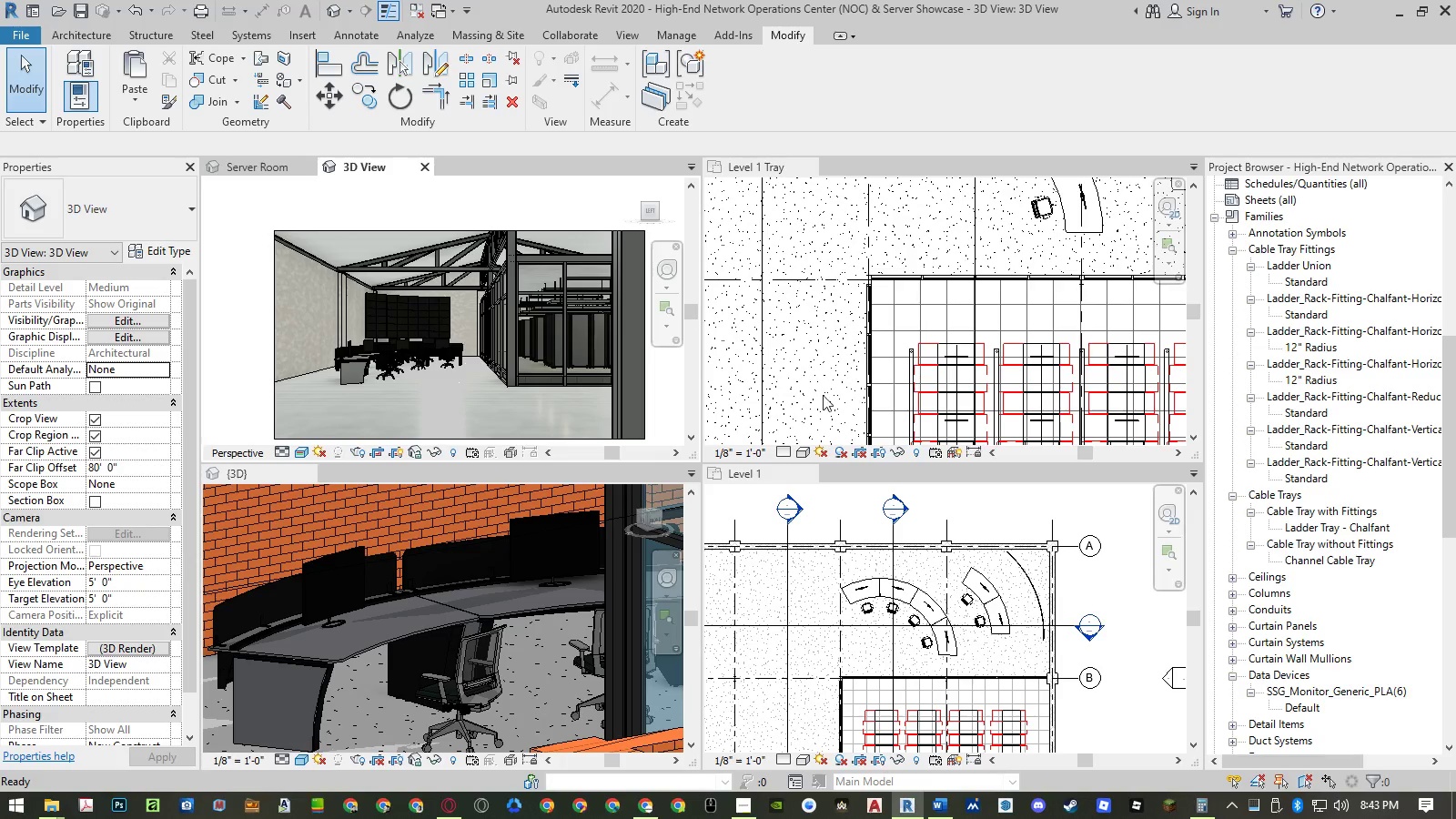 
scroll: coordinate [450, 552], scroll_direction: down, amount: 6.0
 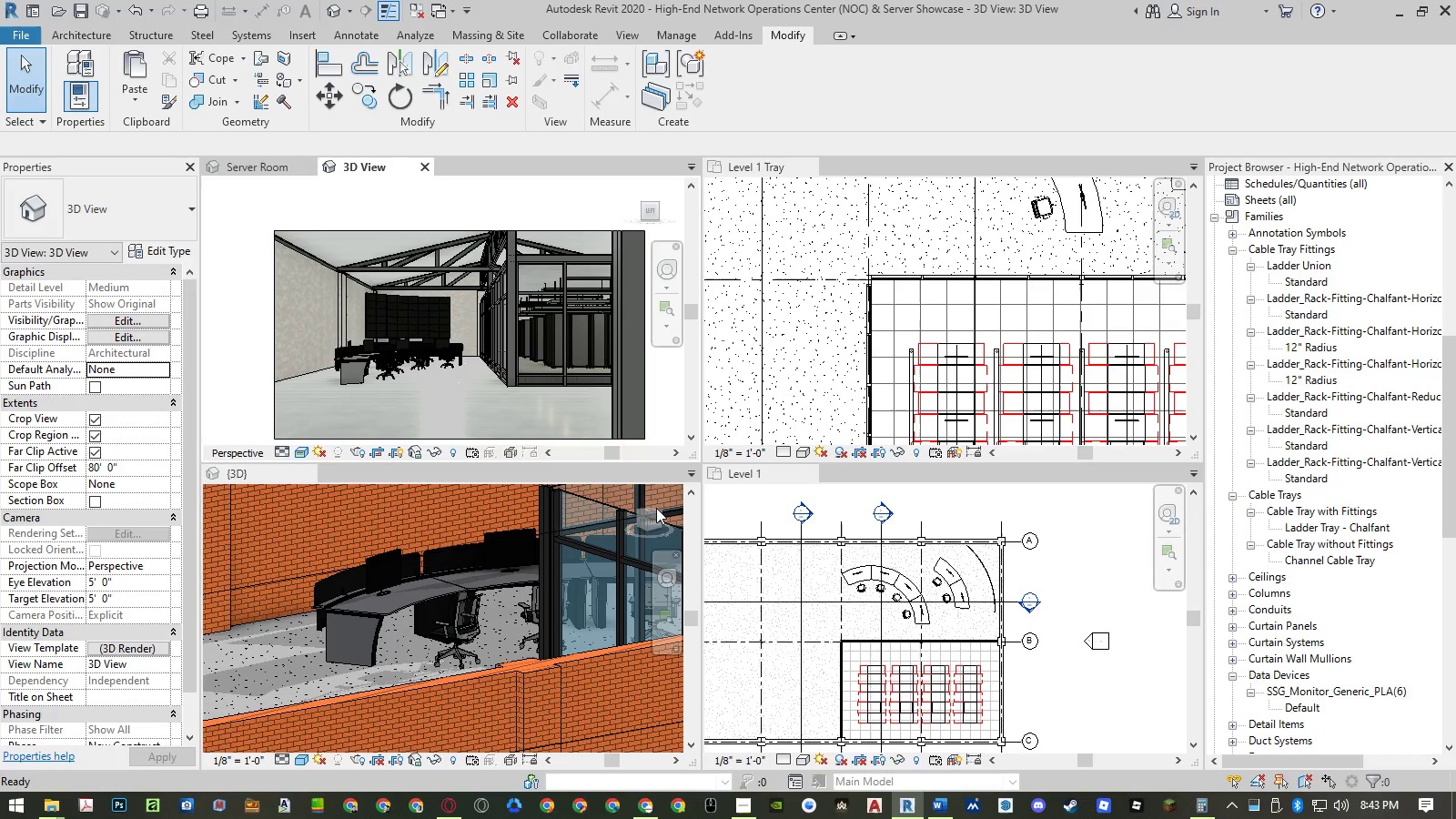 
left_click([649, 513])
 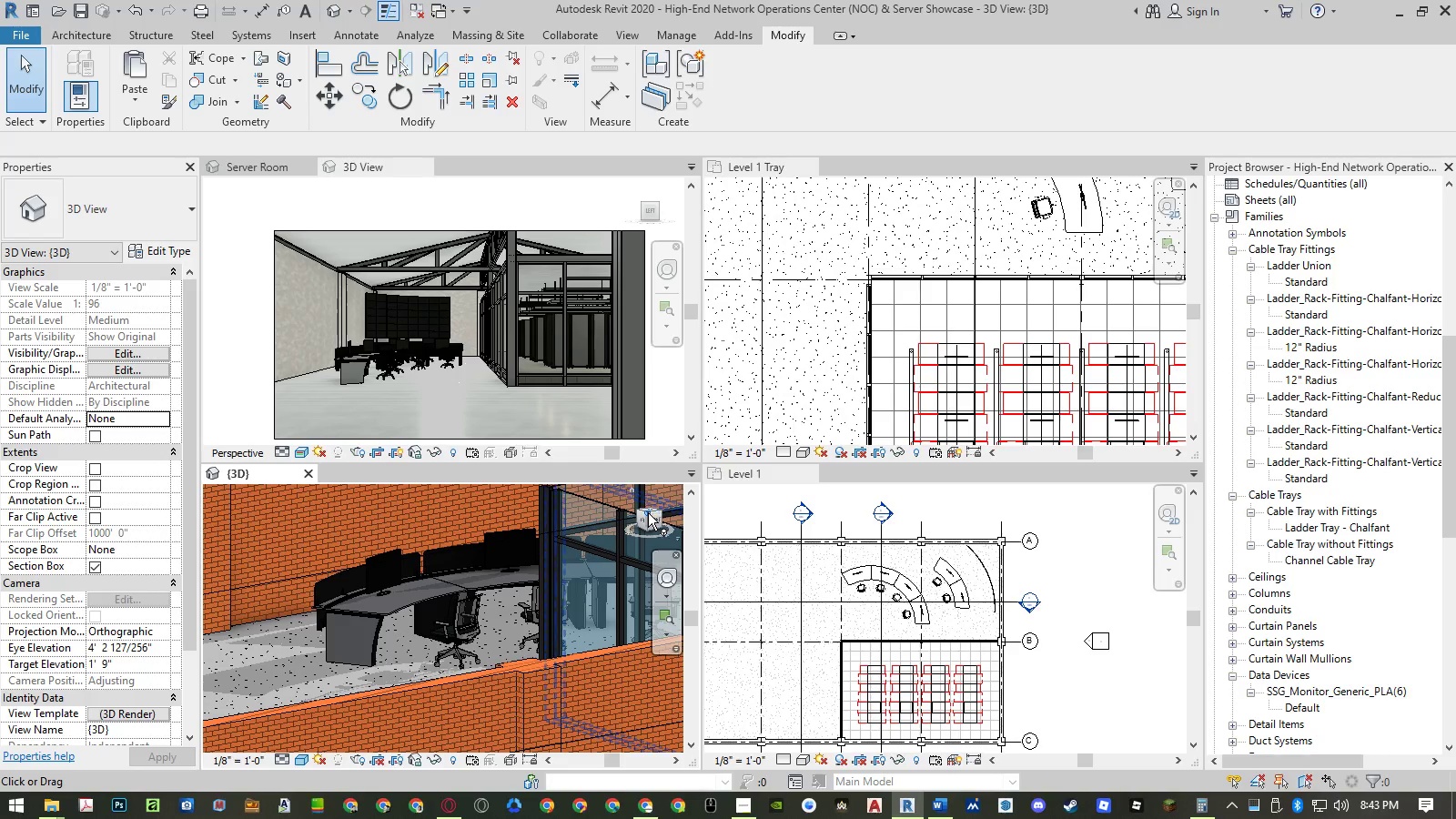 
left_click([647, 512])
 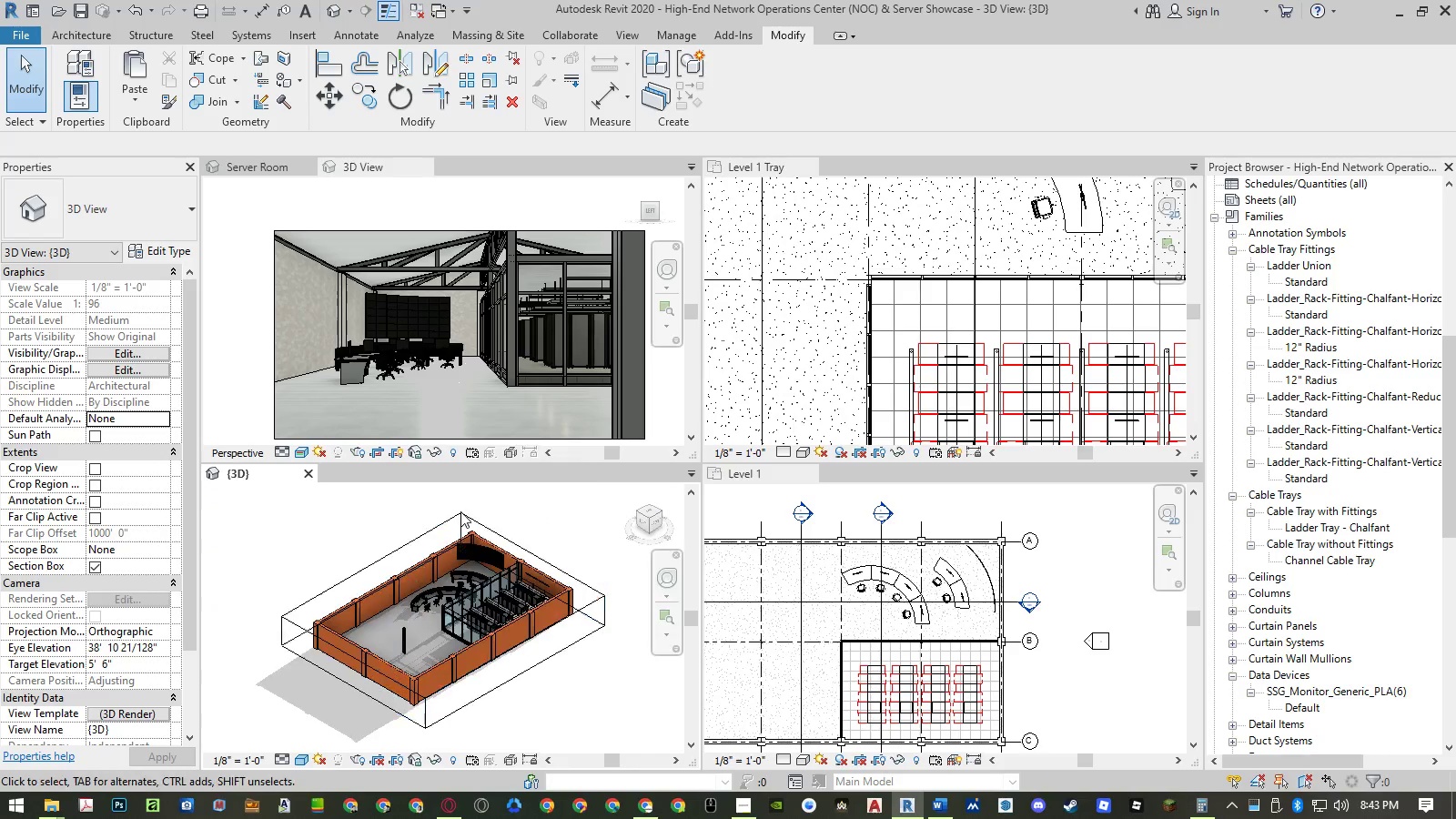 
left_click([390, 507])
 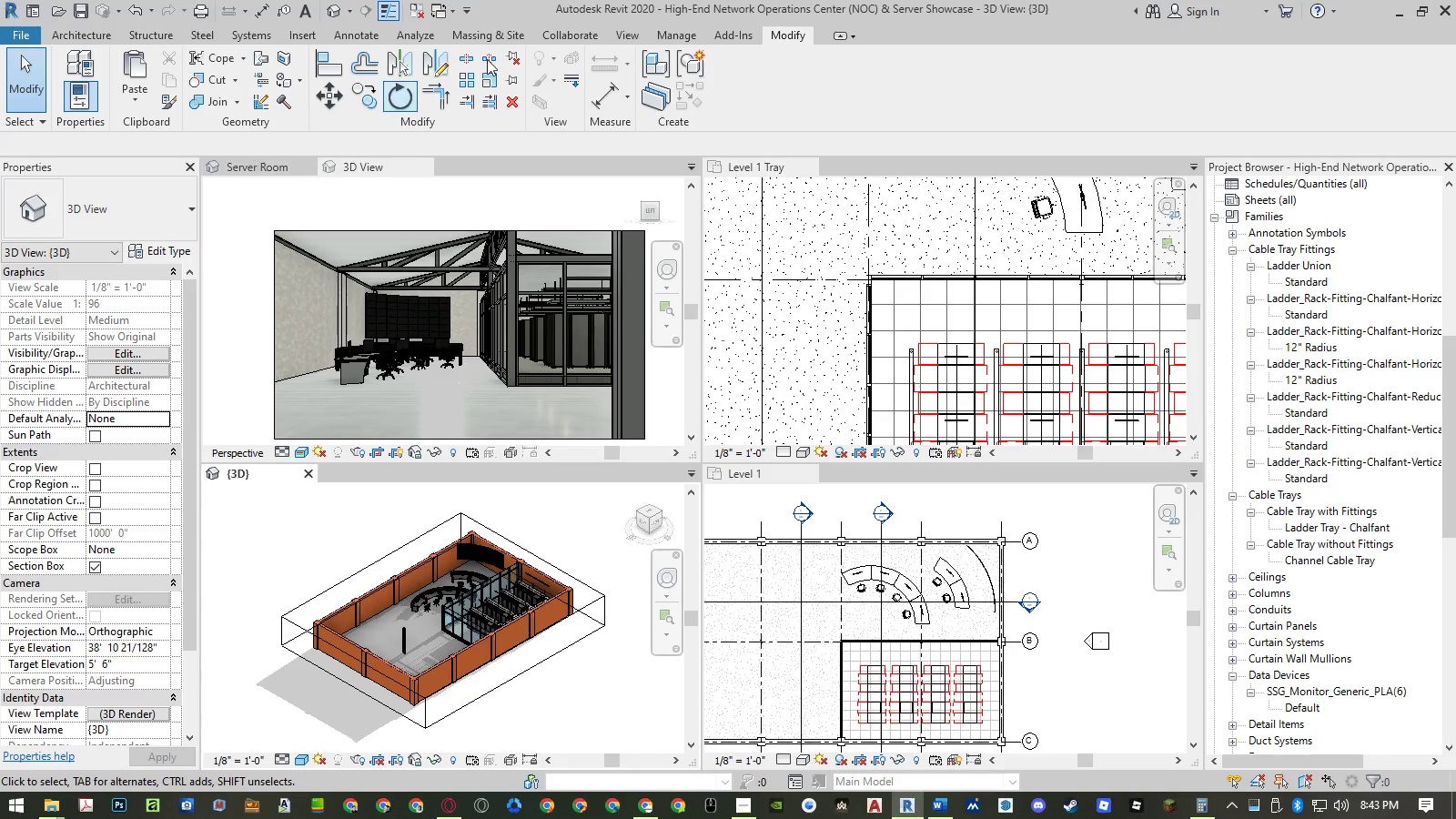 
left_click([662, 33])
 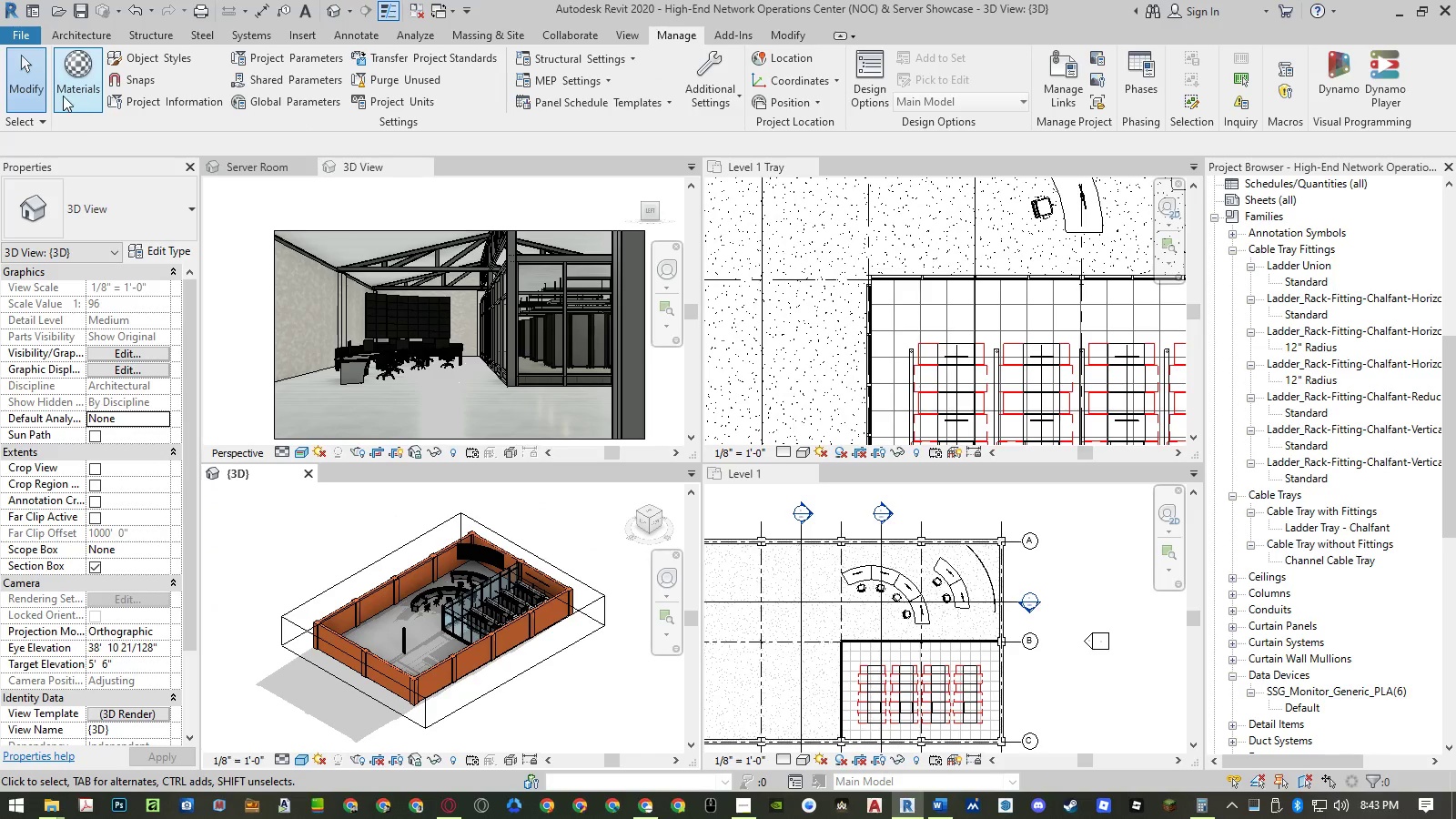 
left_click([63, 96])
 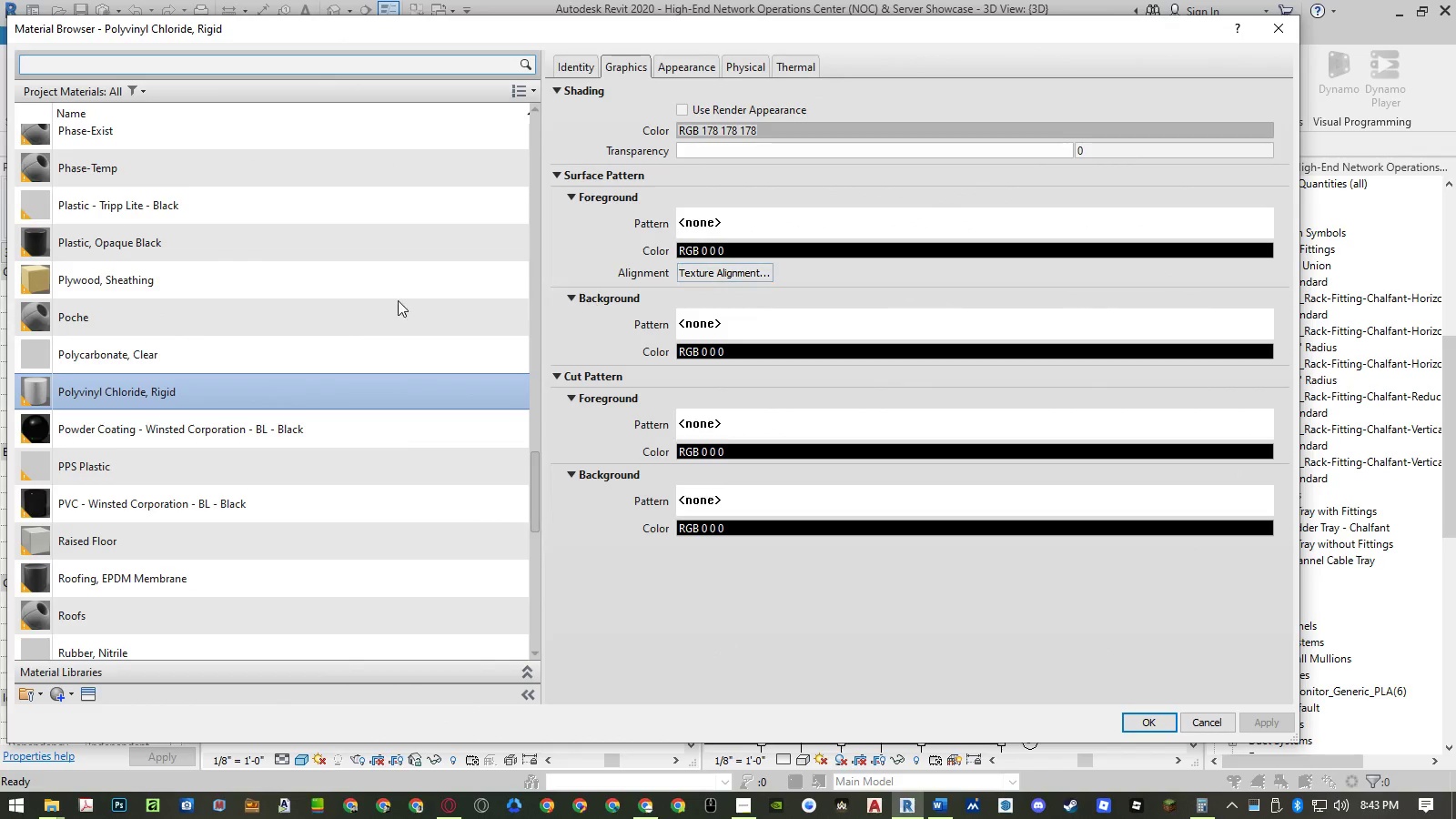 
scroll: coordinate [245, 399], scroll_direction: down, amount: 6.0
 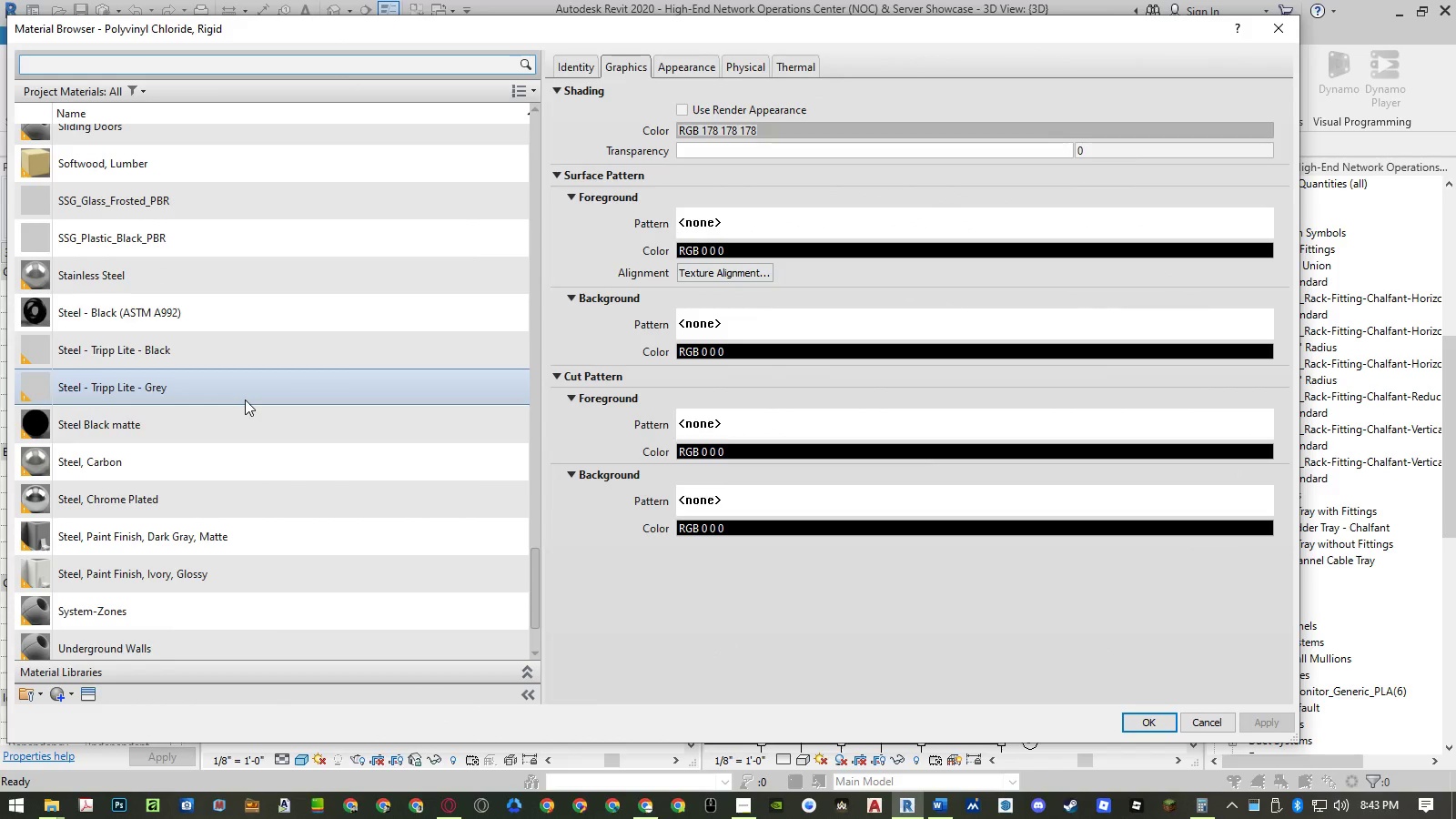 
scroll: coordinate [240, 393], scroll_direction: up, amount: 26.0
 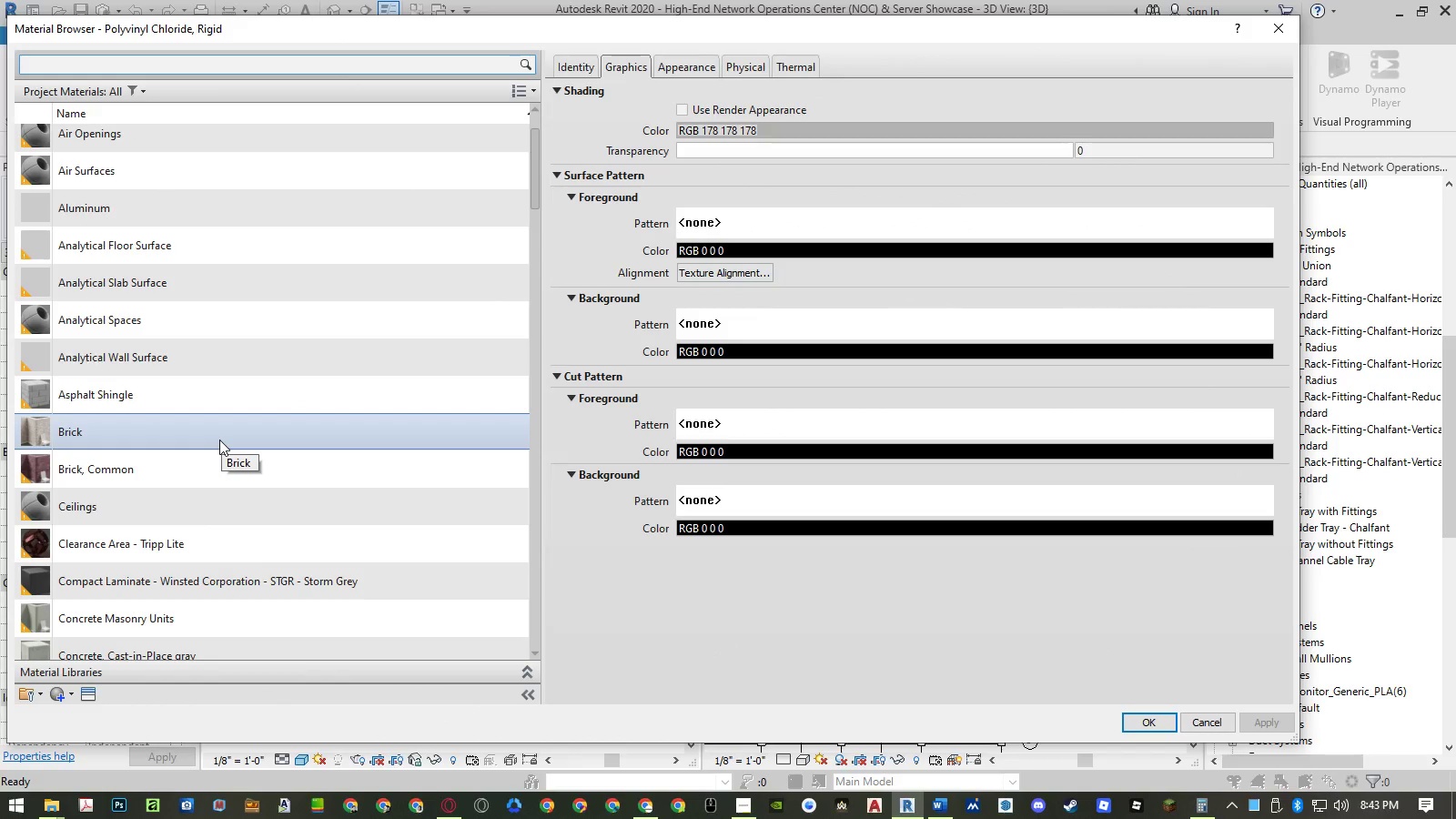 
left_click([219, 440])
 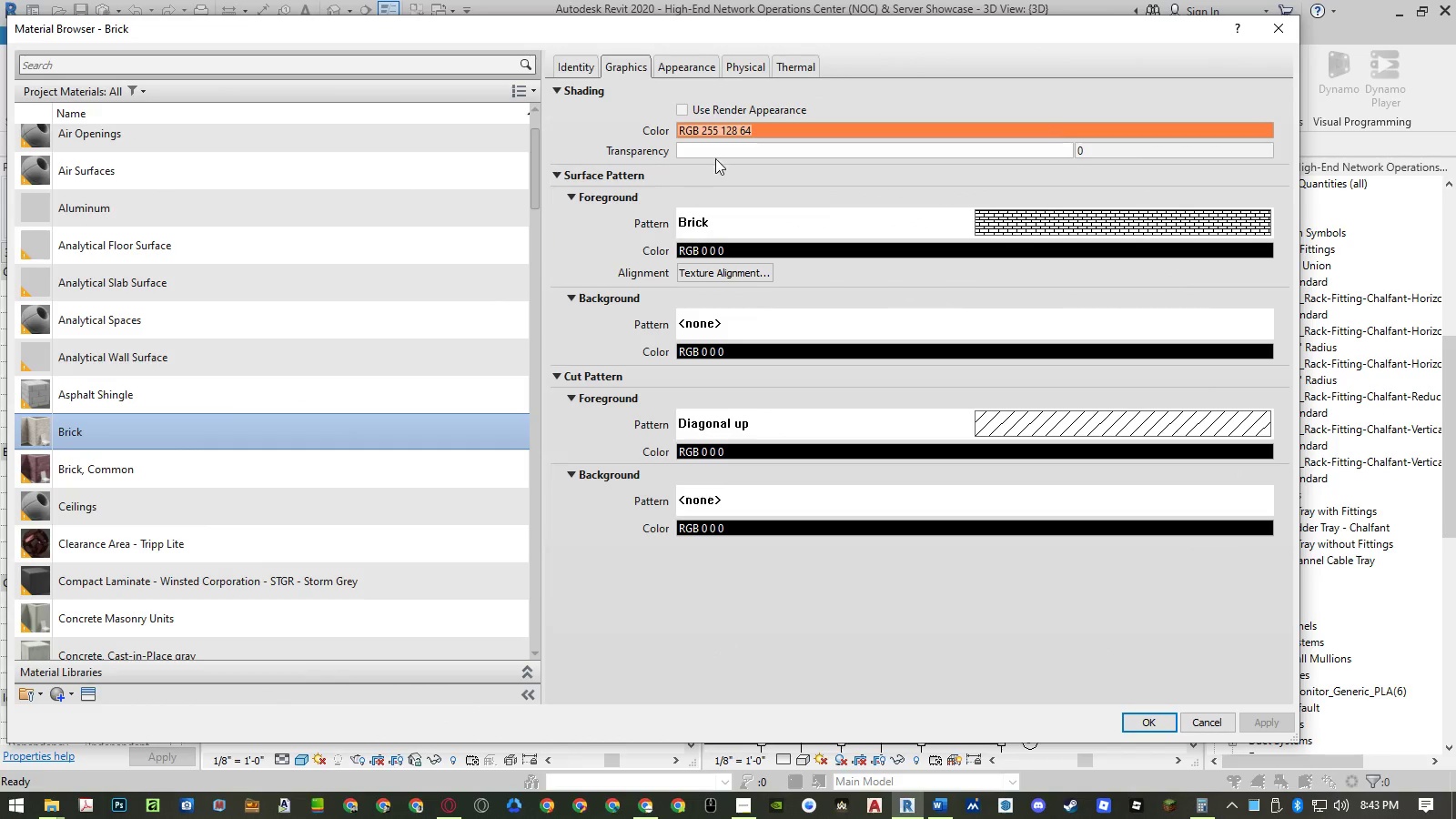 
left_click([703, 66])
 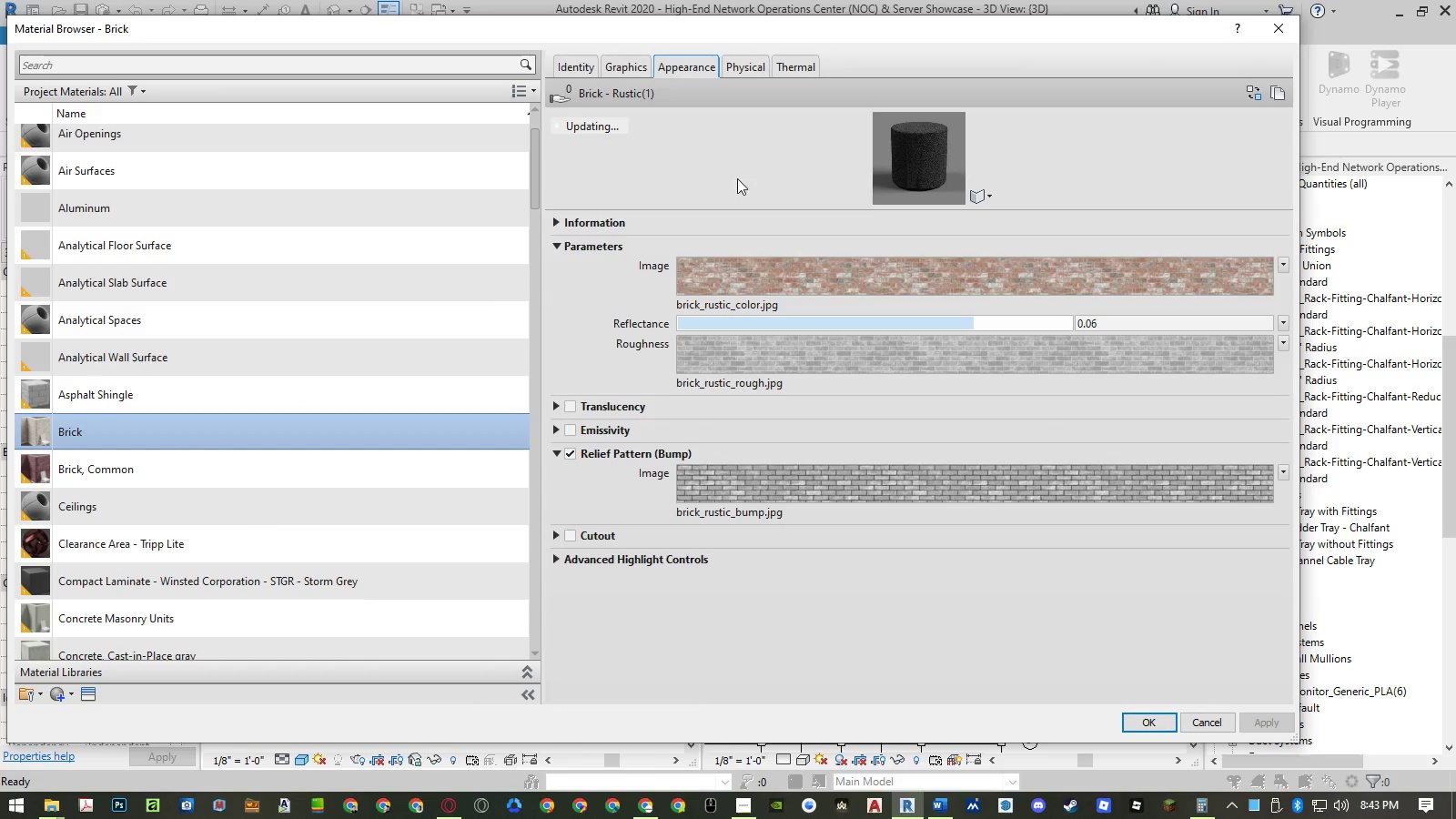 
mouse_move([747, 238])
 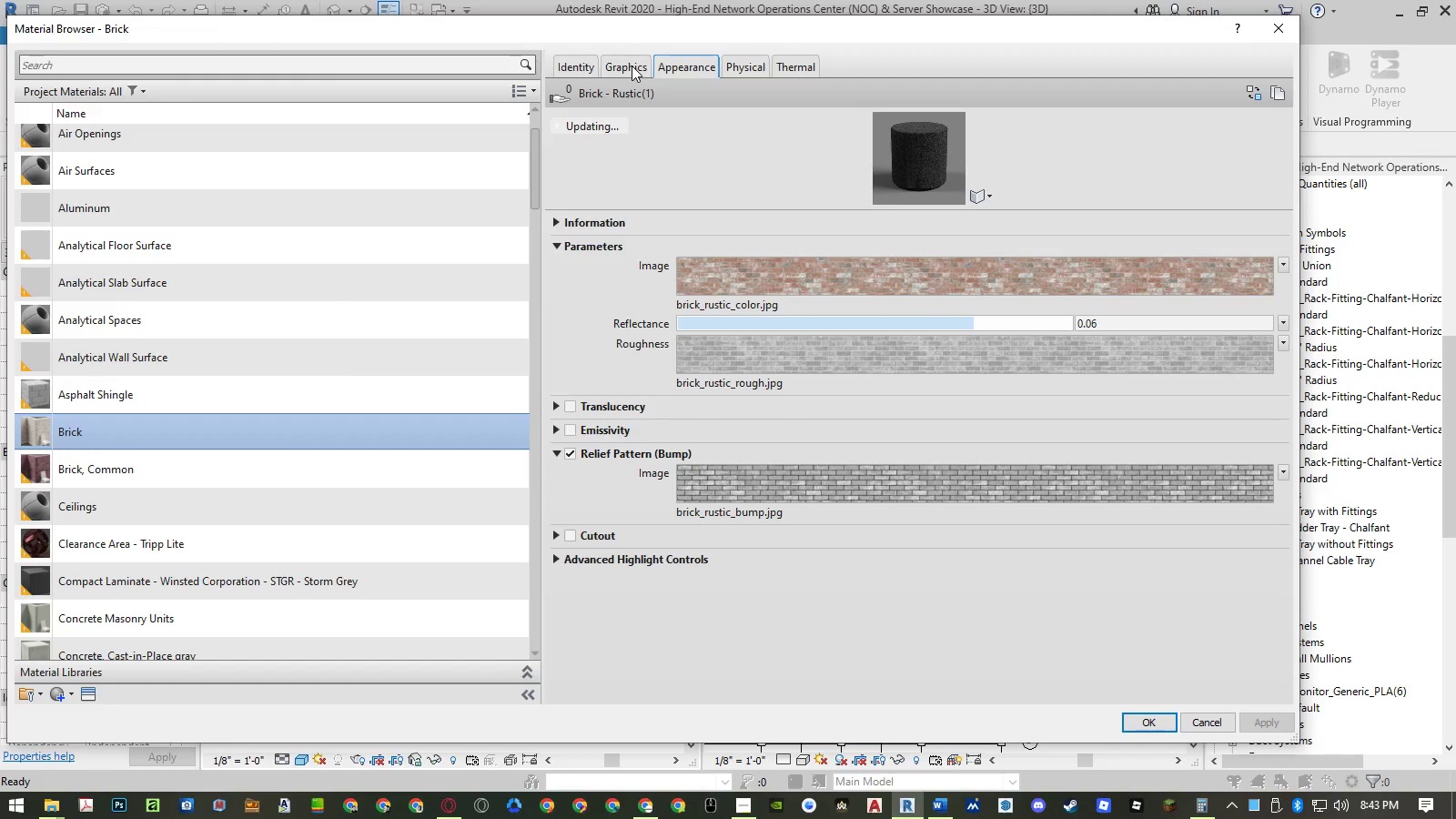 
left_click([632, 66])
 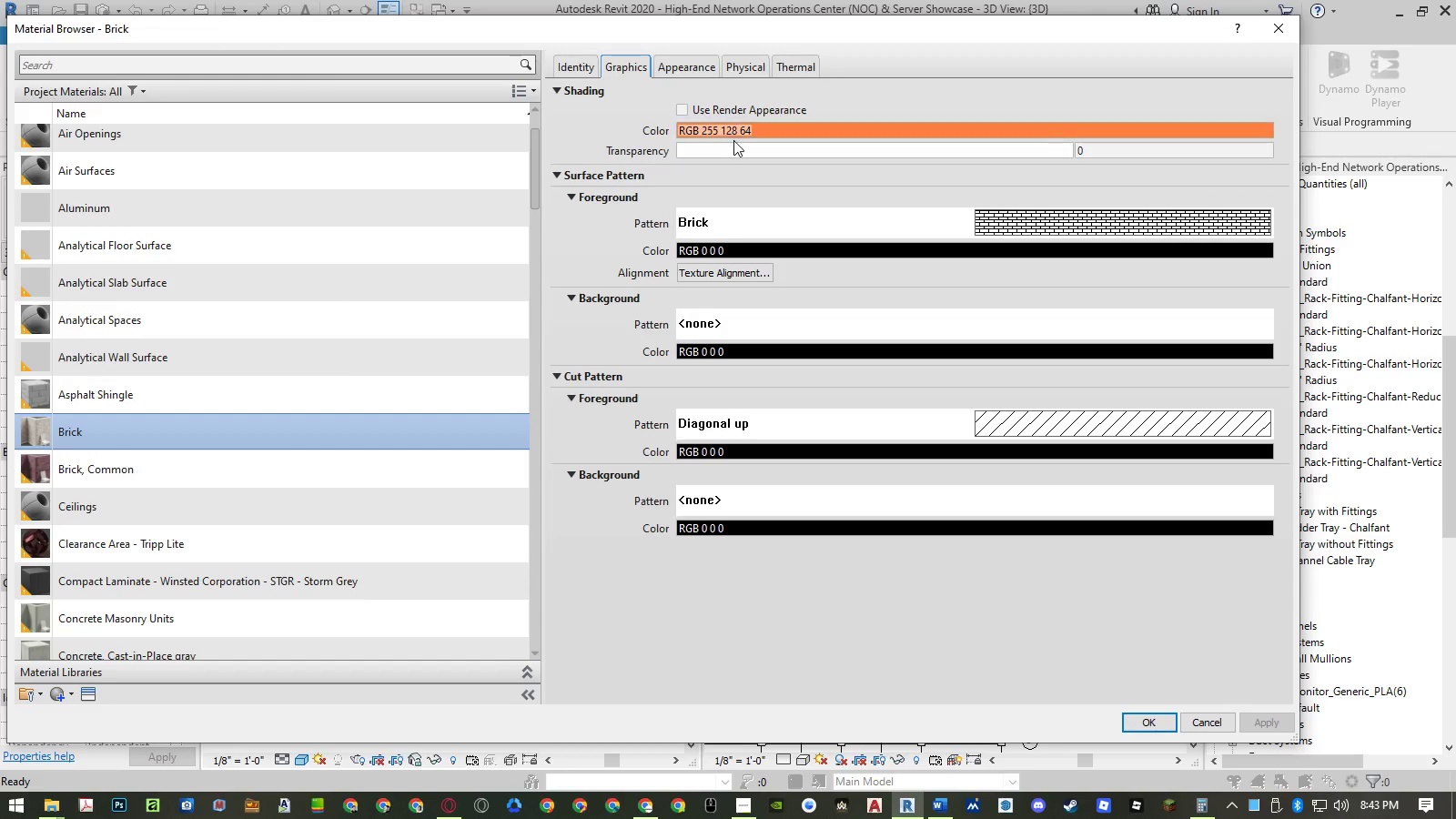 
double_click([733, 126])
 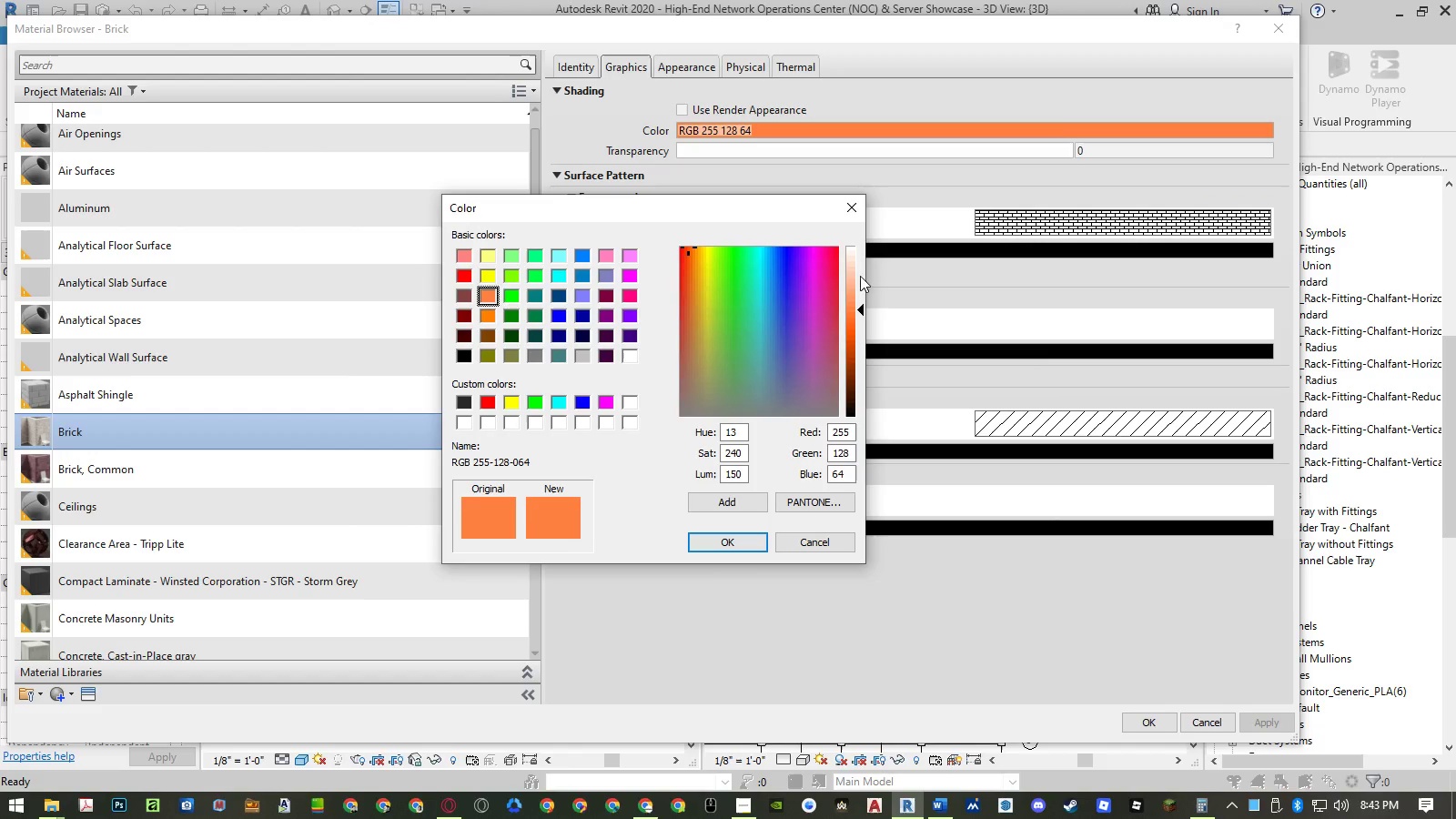 
left_click_drag(start_coordinate=[847, 273], to_coordinate=[855, 273])
 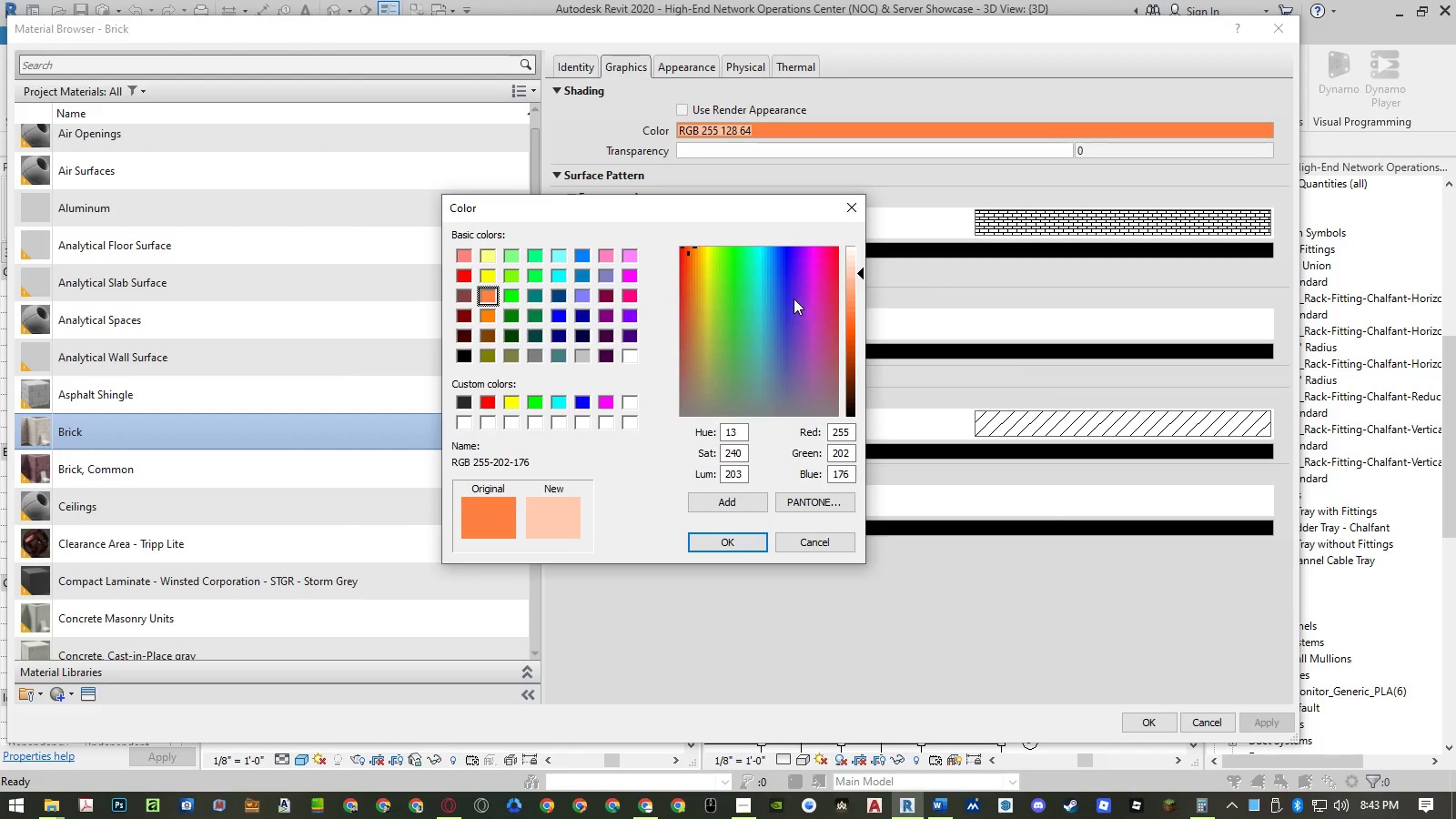 
left_click([693, 252])
 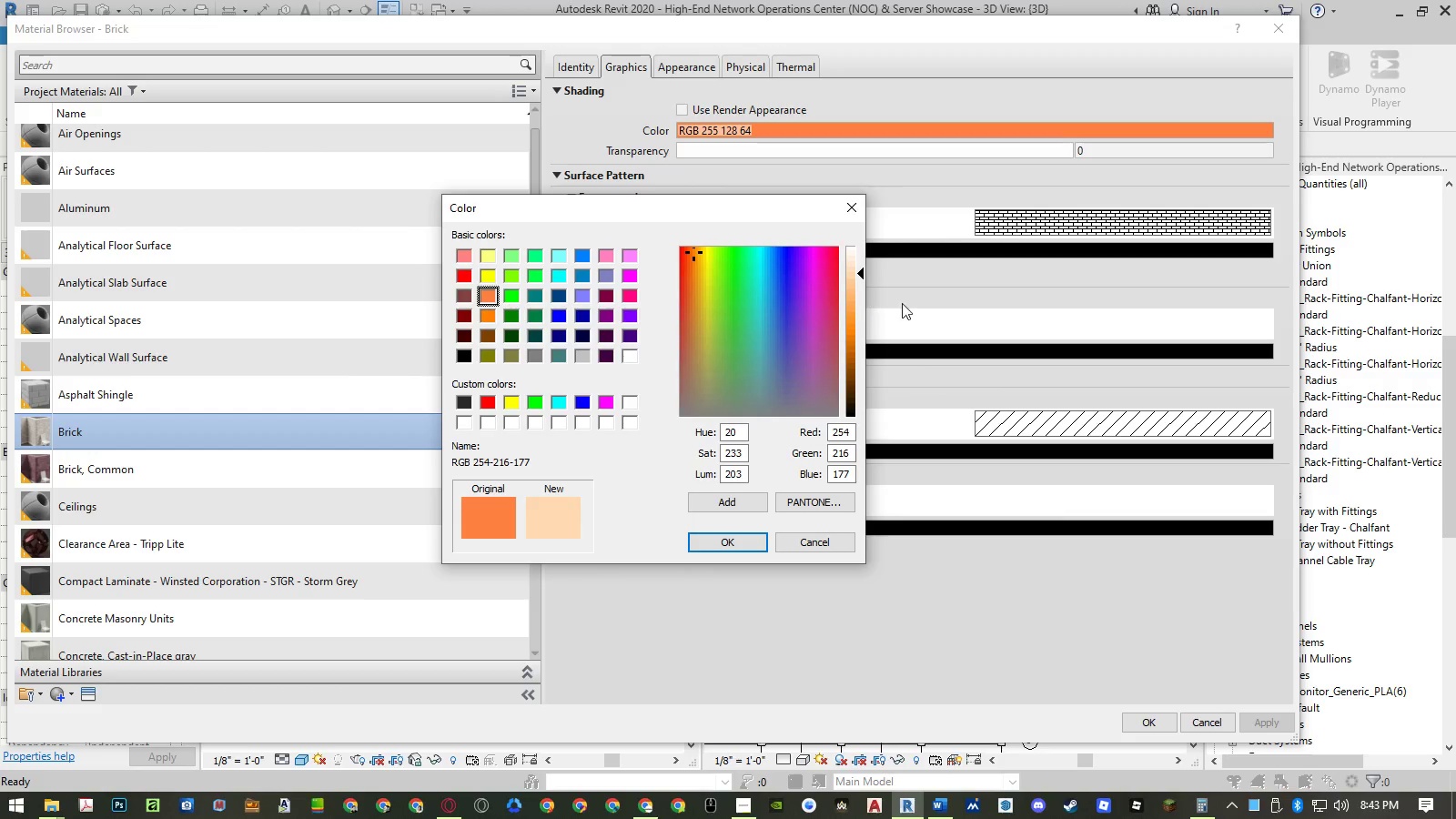 
left_click([845, 304])
 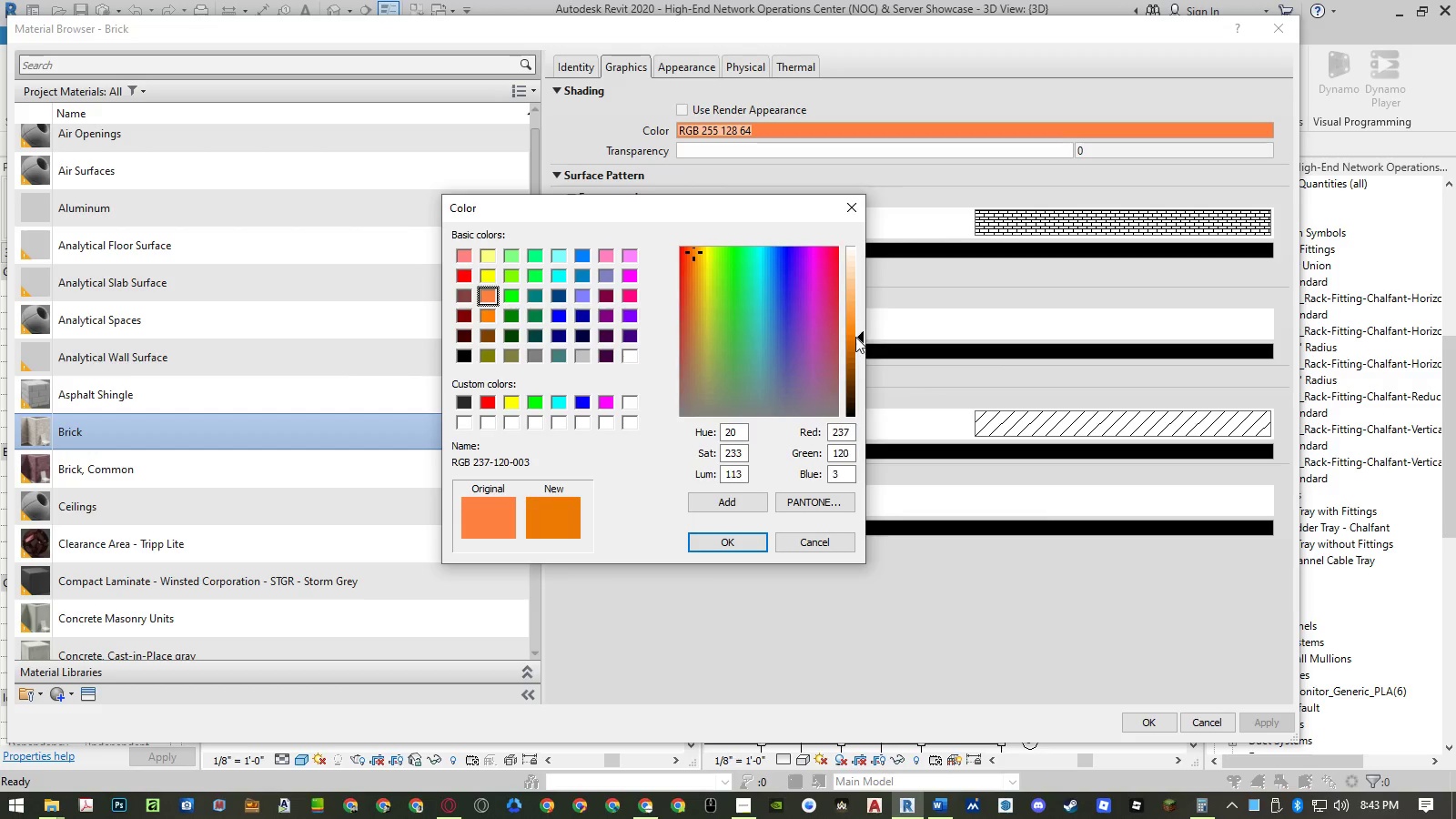 
left_click([855, 284])
 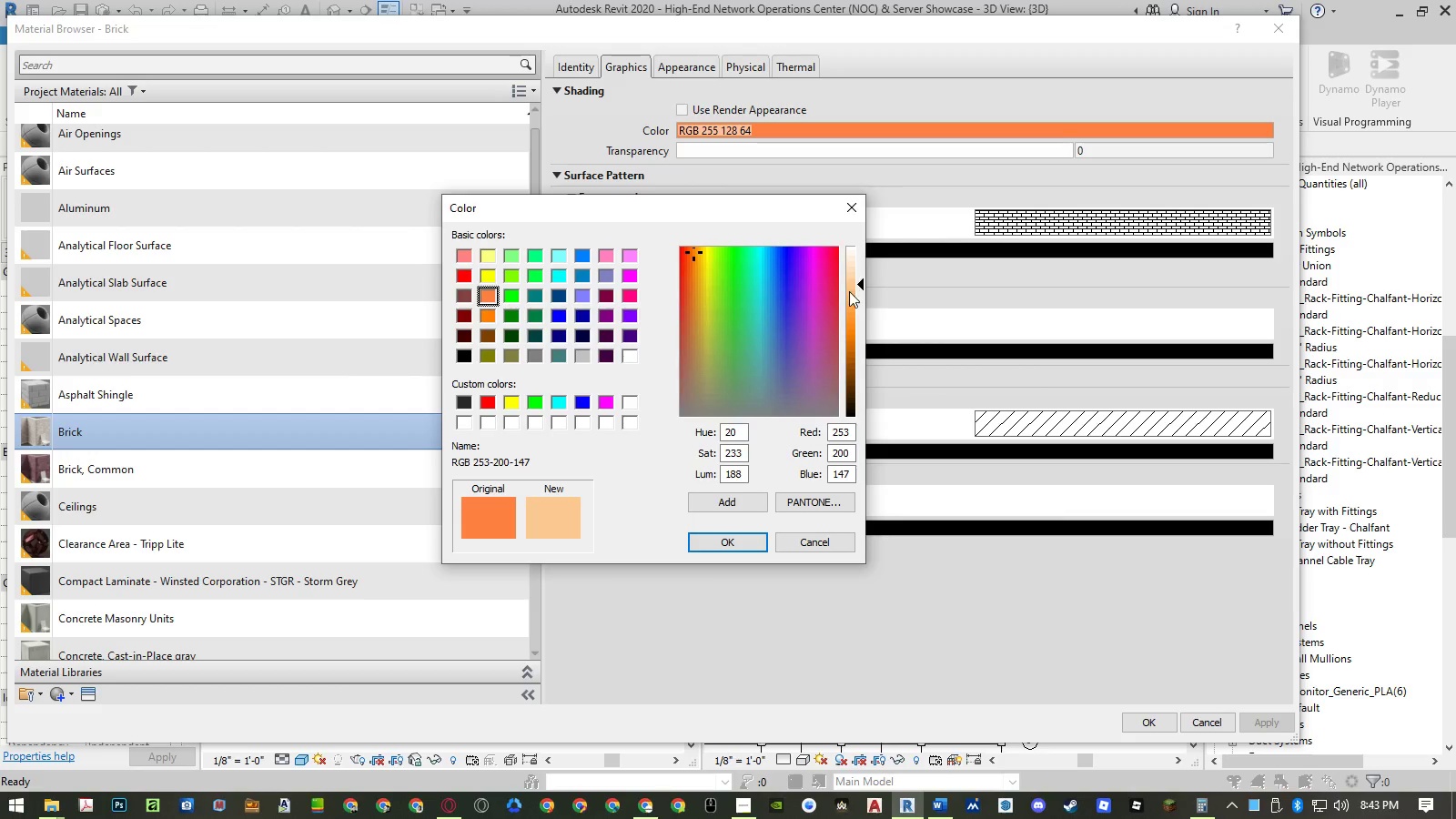 
left_click_drag(start_coordinate=[849, 292], to_coordinate=[855, 292])
 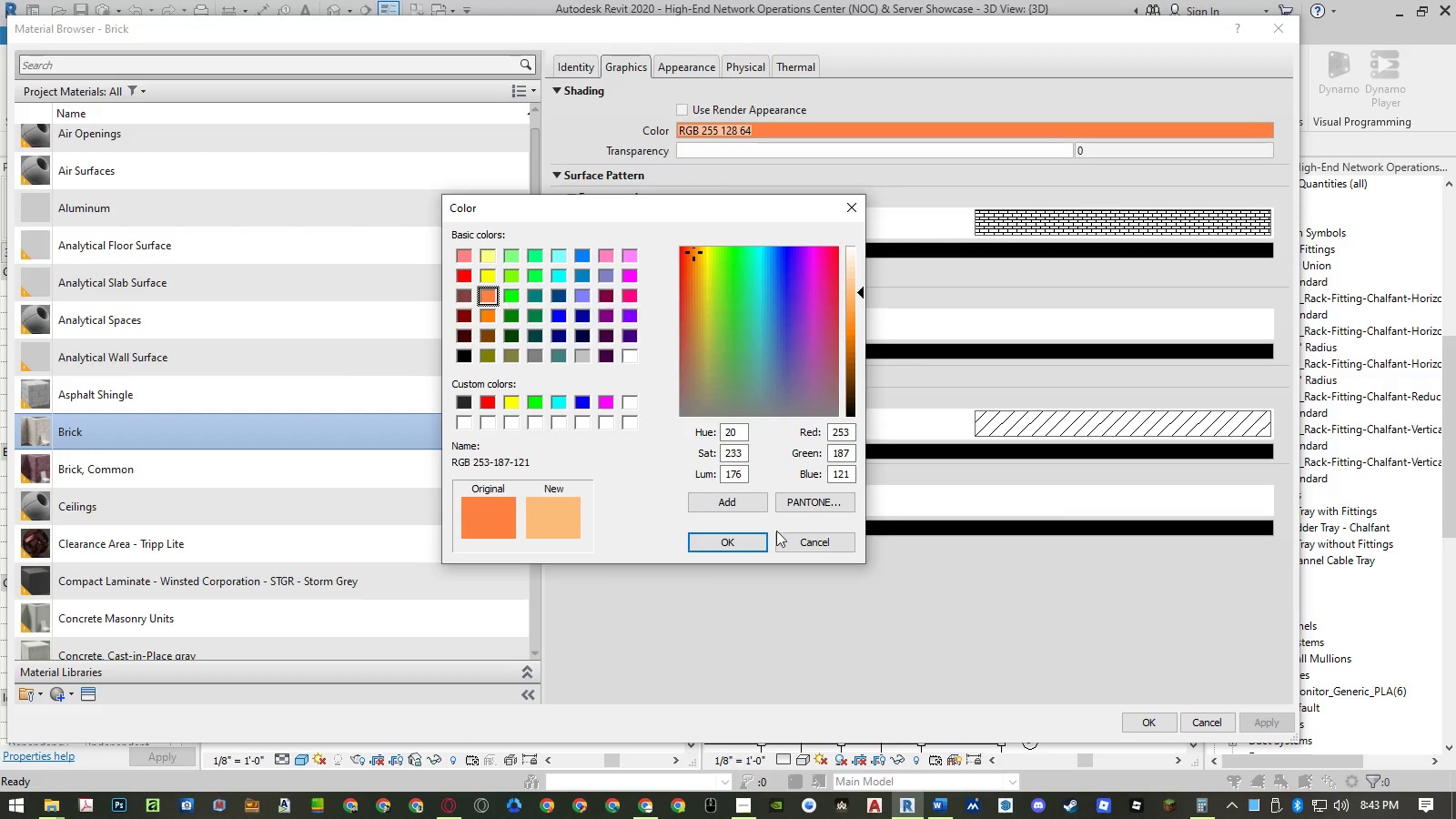 
left_click([749, 547])
 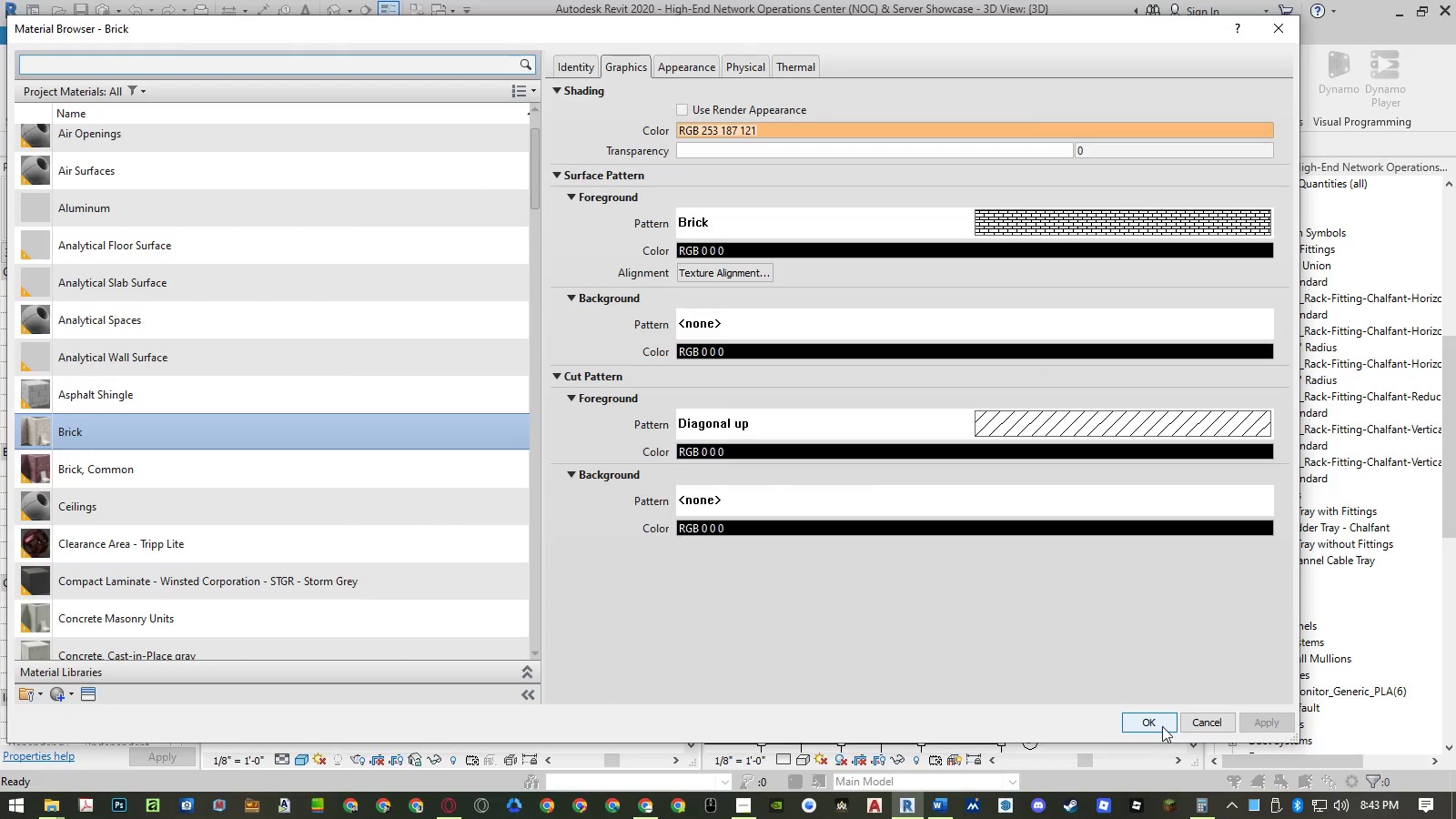 
left_click([1155, 719])
 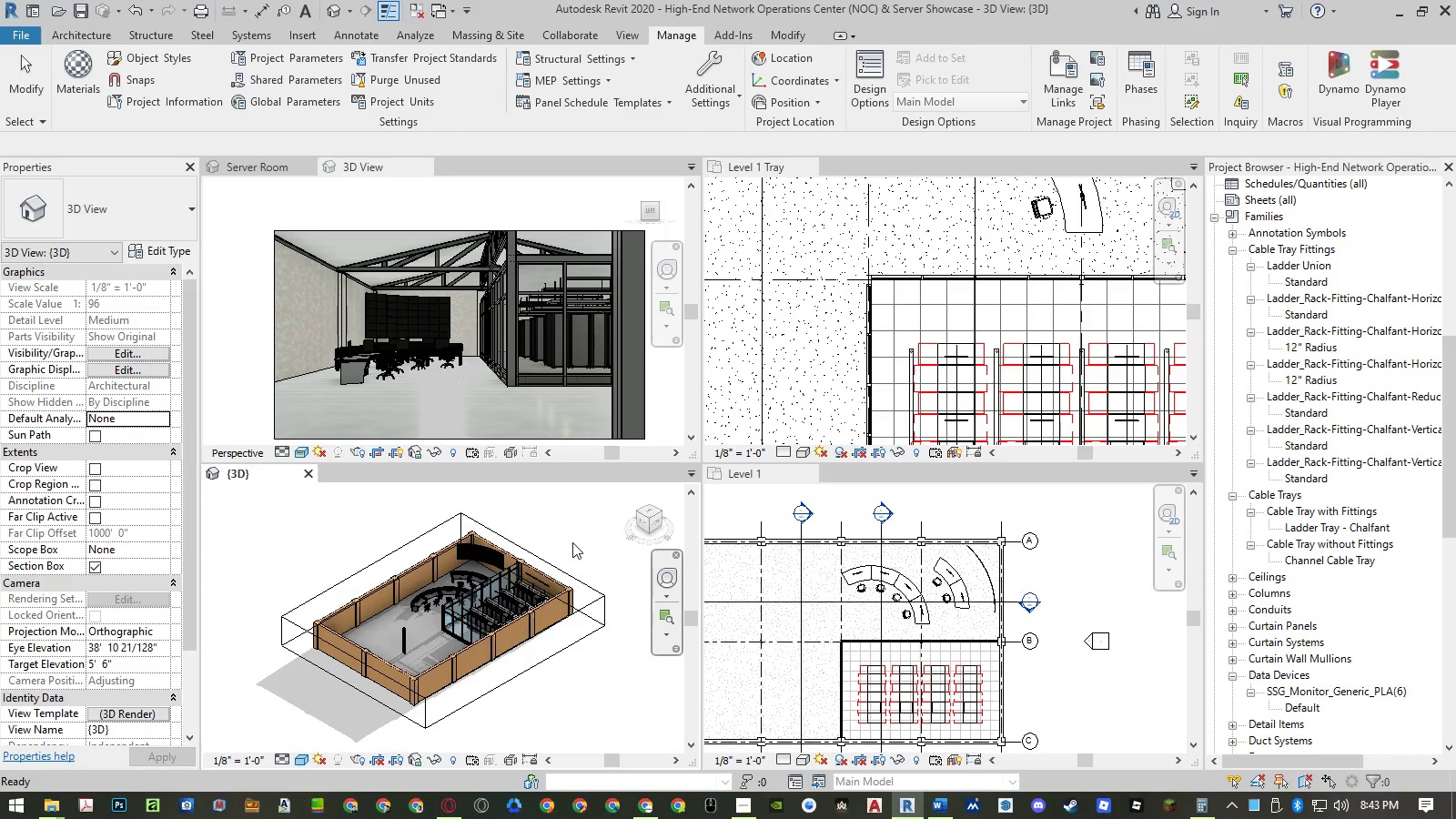 
scroll: coordinate [449, 555], scroll_direction: up, amount: 8.0
 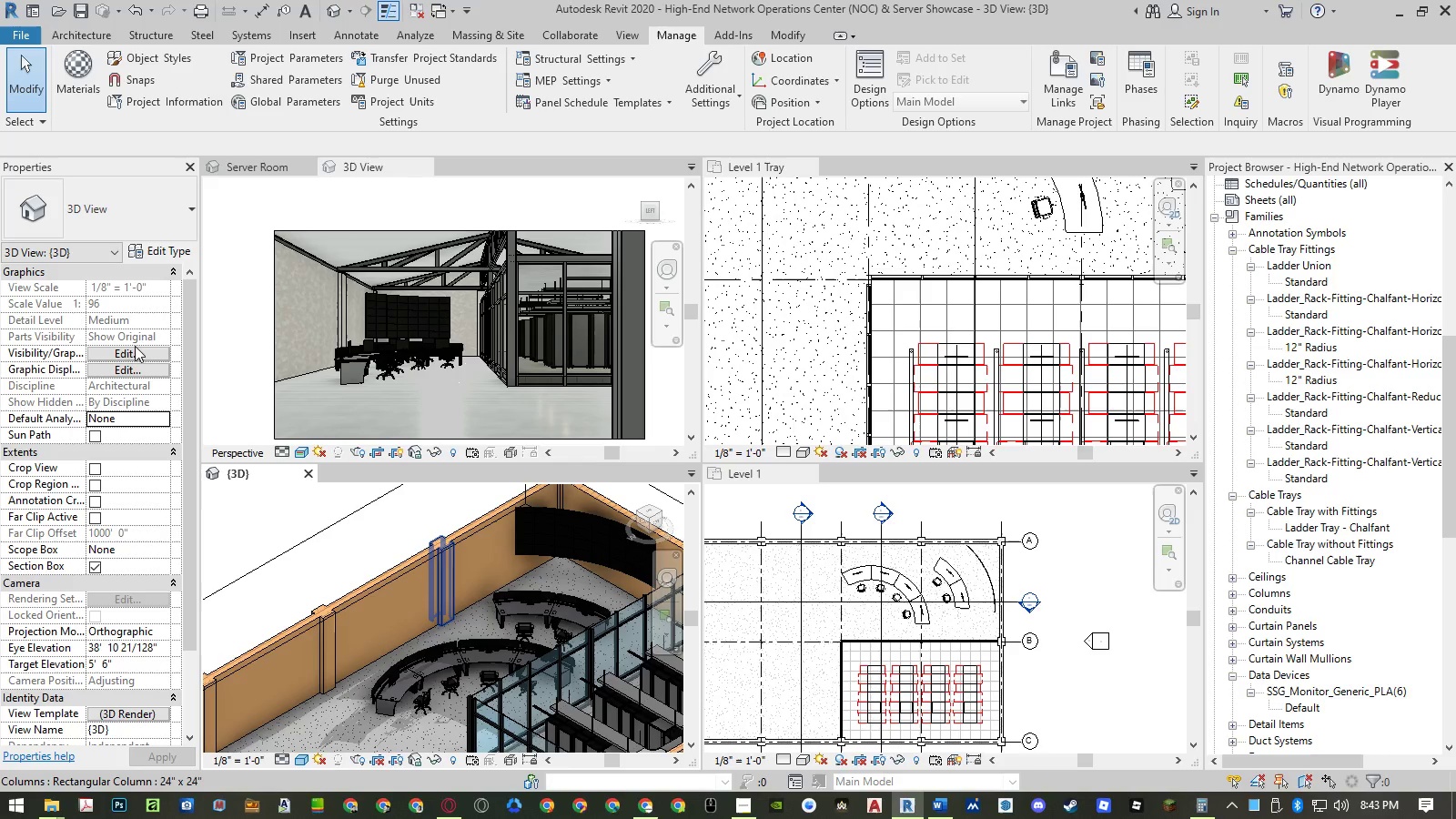 
mouse_move([149, 286])
 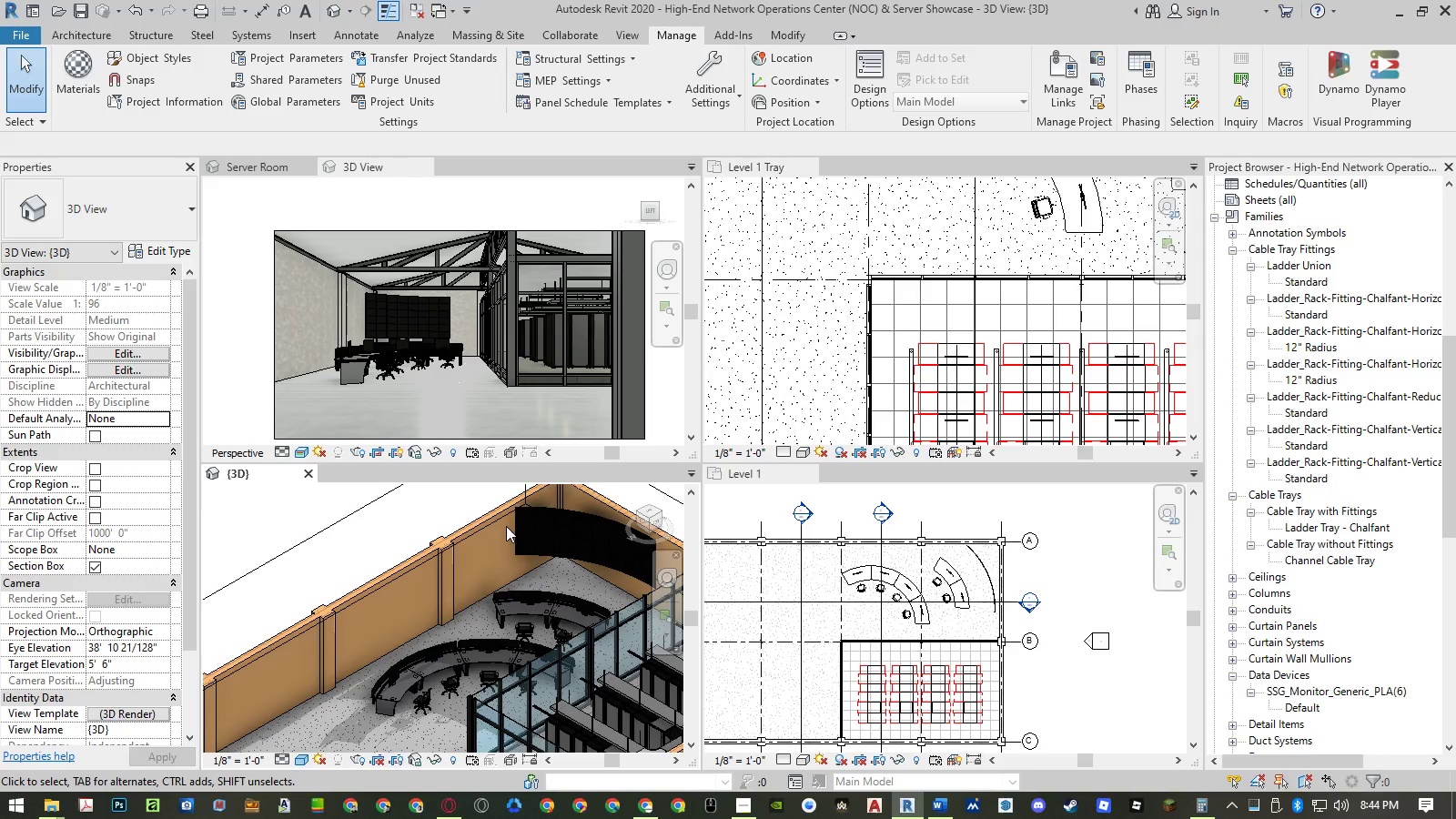 
wait(19.74)
 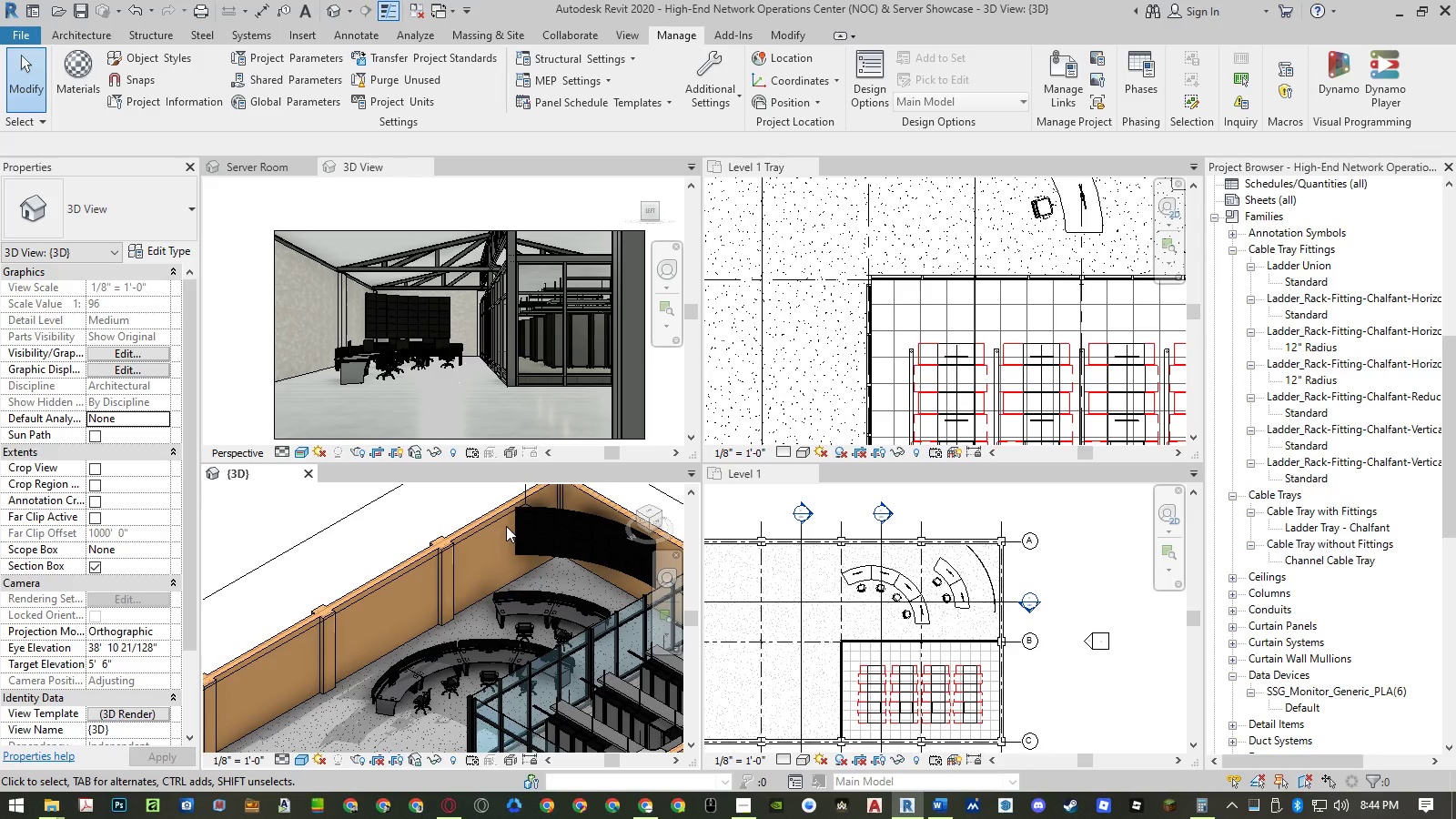 
left_click([256, 172])
 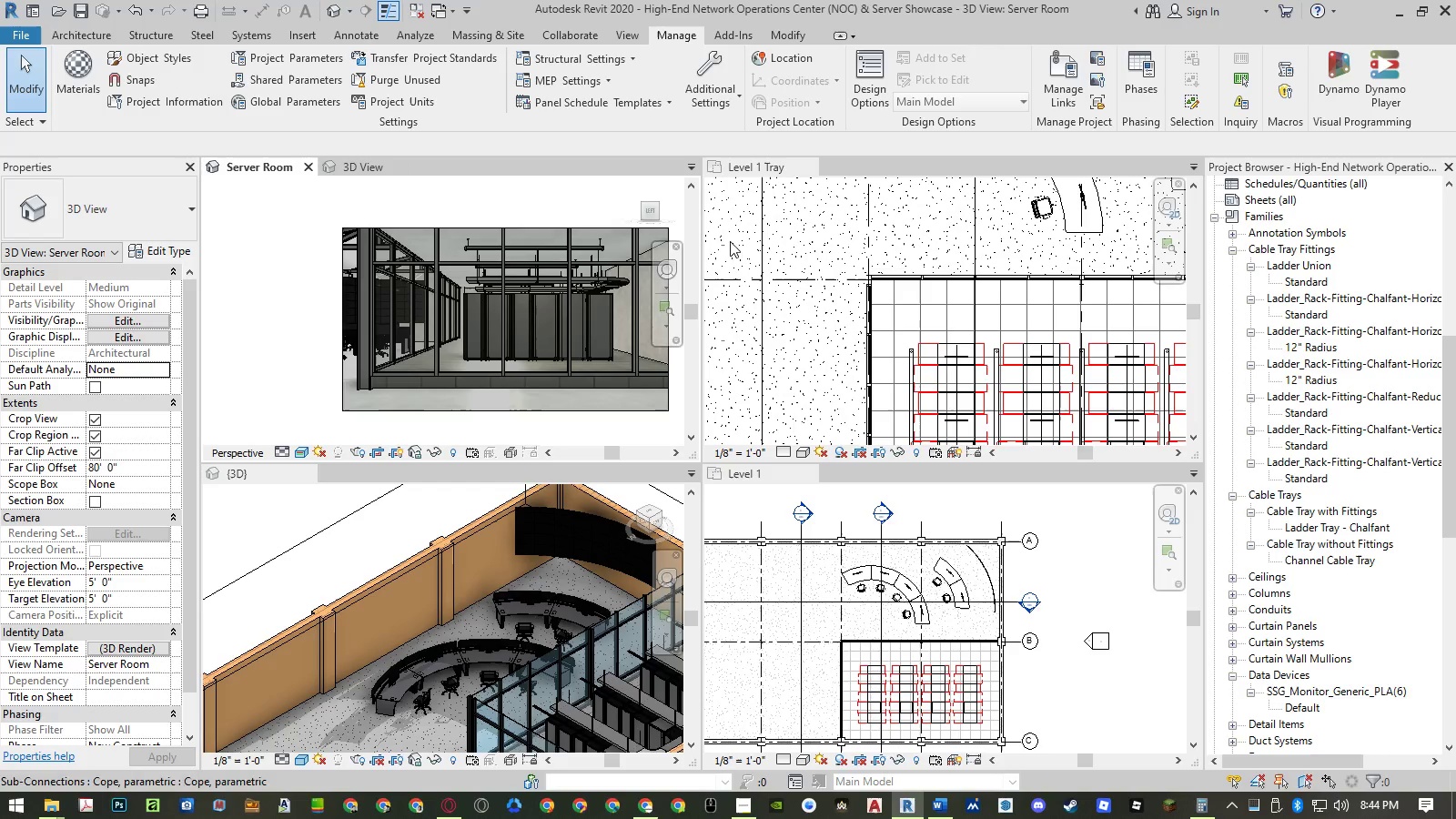 
left_click([1216, 216])
 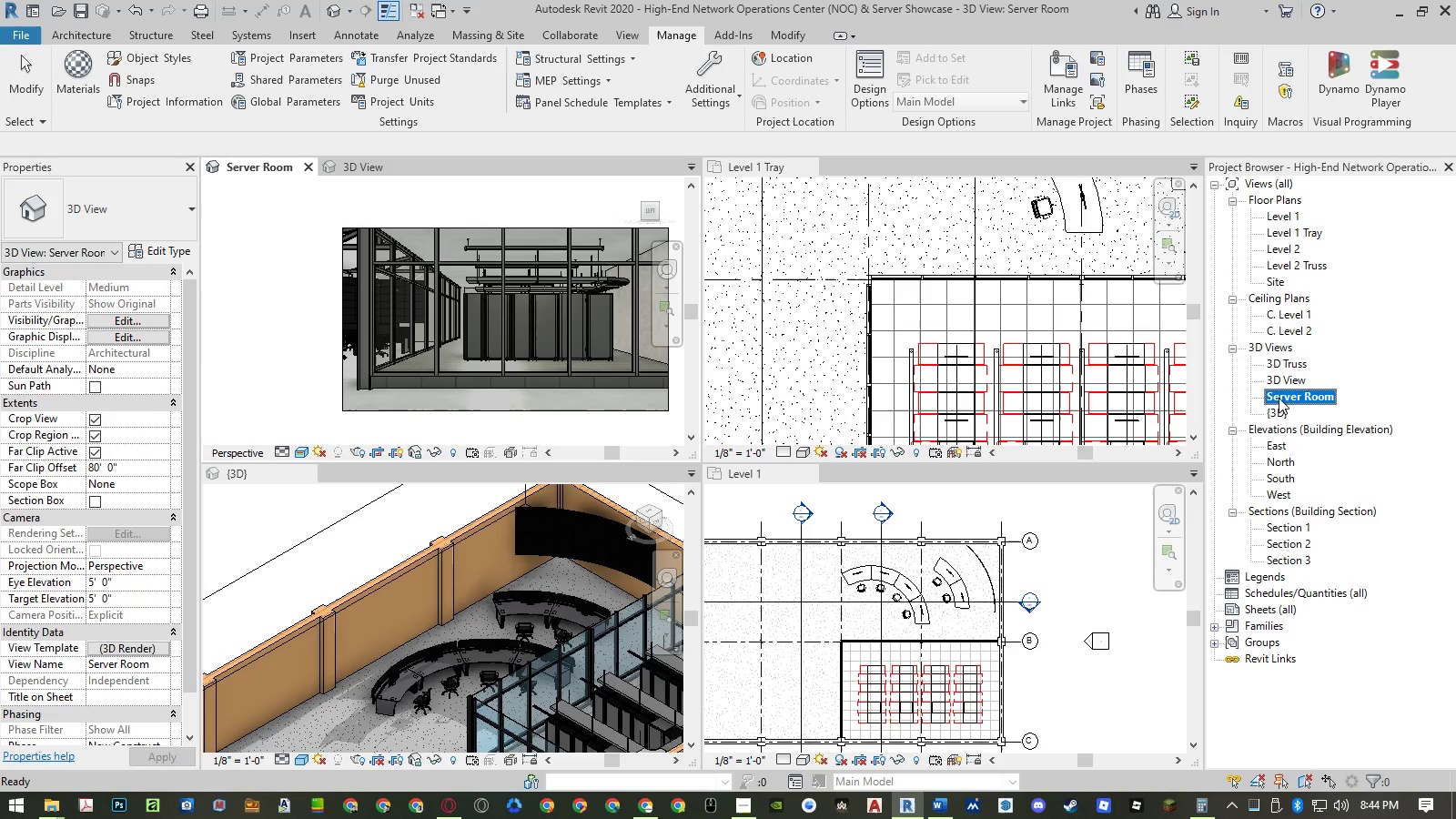 
wait(12.58)
 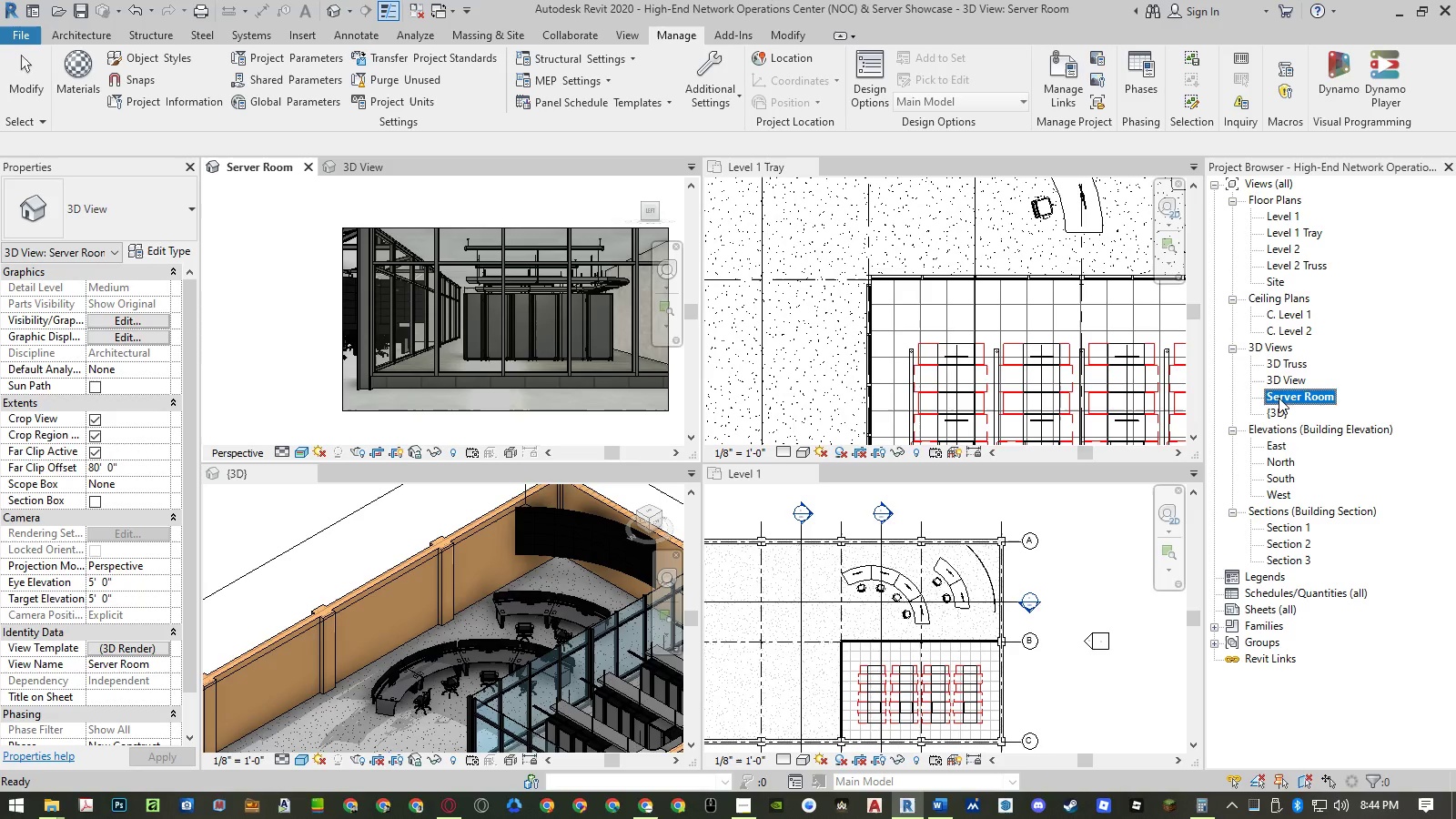 
left_click([1286, 365])
 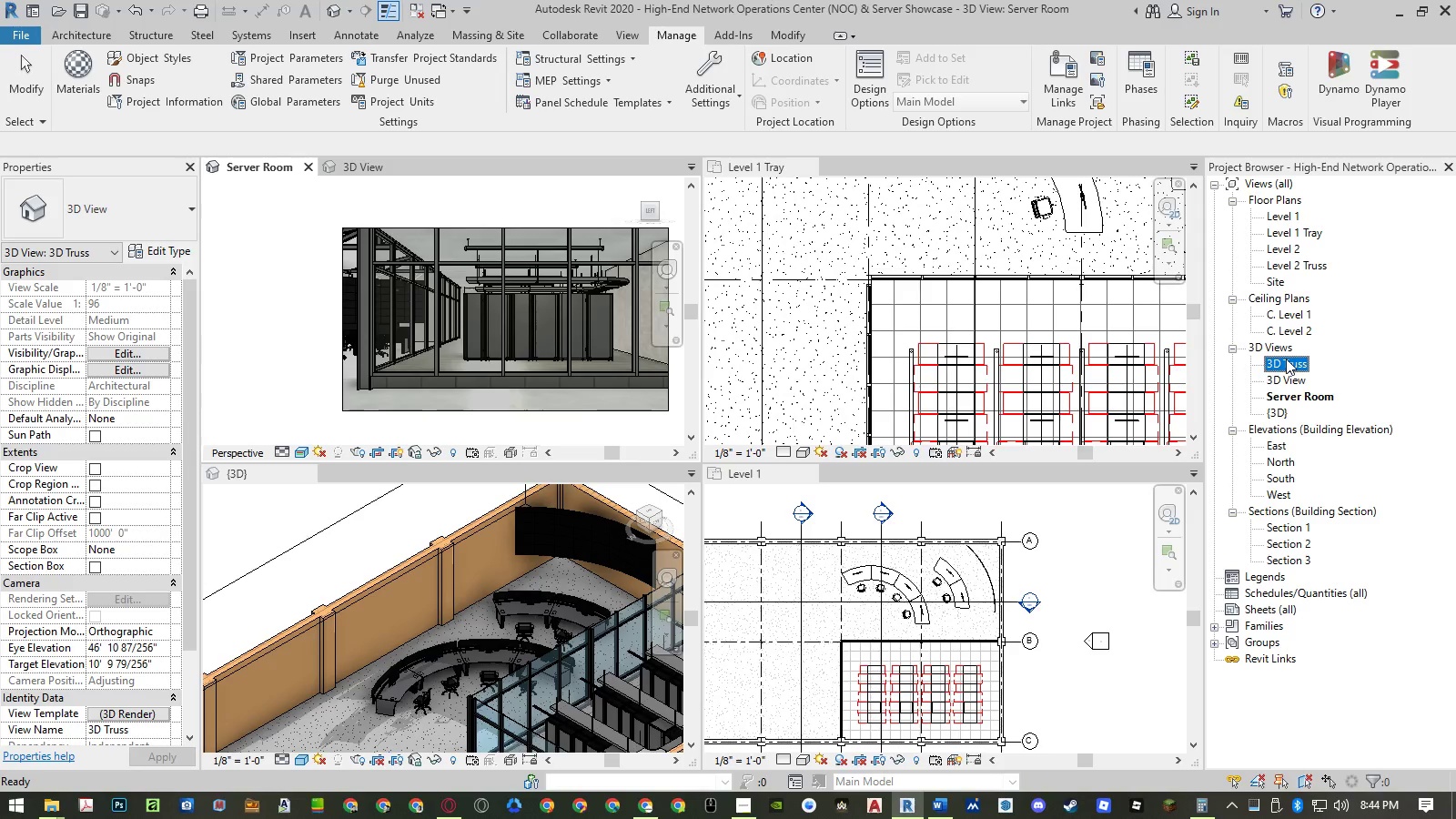 
double_click([1286, 359])
 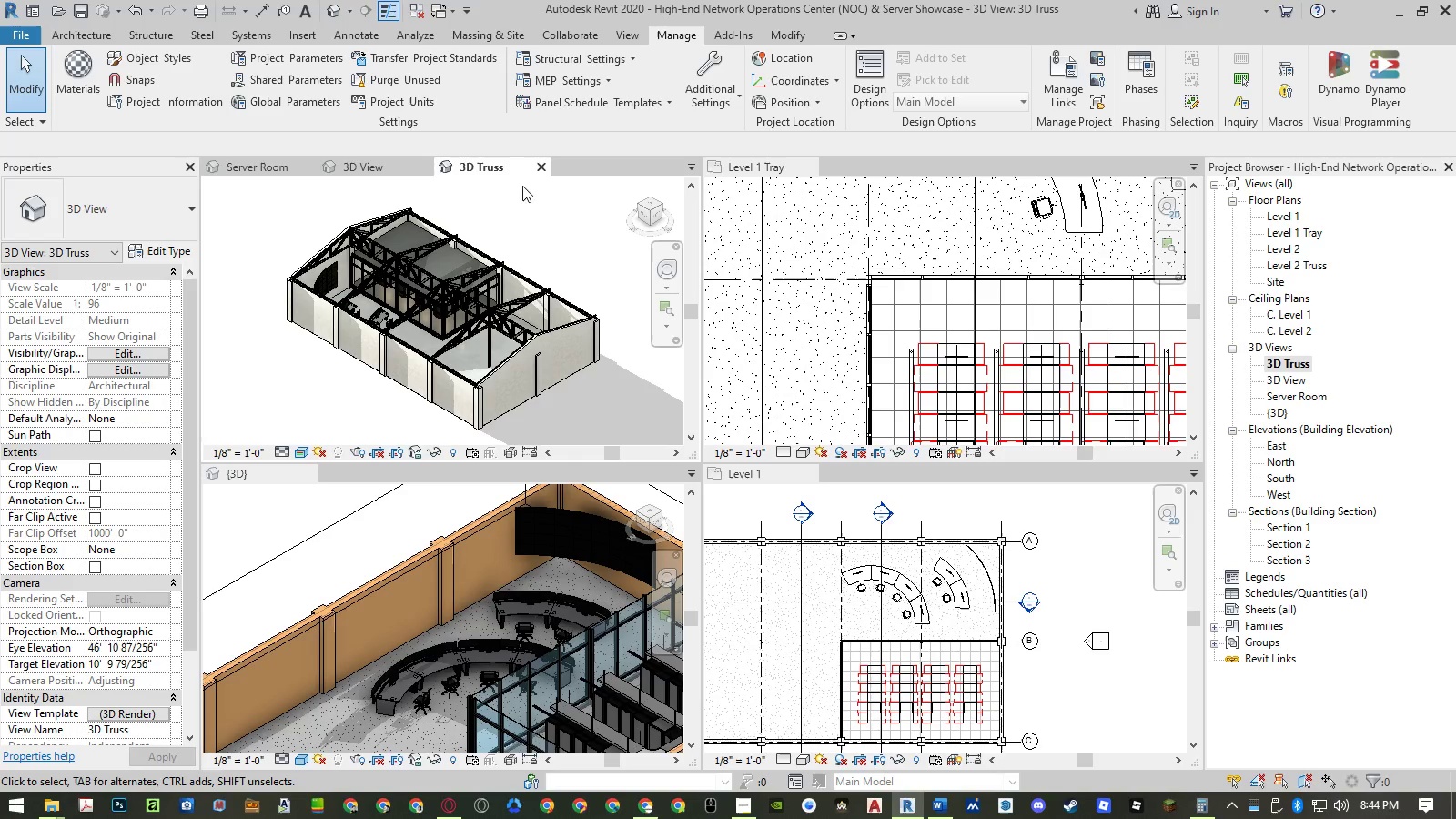 
left_click([541, 164])
 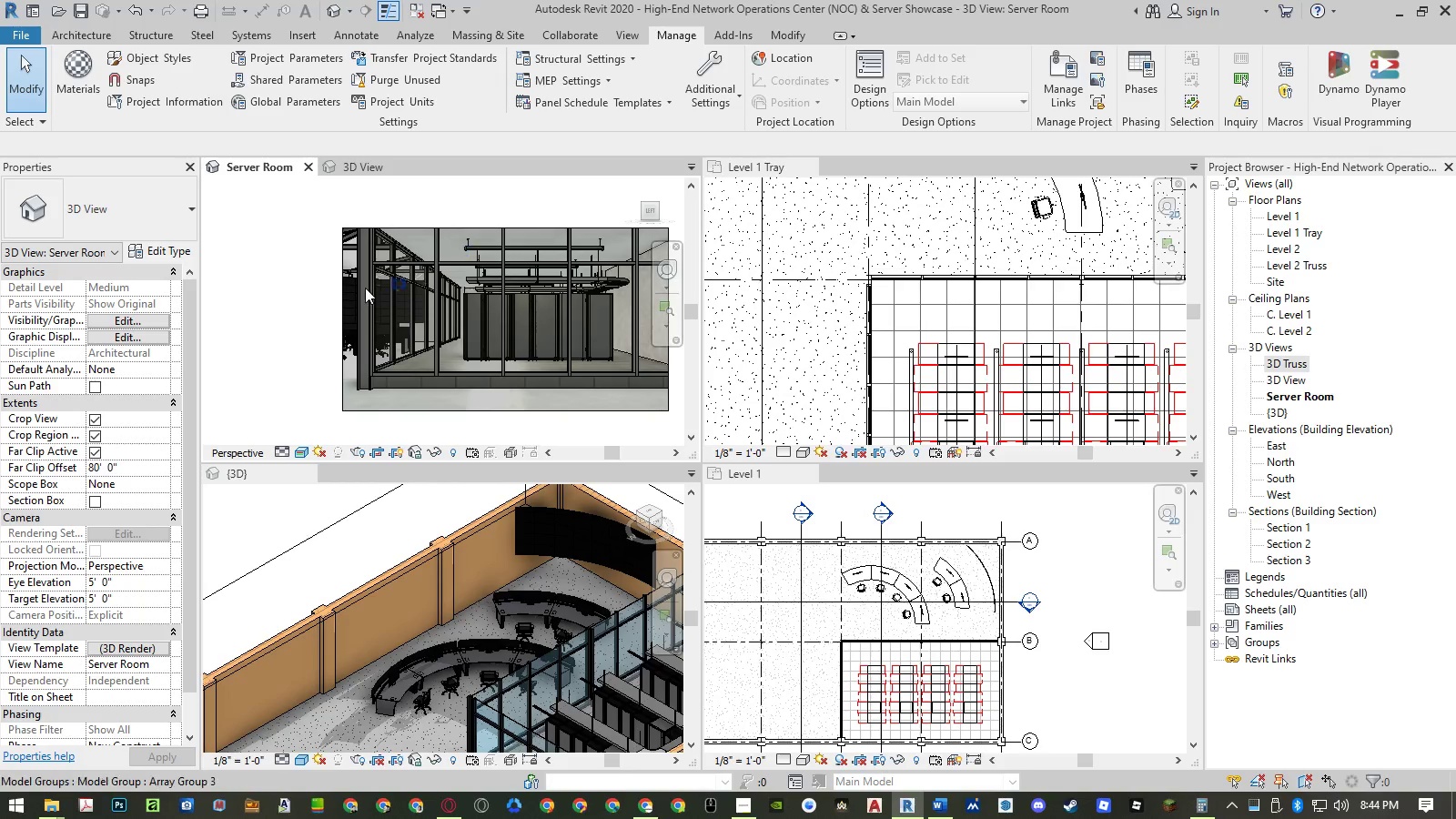 
left_click([284, 328])
 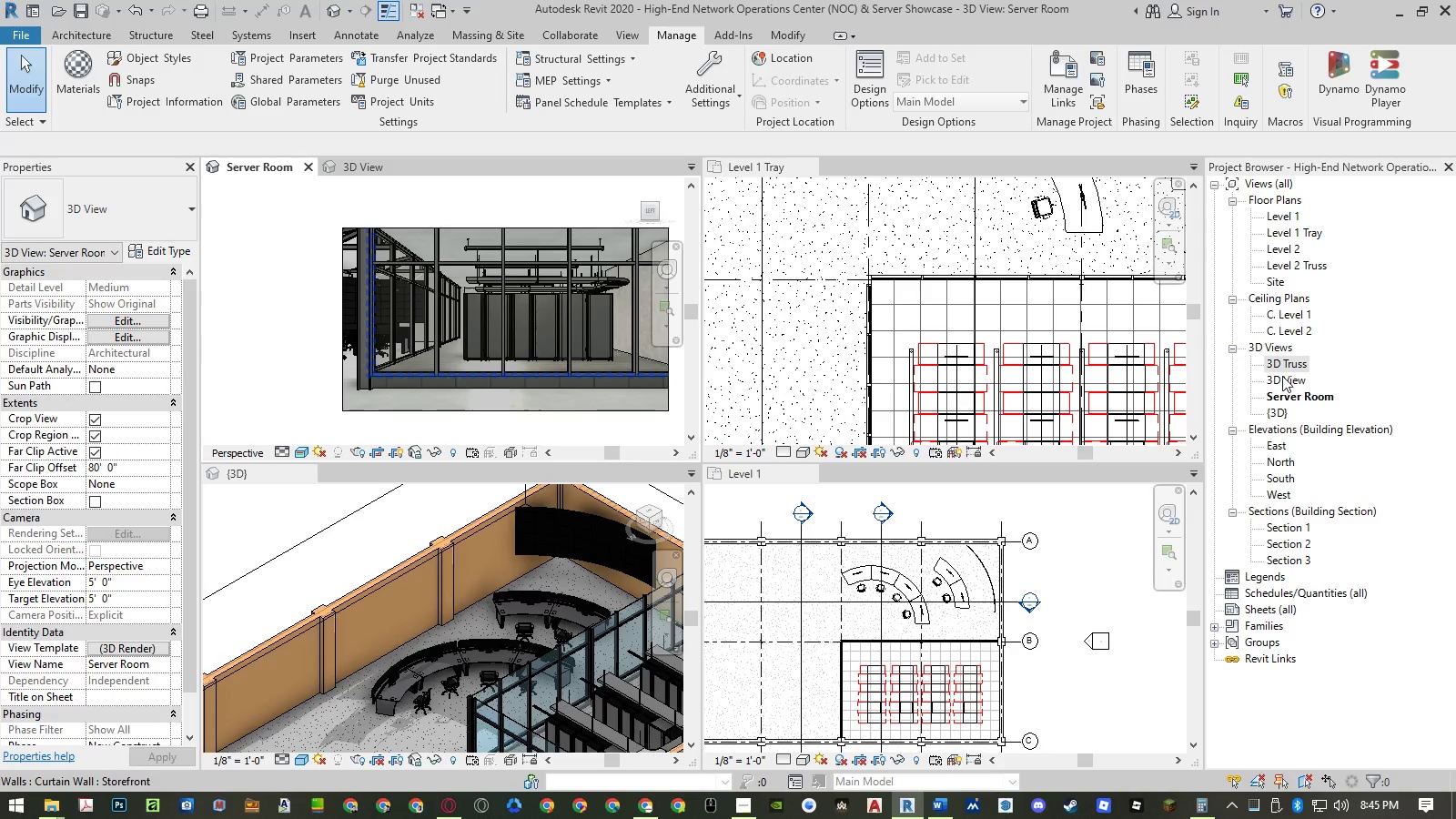 
wait(25.83)
 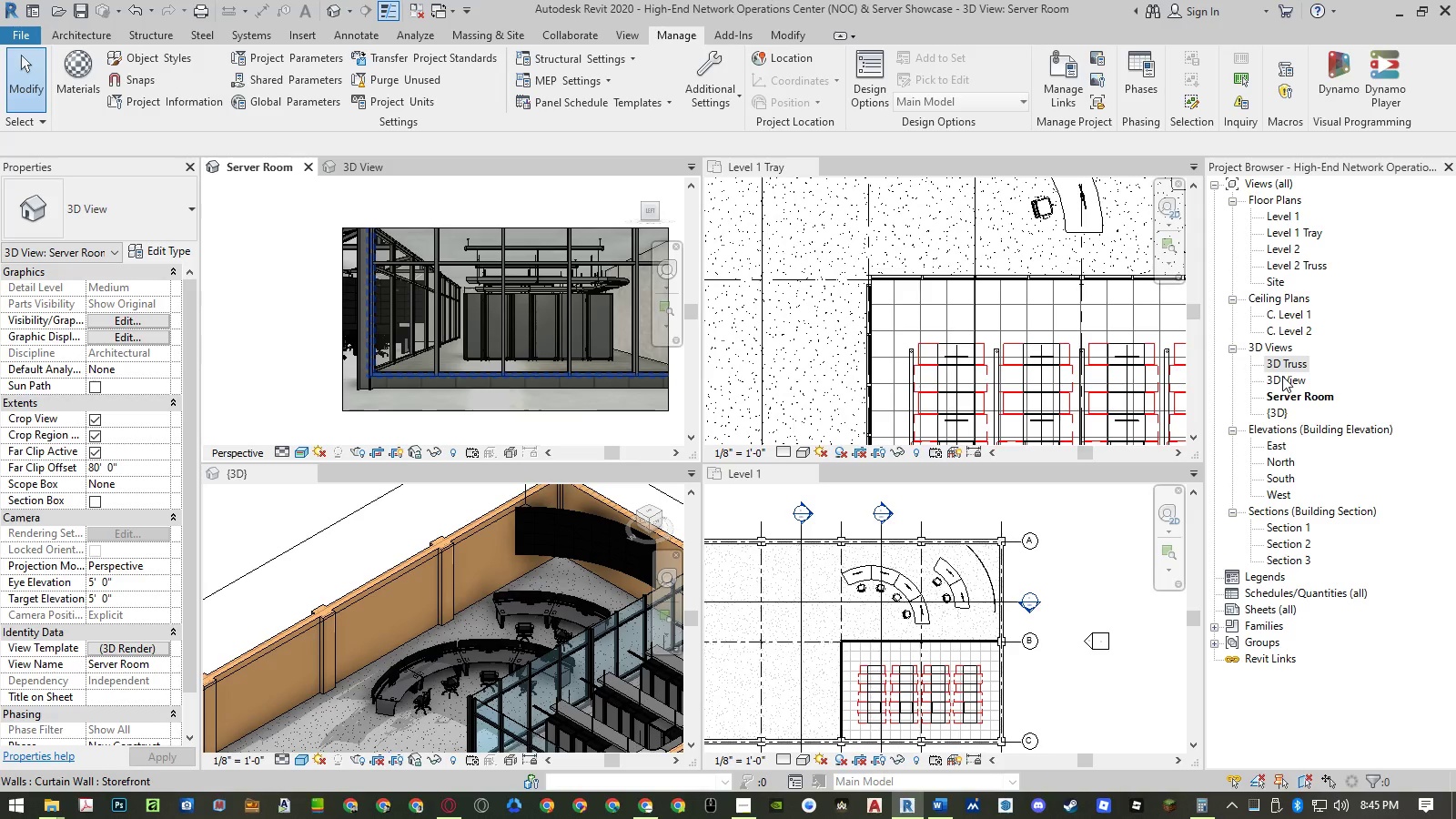 
left_click([964, 497])
 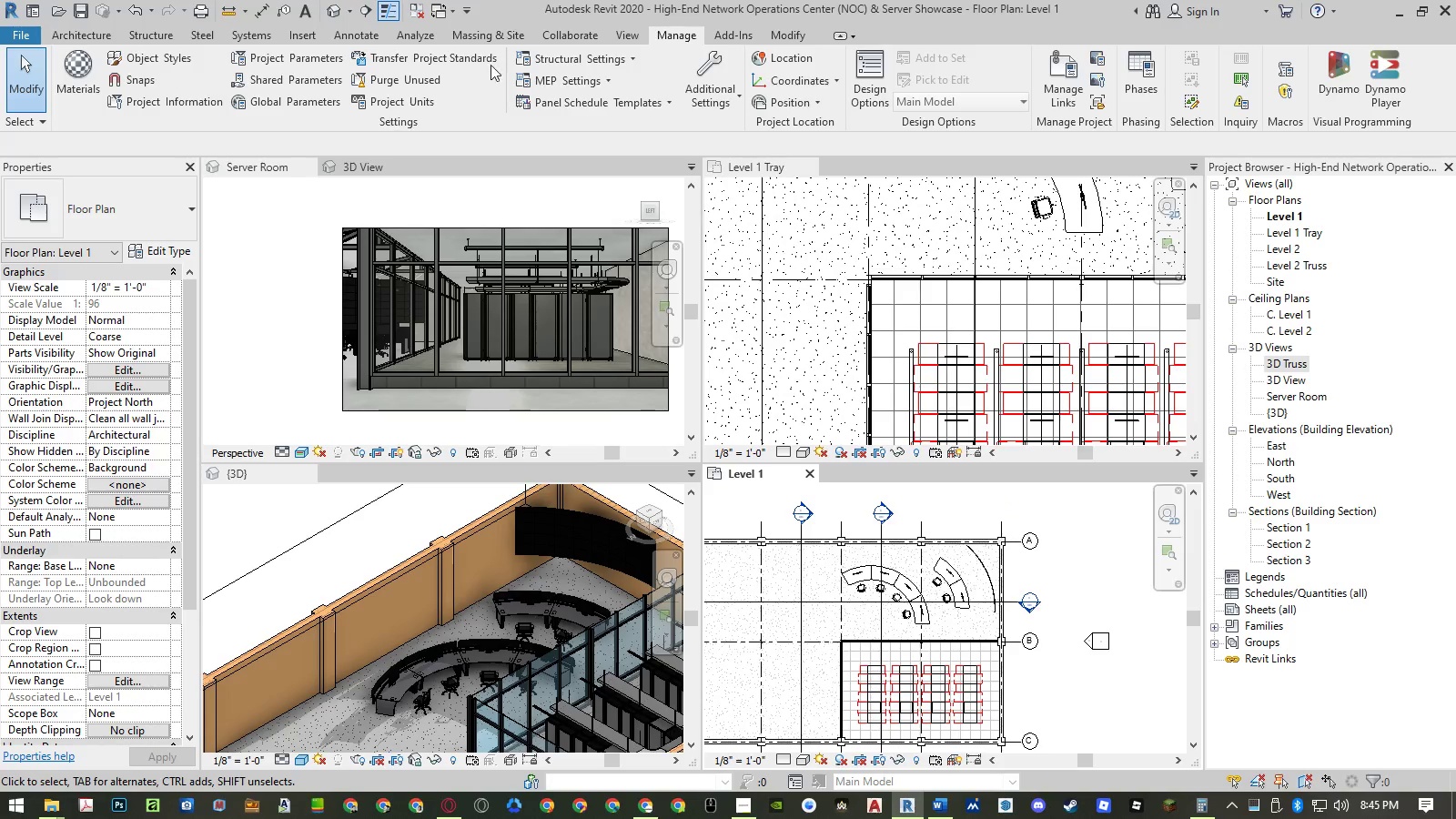 
left_click([621, 37])
 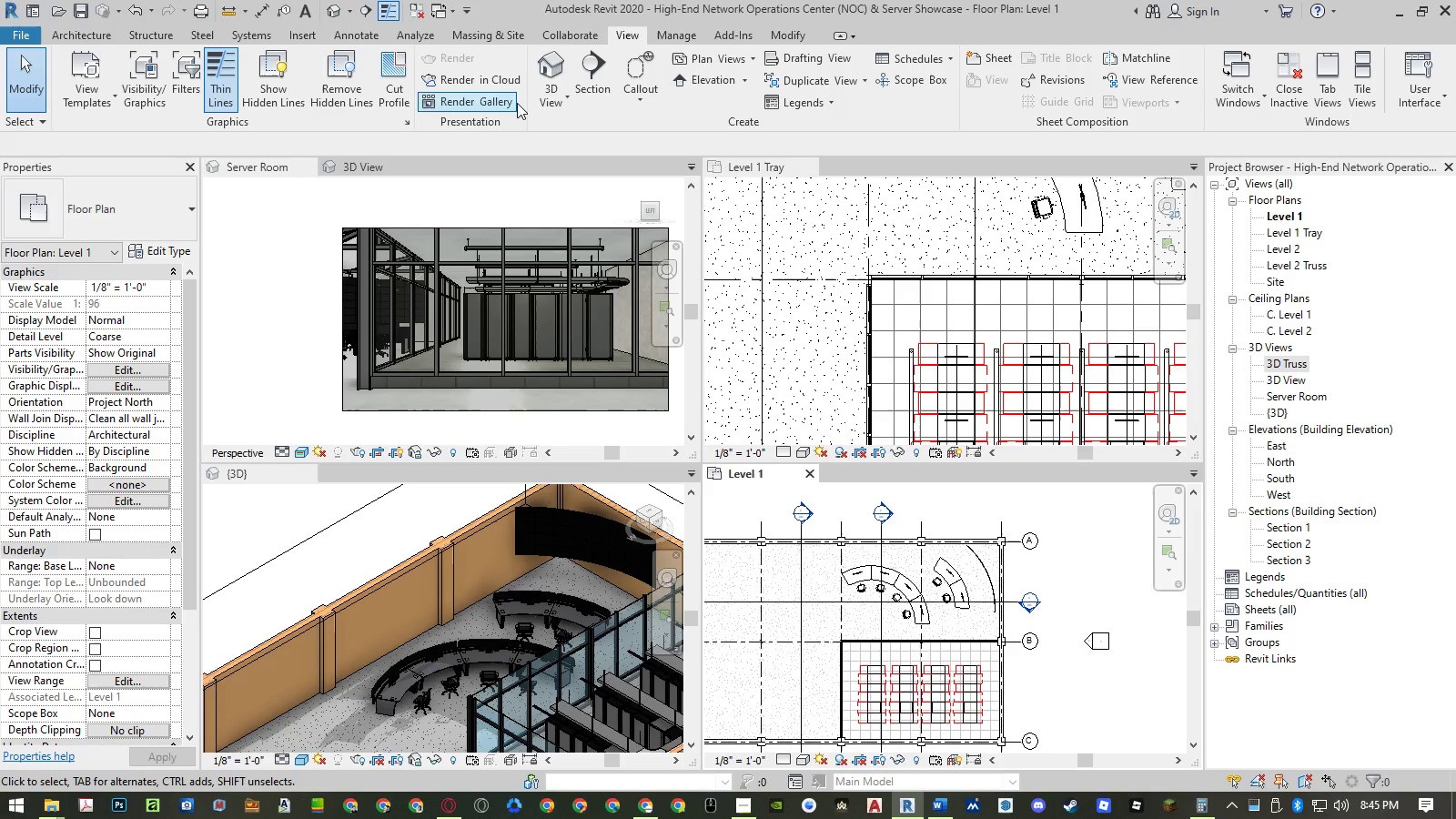 
left_click([549, 108])
 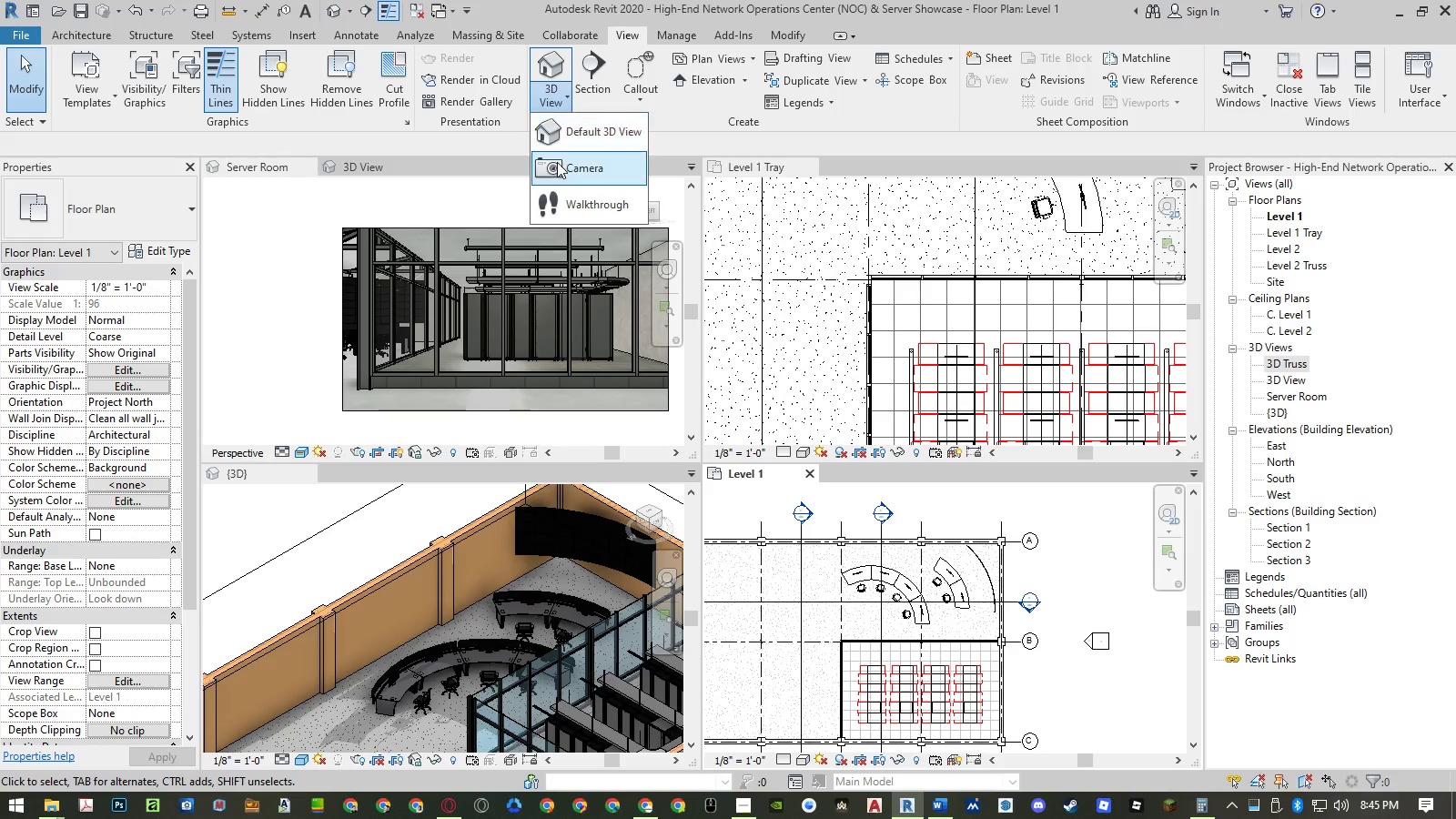 
left_click([557, 164])
 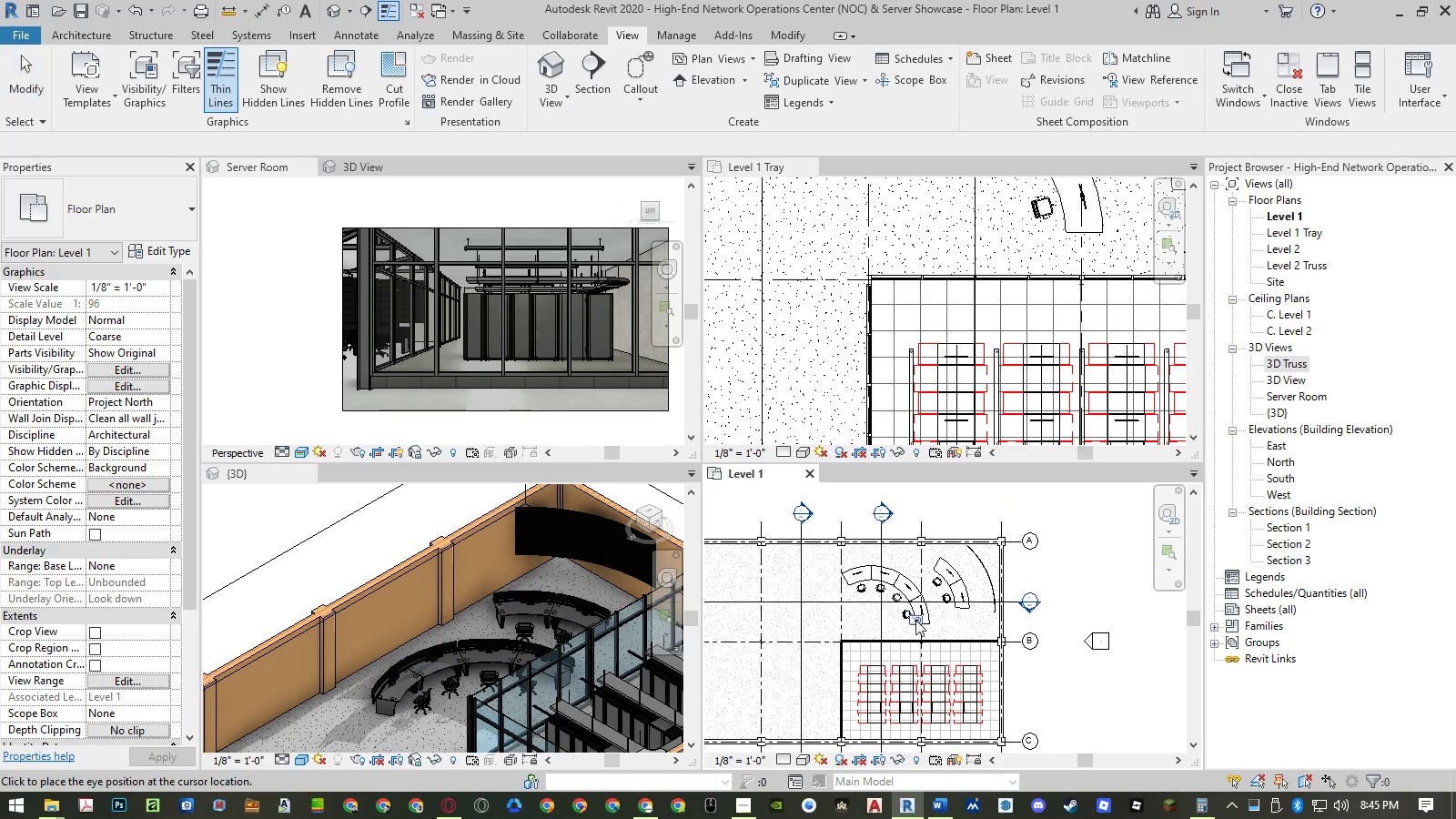 
scroll: coordinate [899, 615], scroll_direction: up, amount: 16.0
 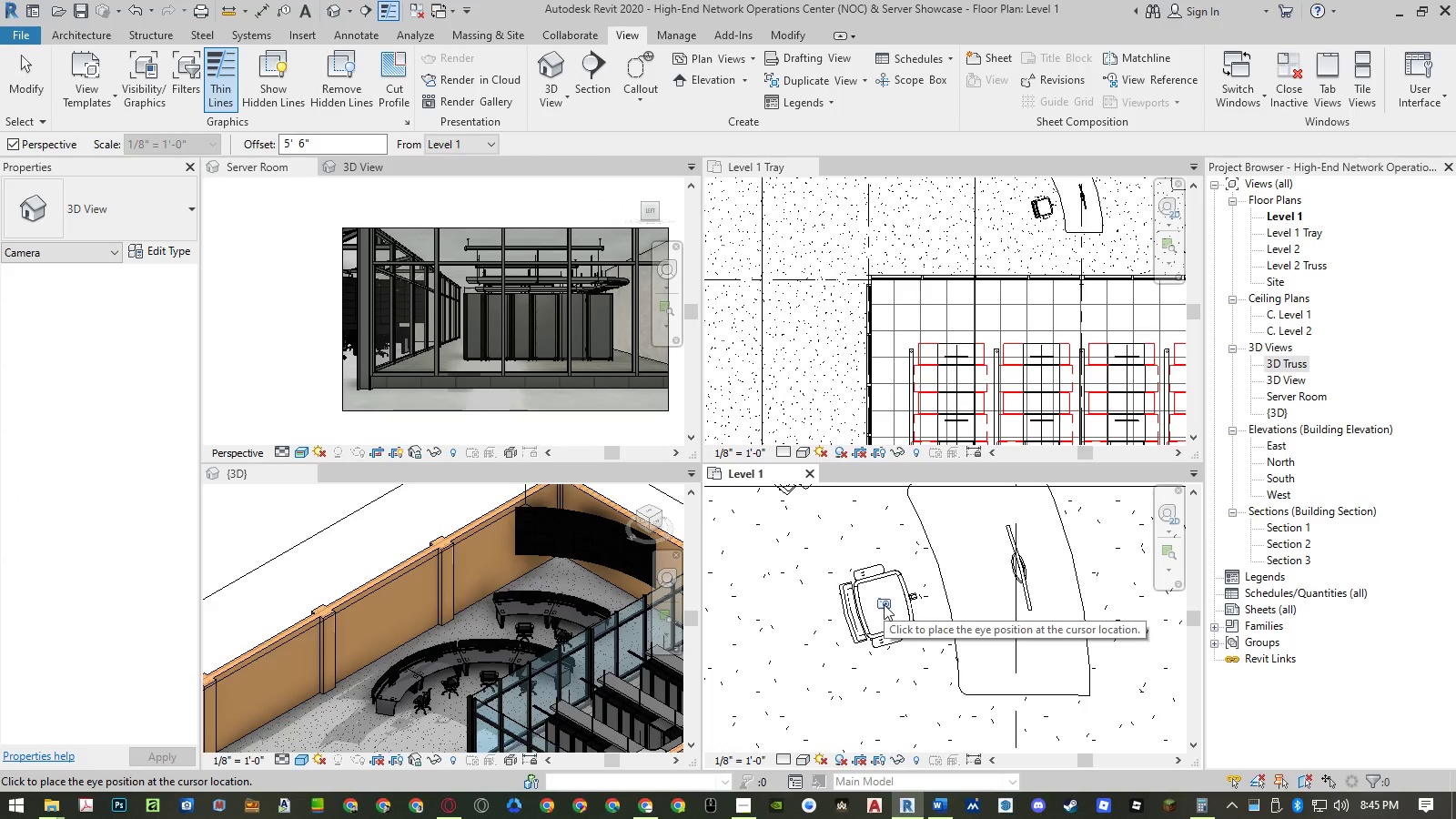 
left_click([884, 604])
 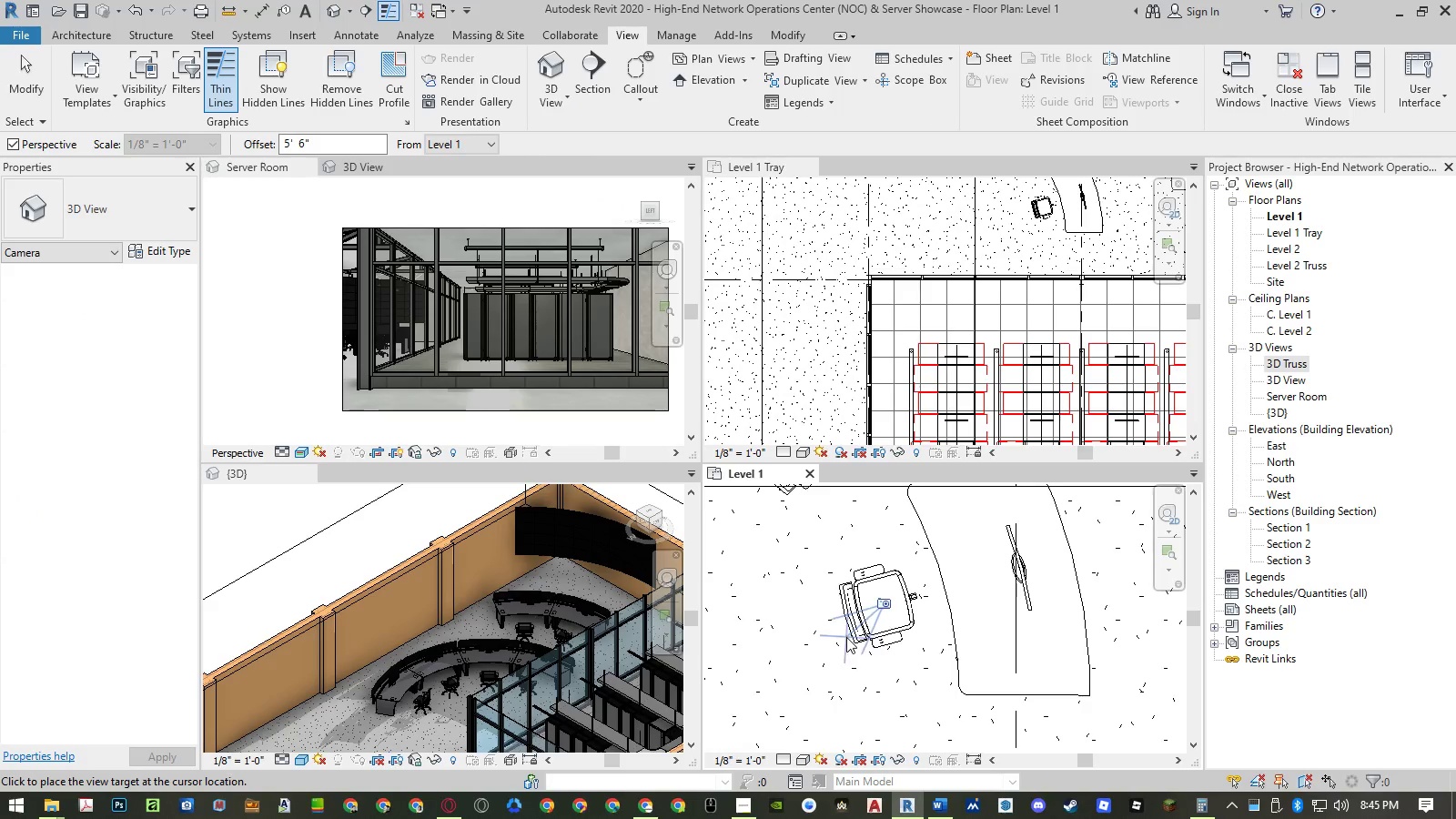 
scroll: coordinate [854, 638], scroll_direction: down, amount: 15.0
 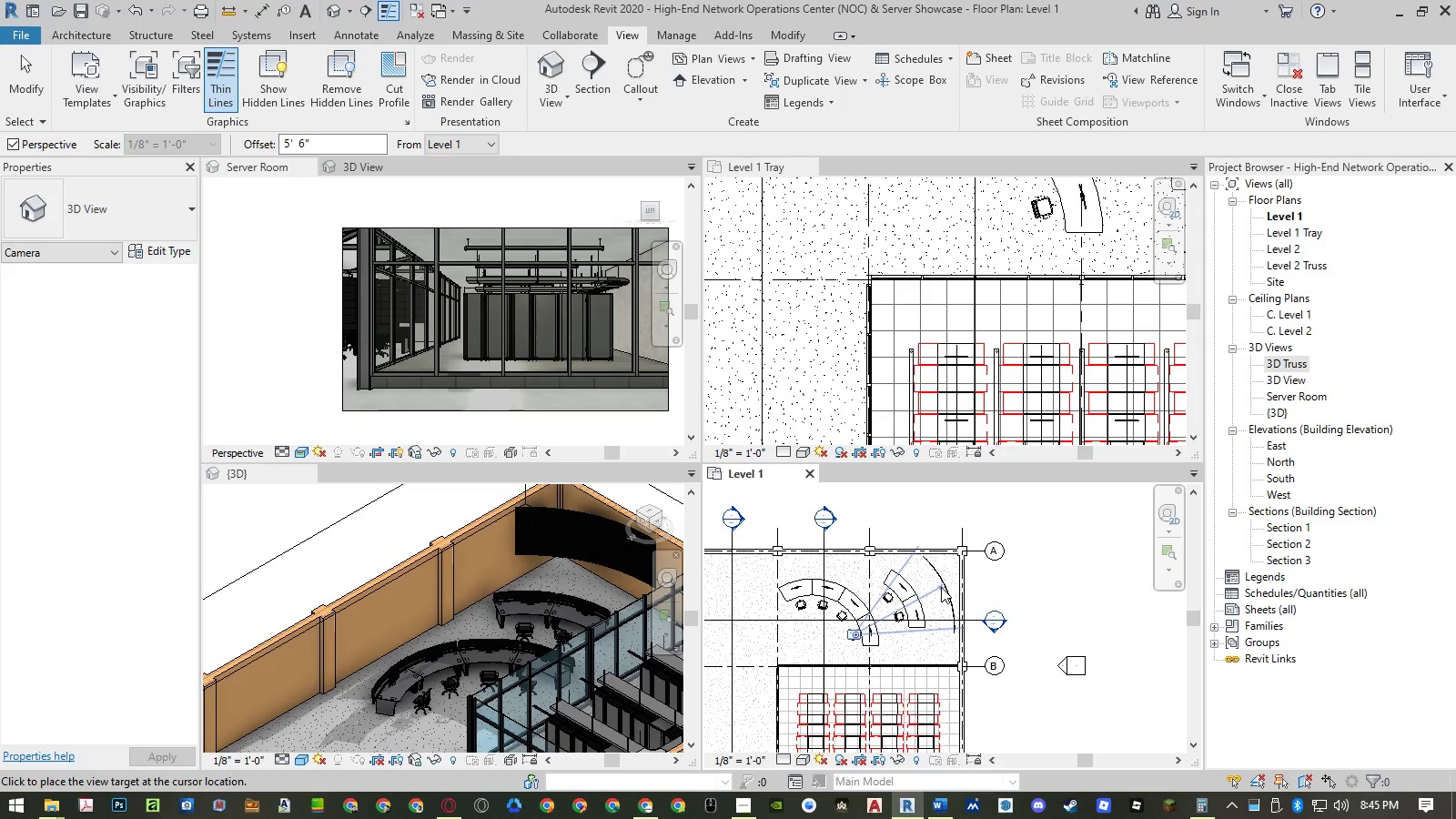 
scroll: coordinate [942, 587], scroll_direction: up, amount: 3.0
 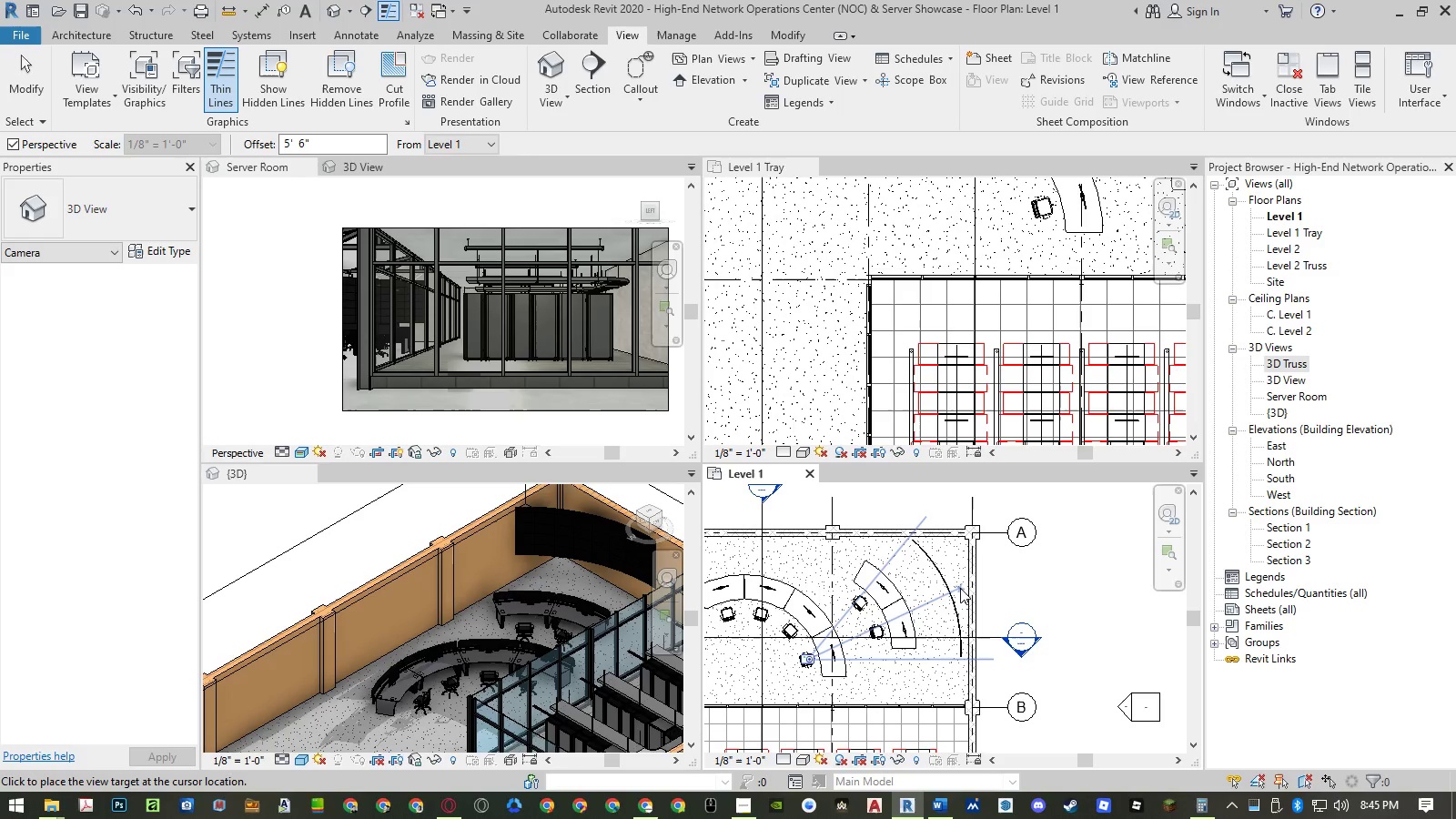 
left_click([960, 588])
 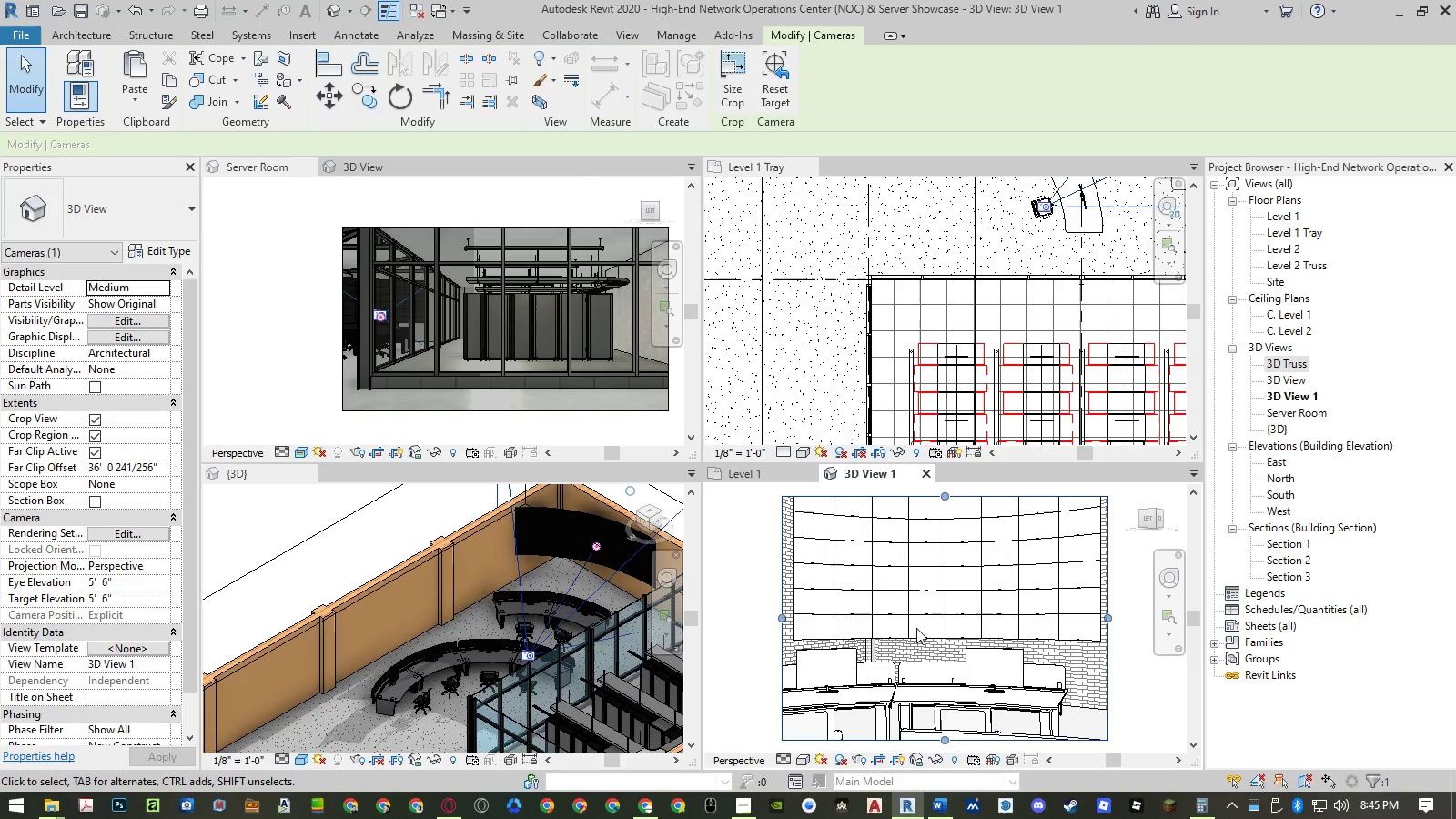 
left_click([746, 96])
 